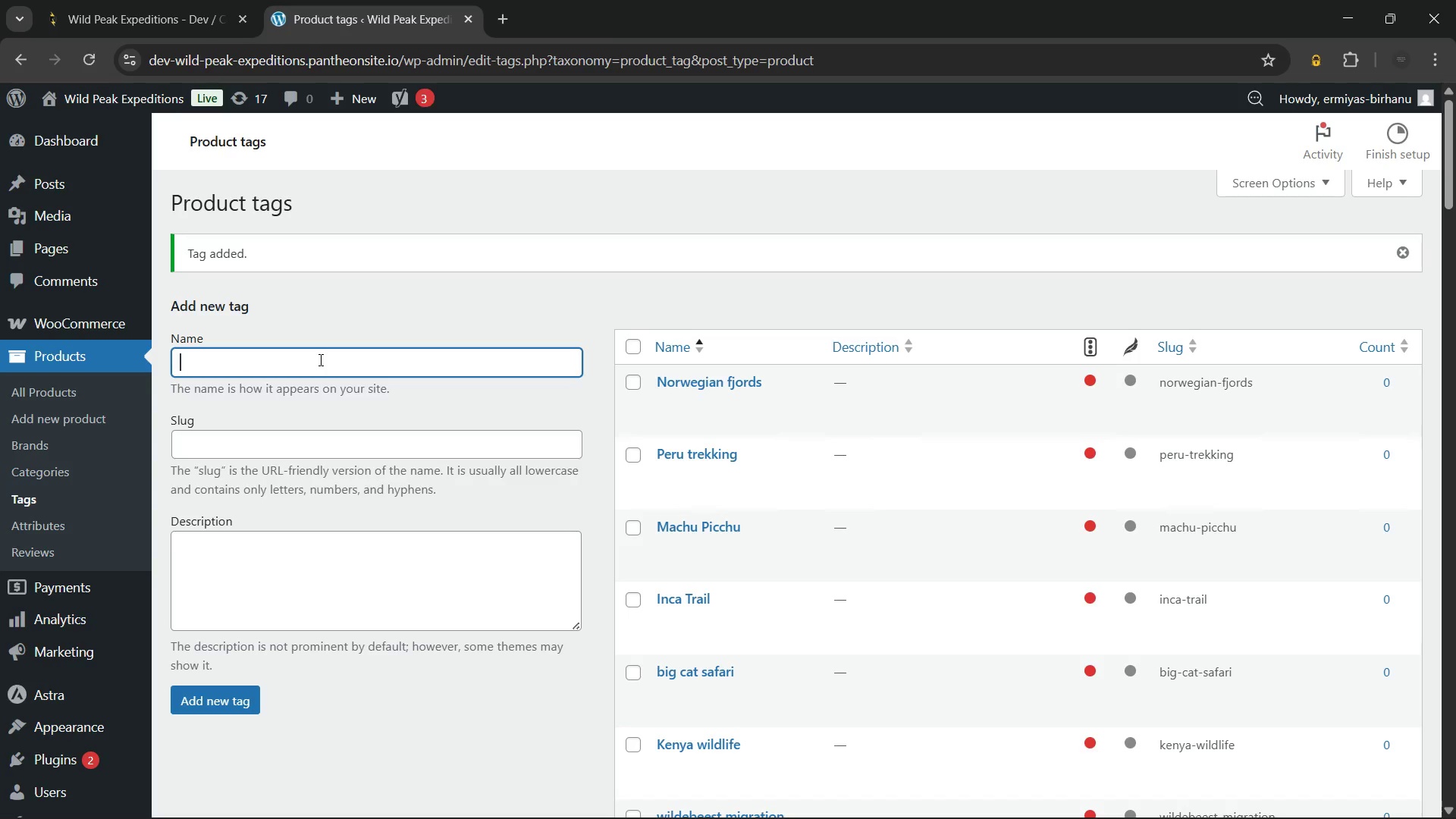 
type(kayaking tour)
 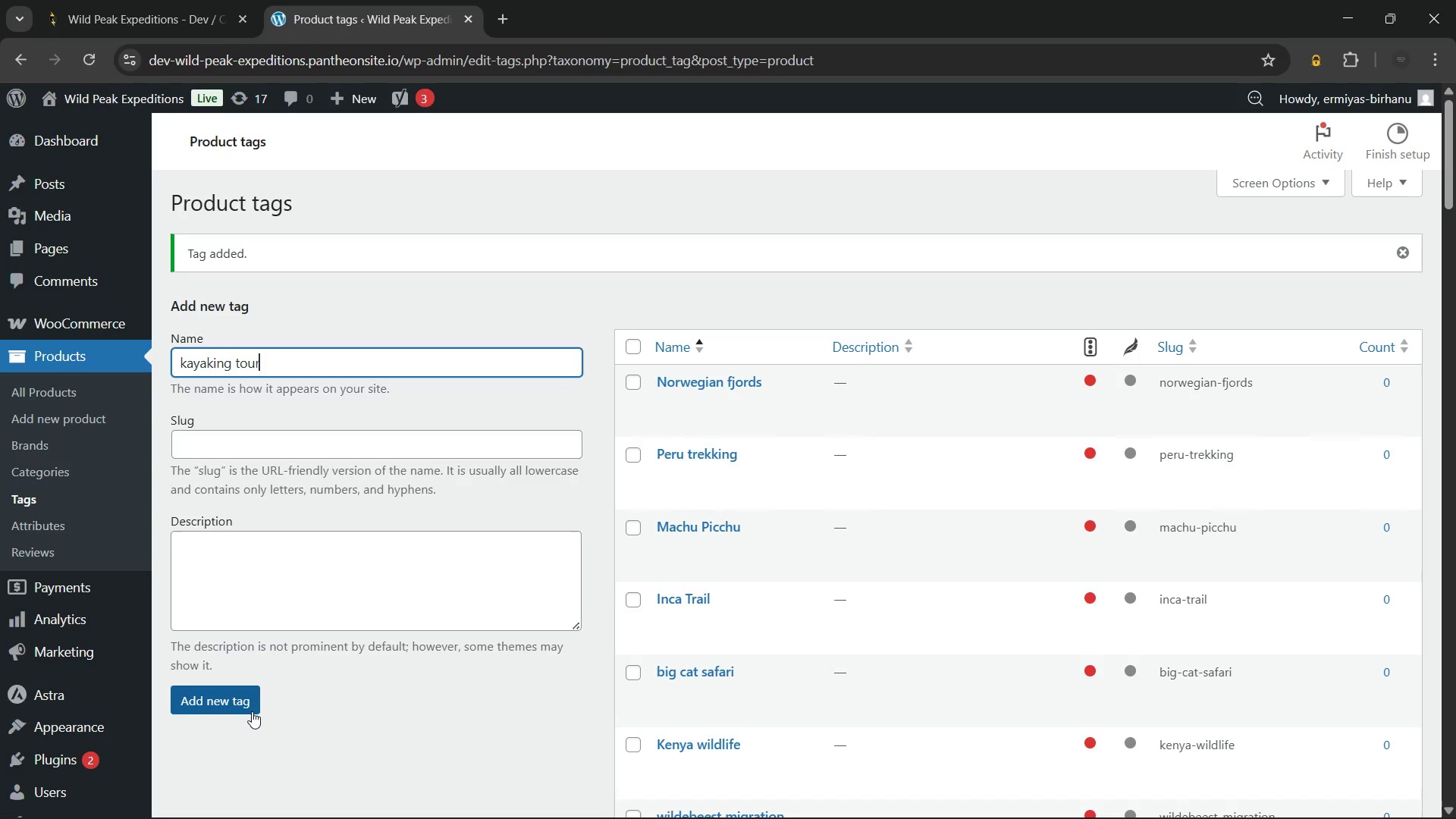 
left_click([237, 701])
 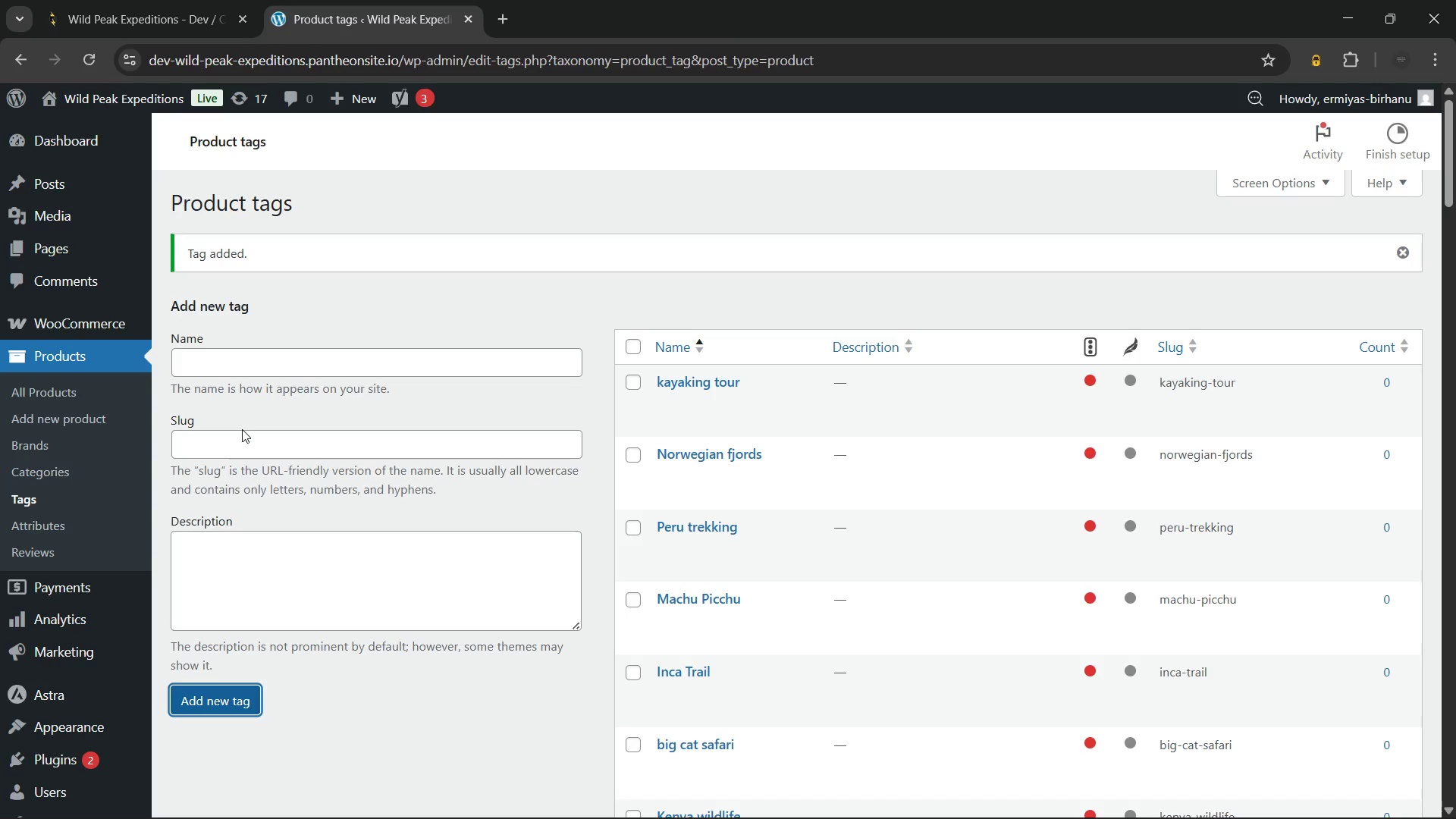 
left_click([244, 362])
 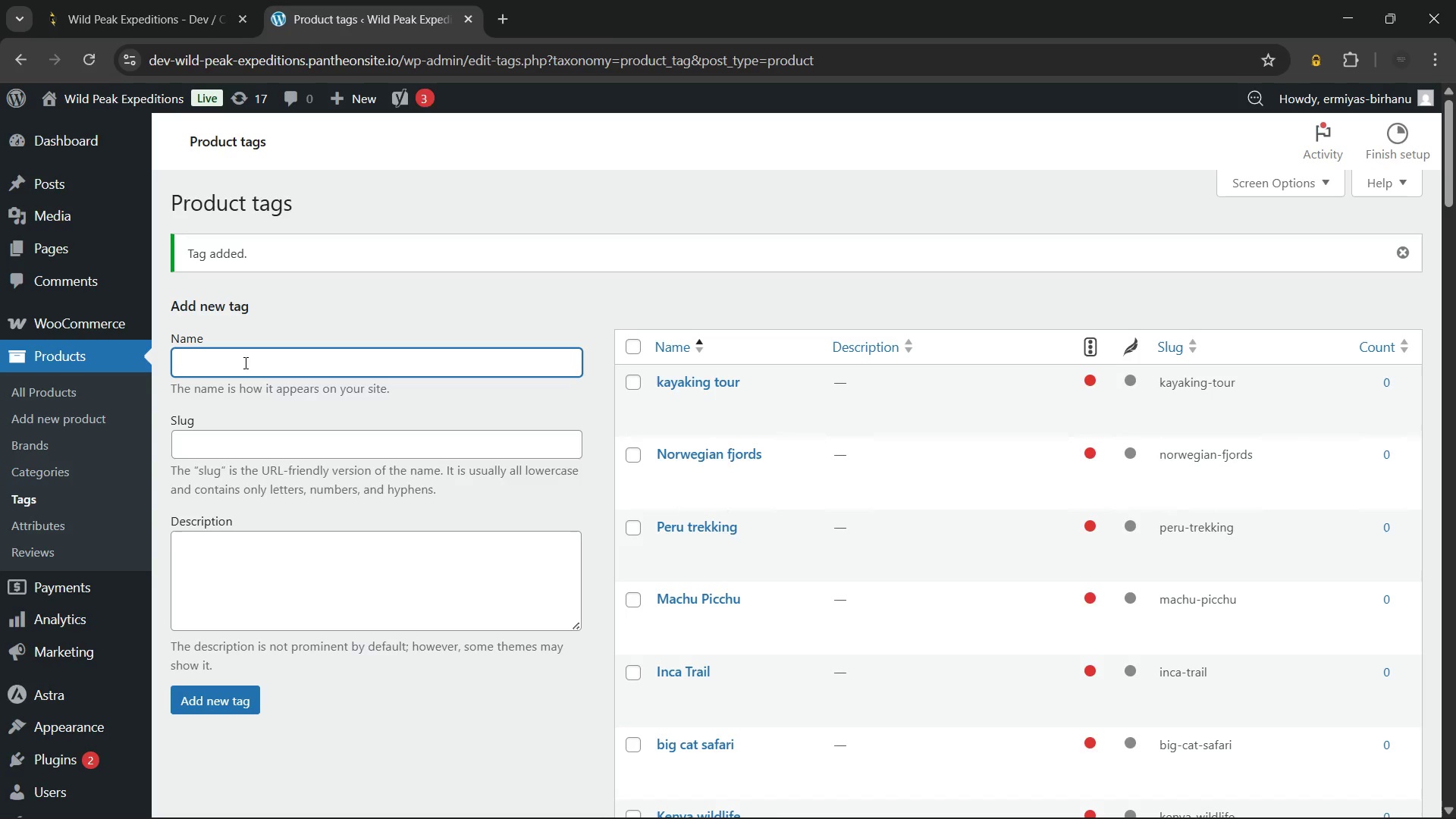 
type(sea kayak)
 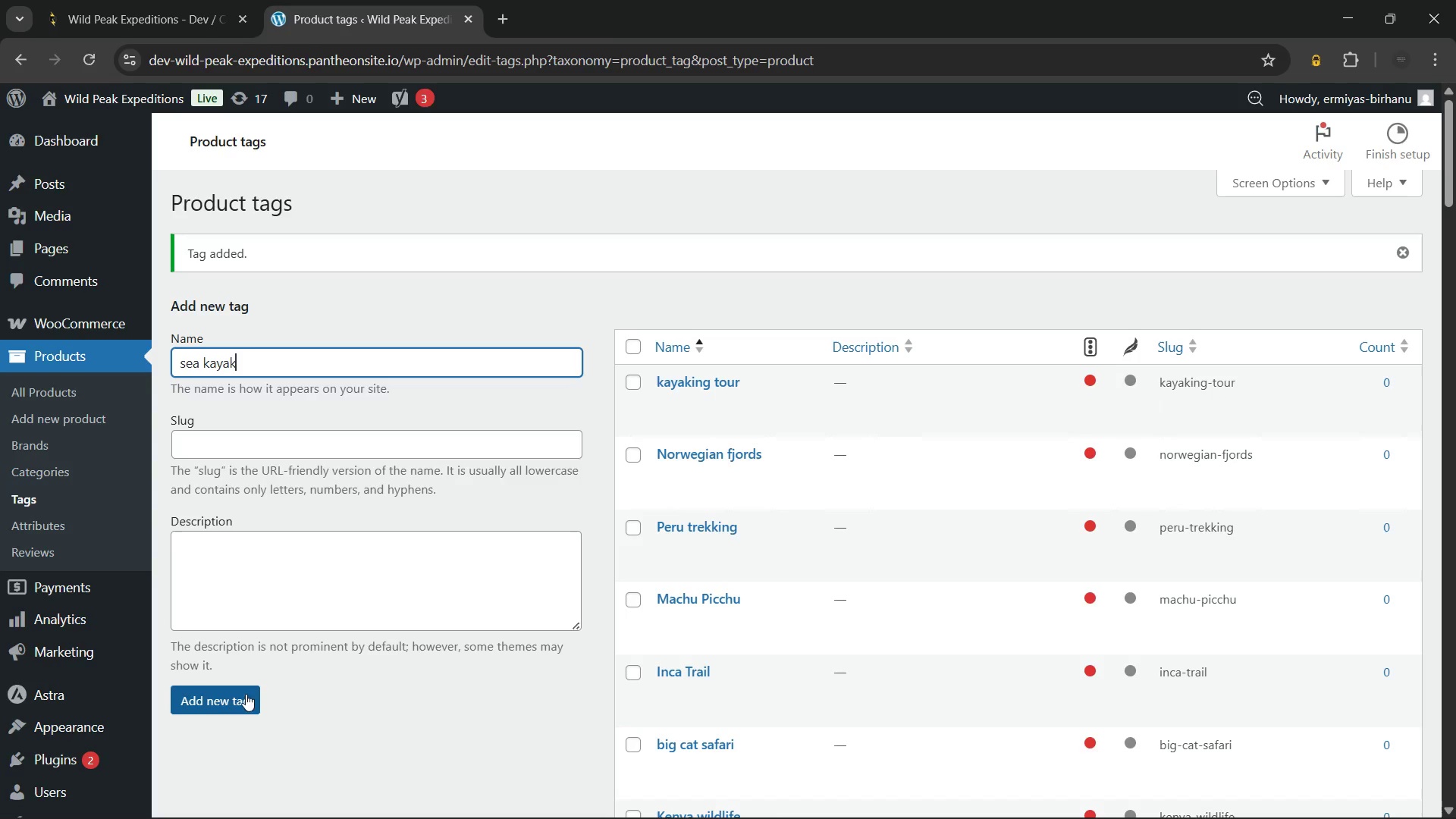 
left_click([231, 692])
 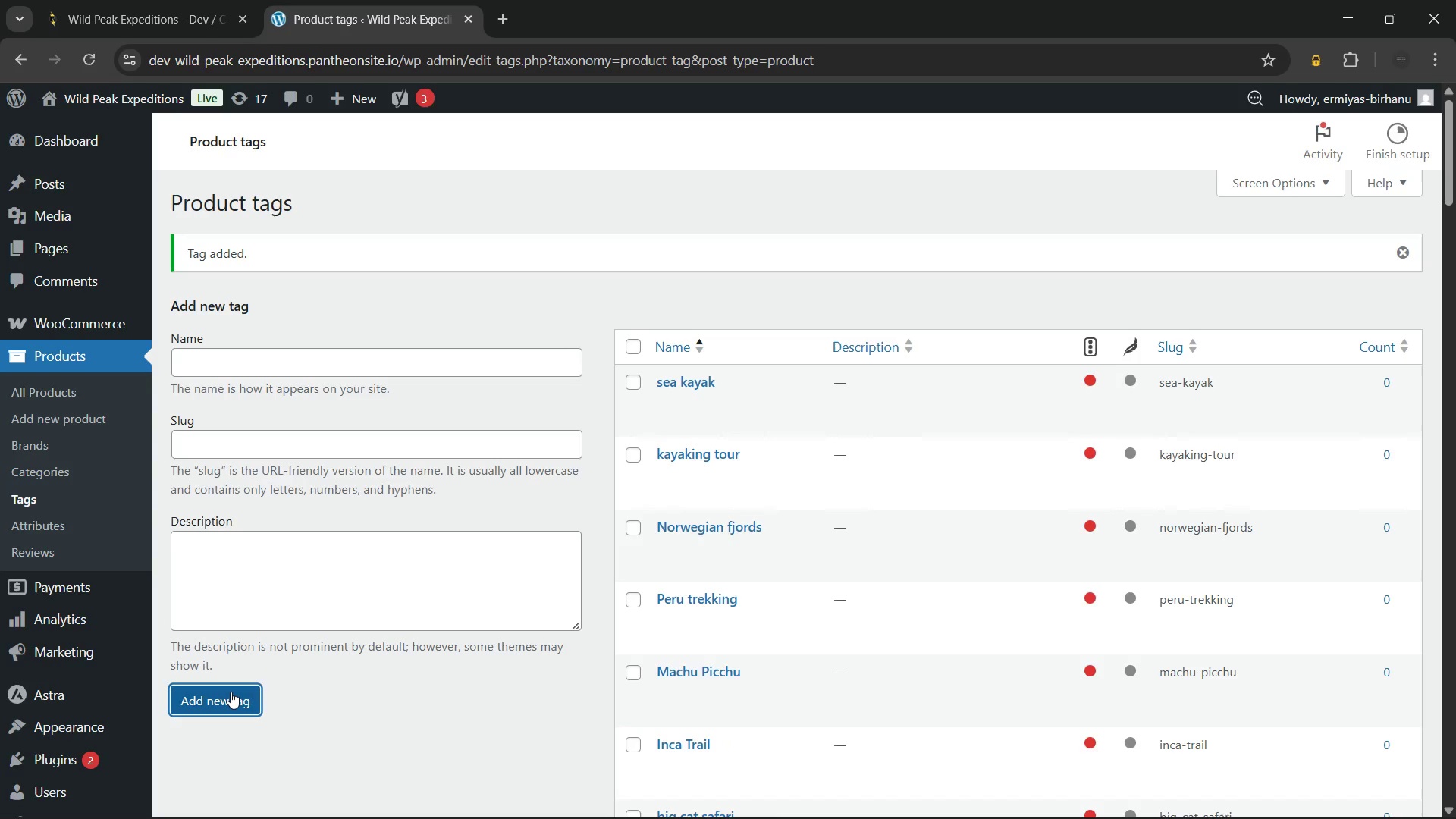 
wait(6.58)
 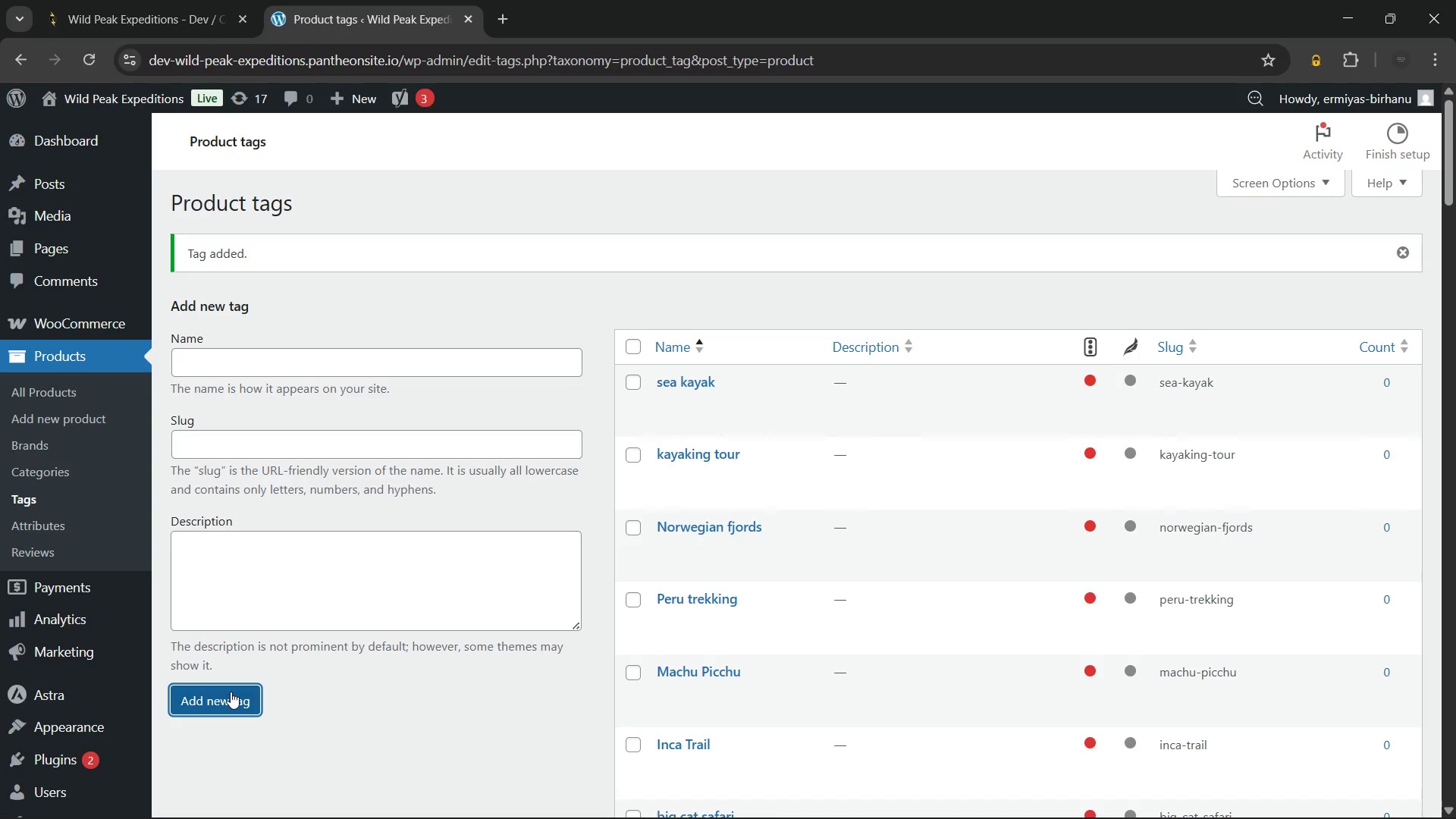 
left_click([287, 352])
 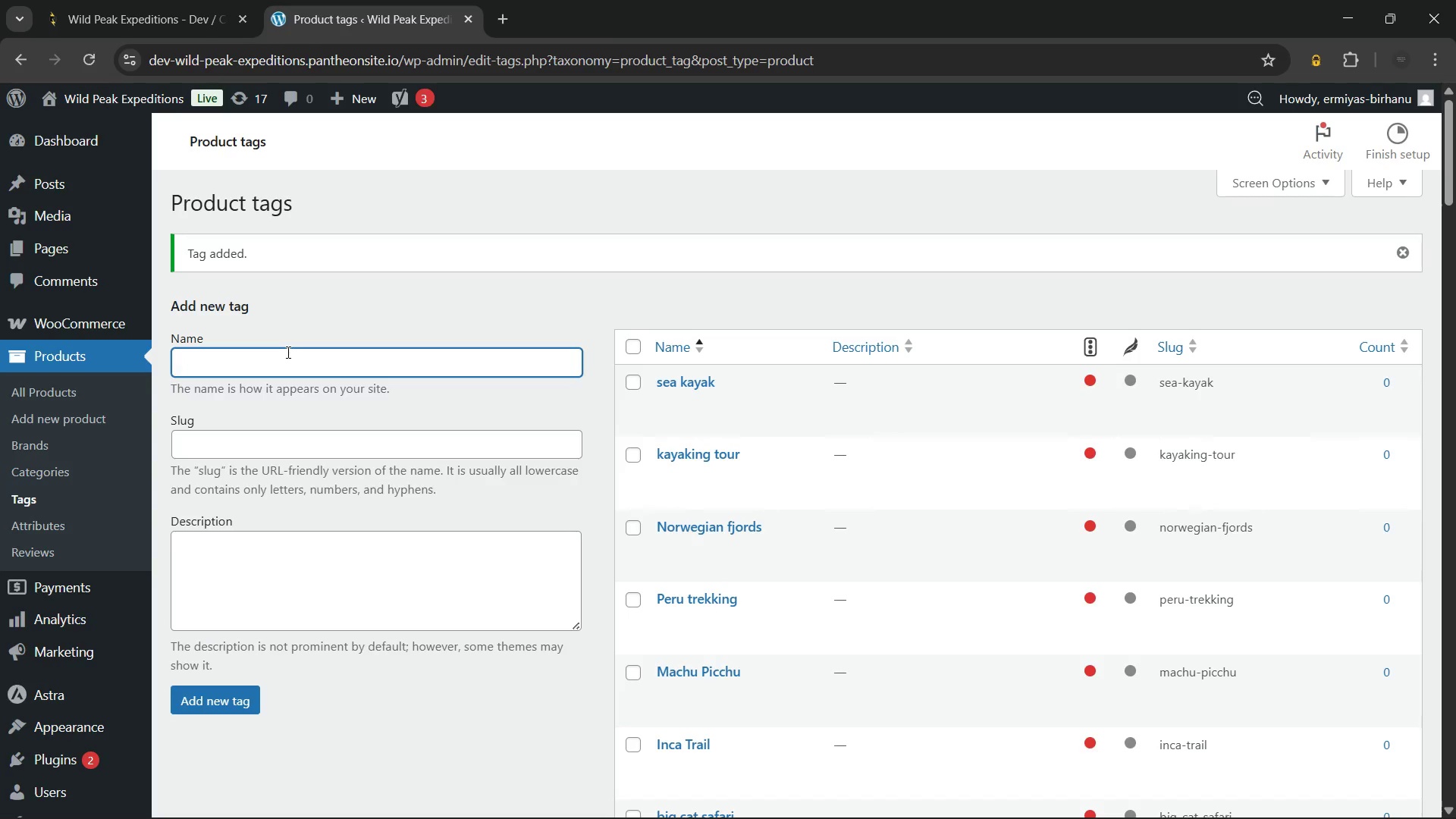 
type(Scandinavia)
 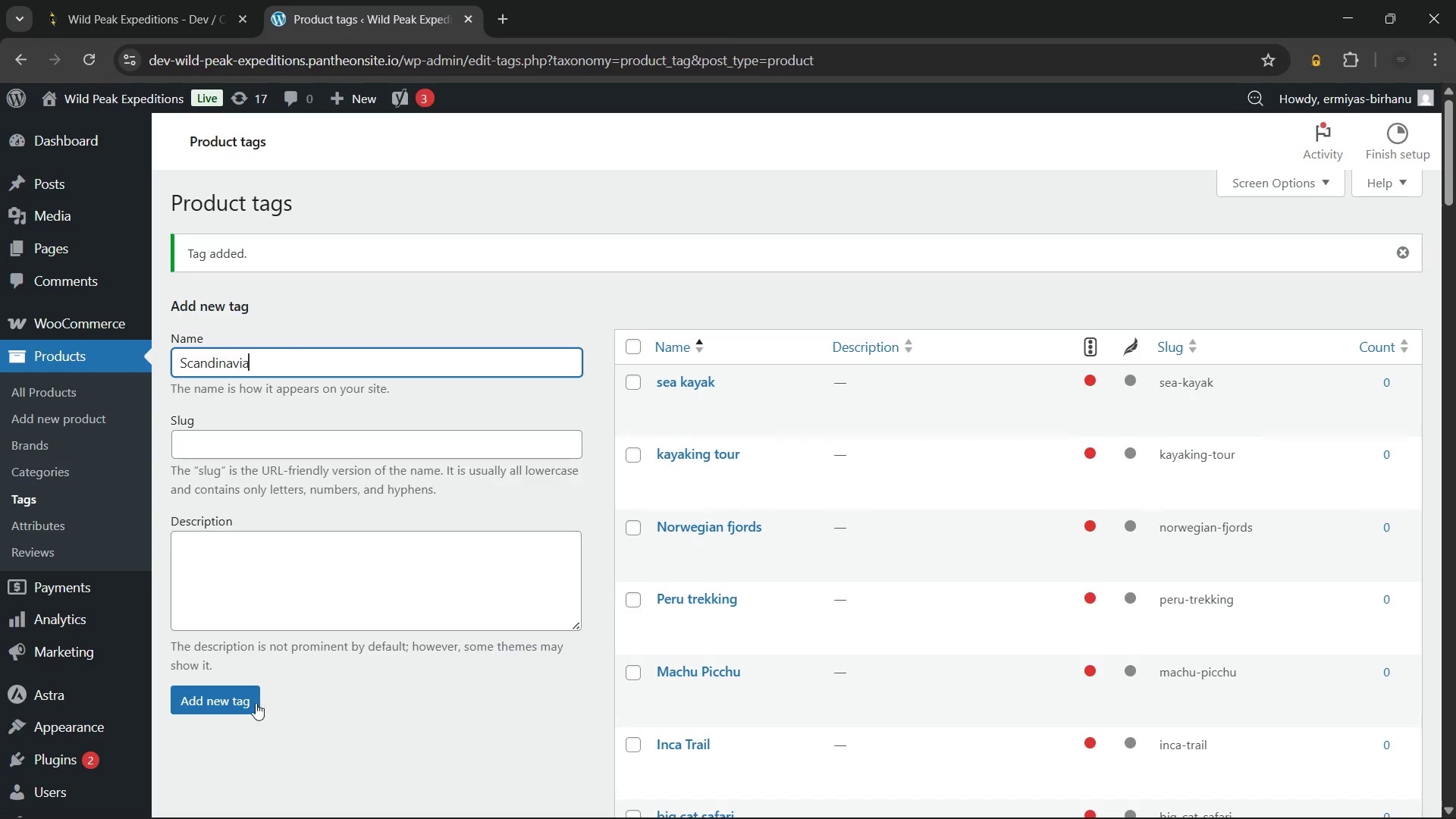 
left_click([238, 707])
 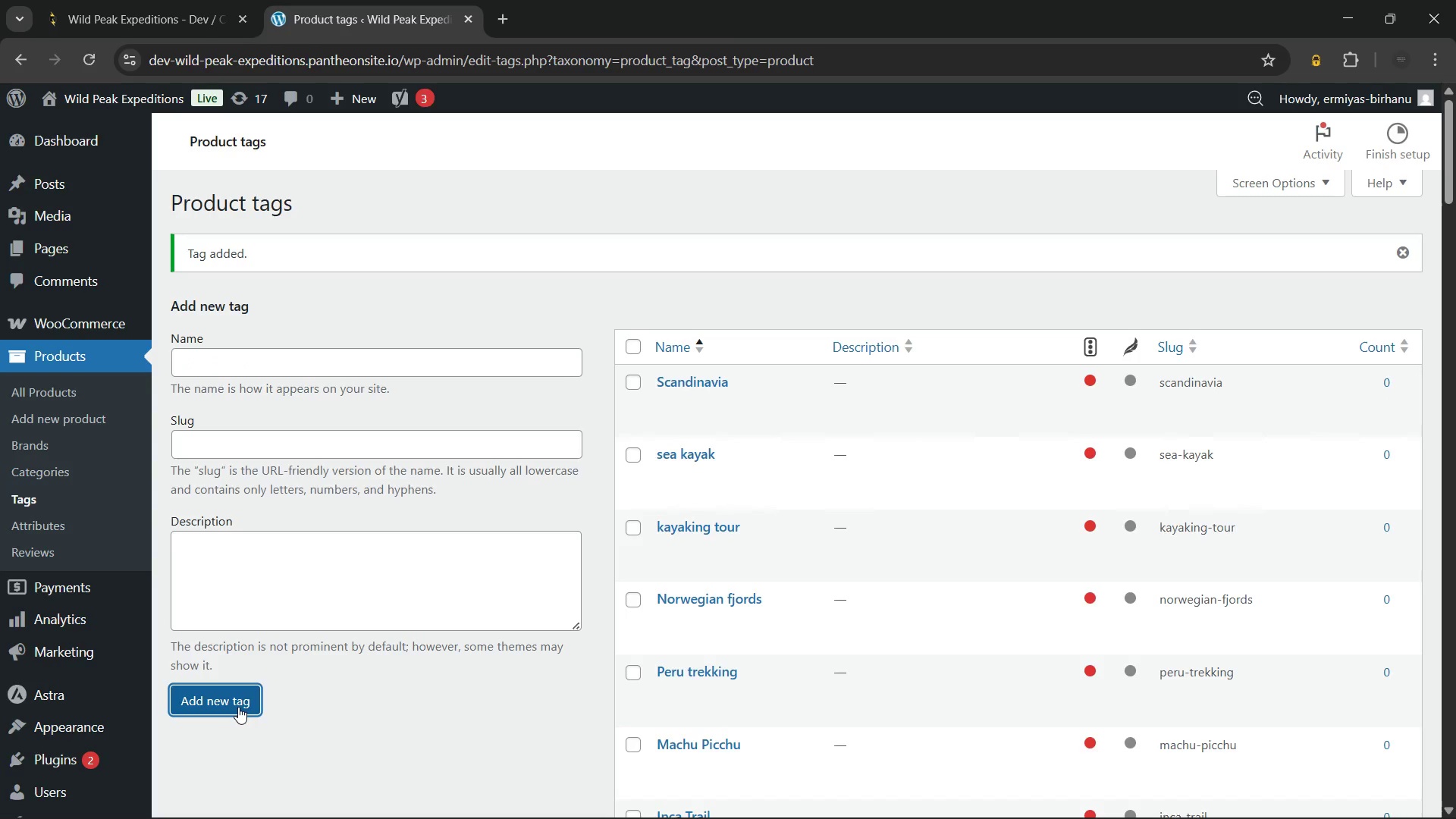 
wait(5.59)
 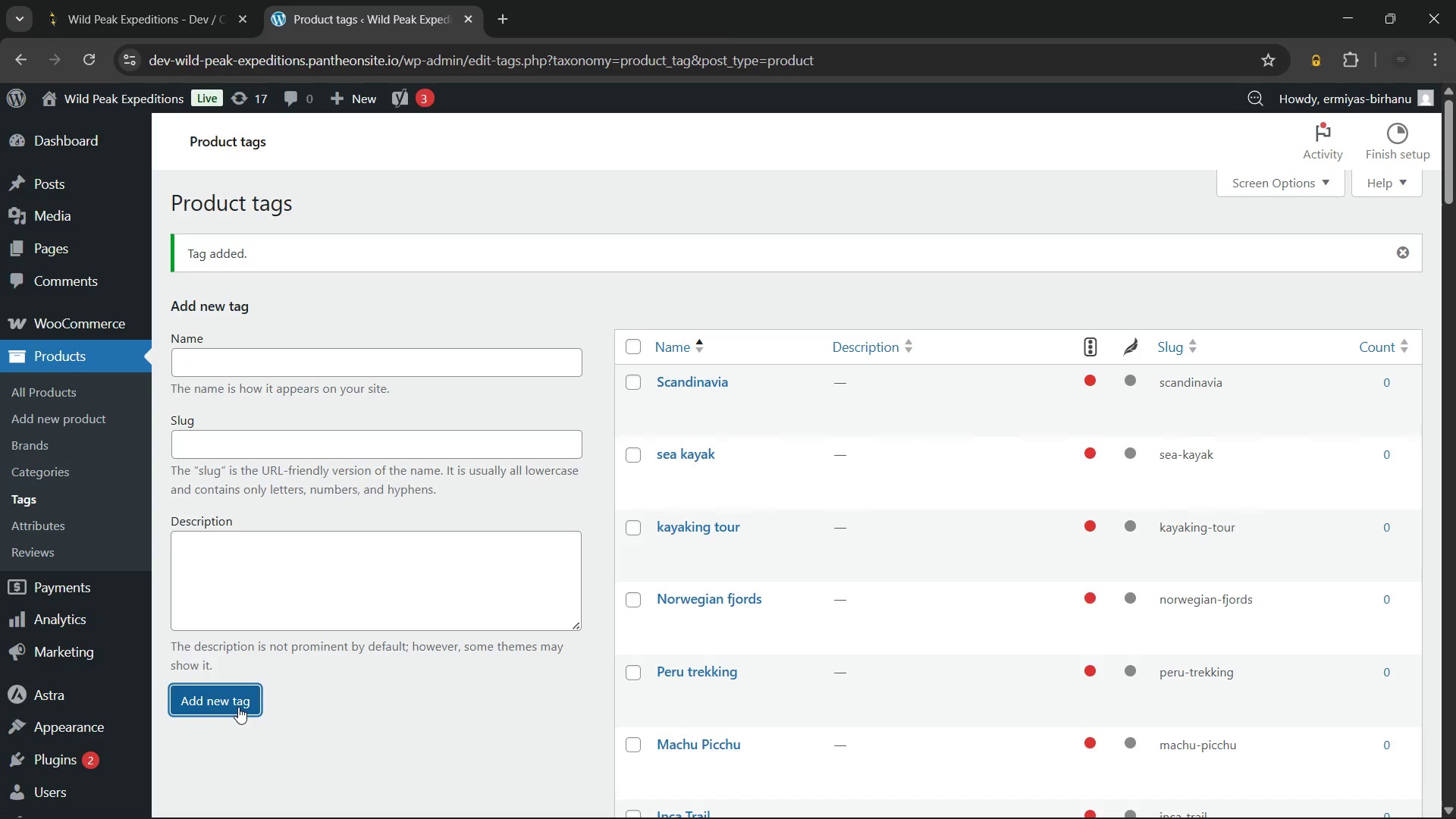 
left_click([312, 366])
 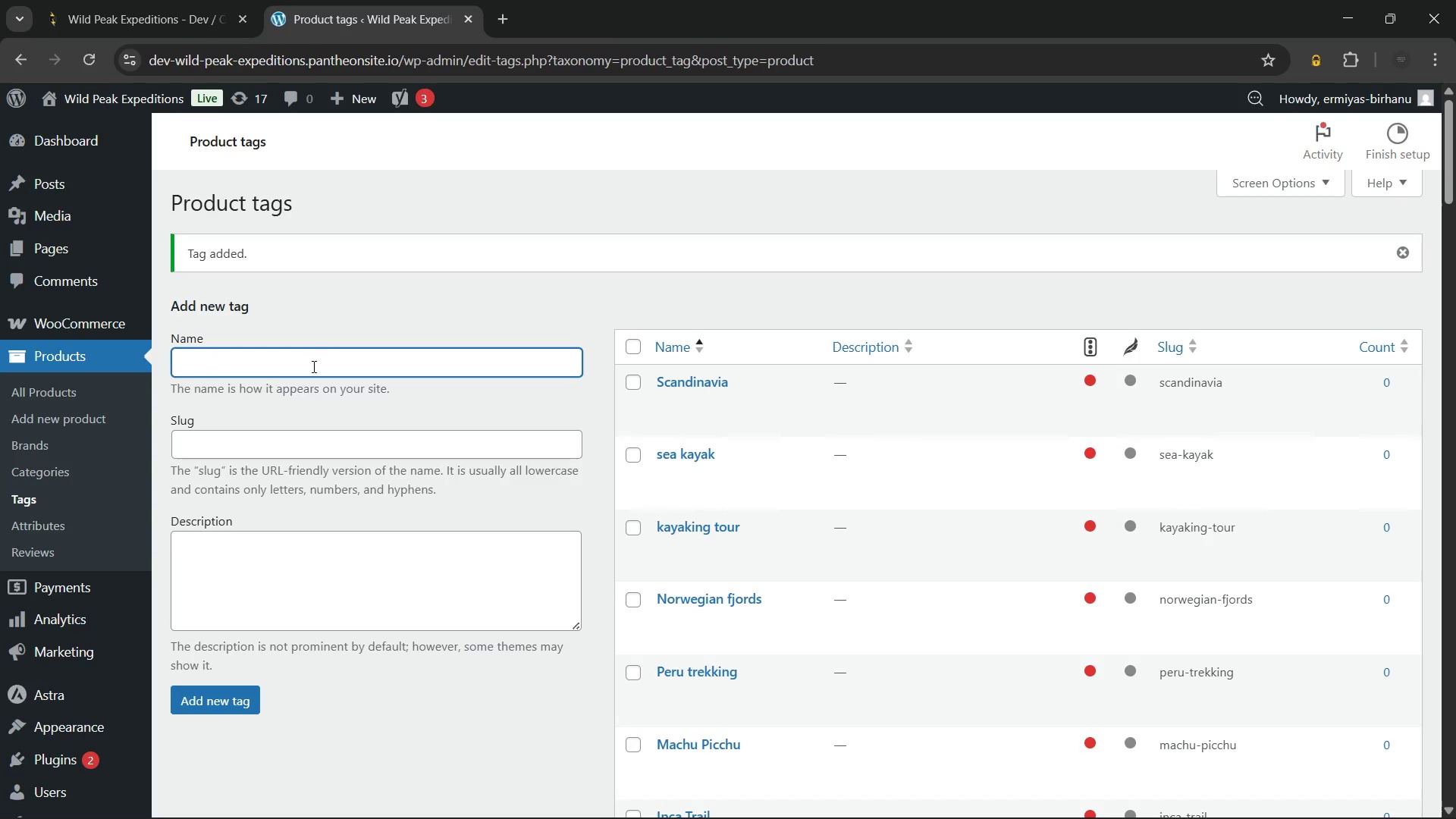 
type(wilderness paddle)
 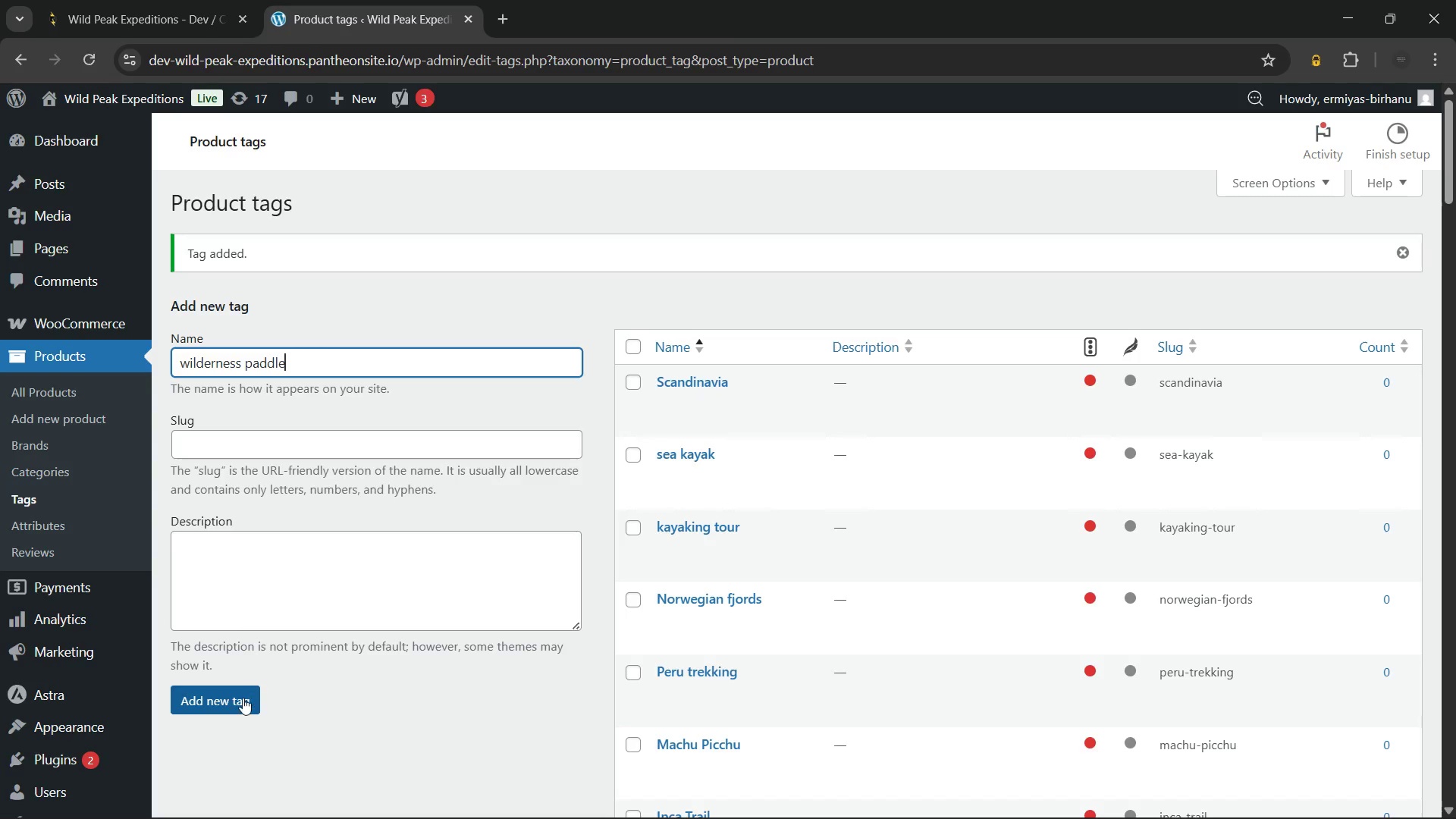 
left_click([230, 703])
 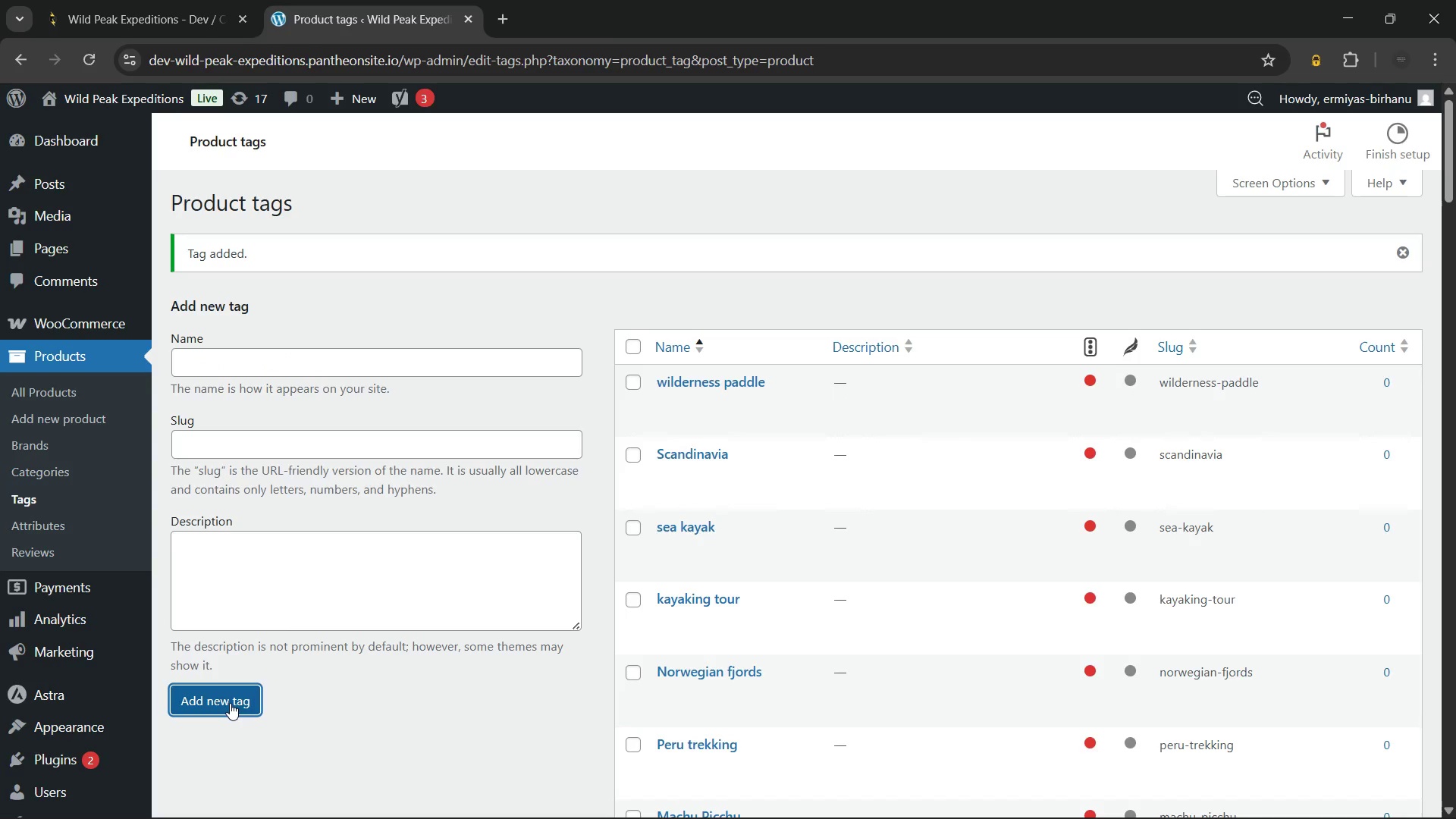 
wait(21.69)
 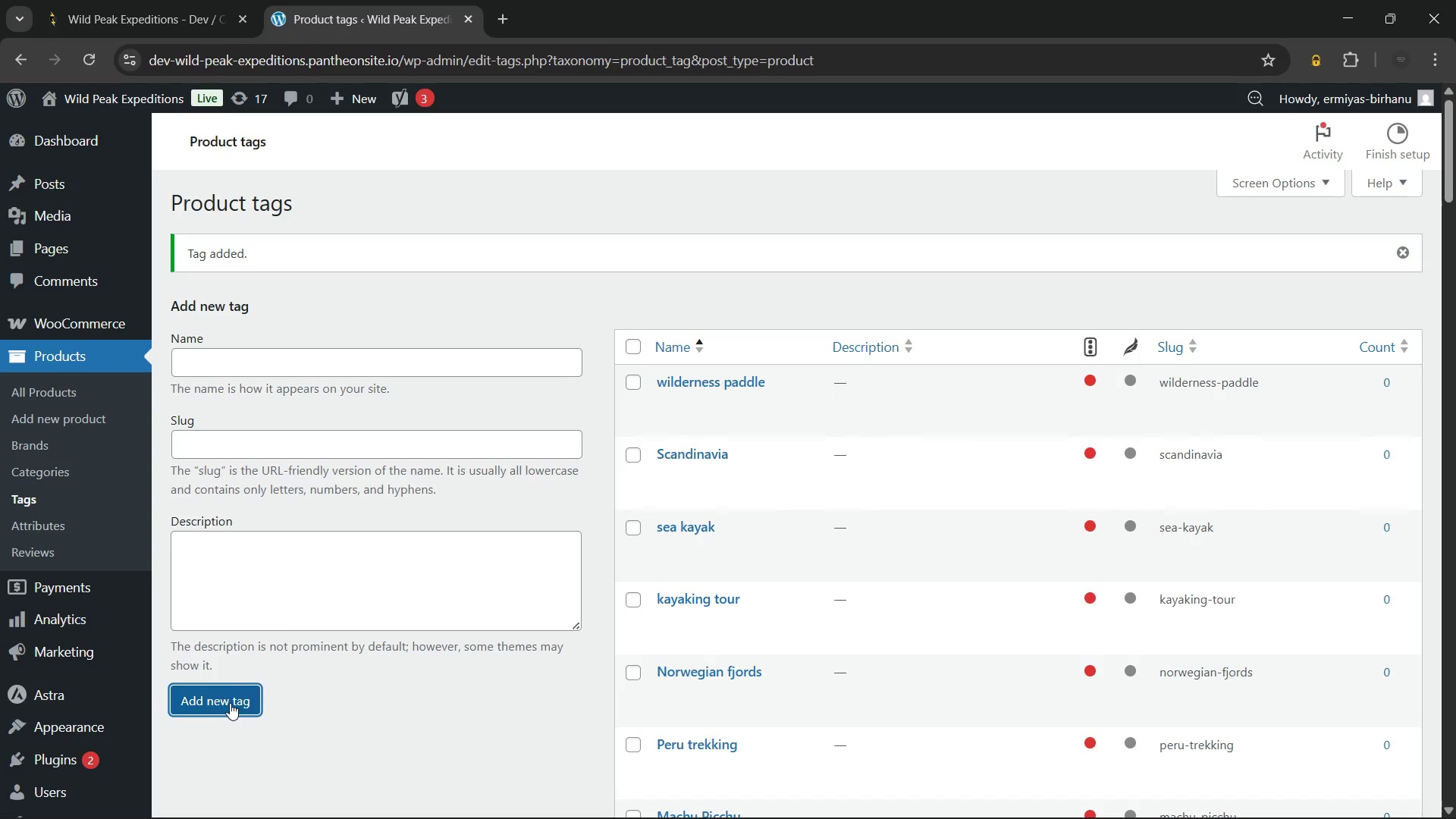 
left_click([284, 353])
 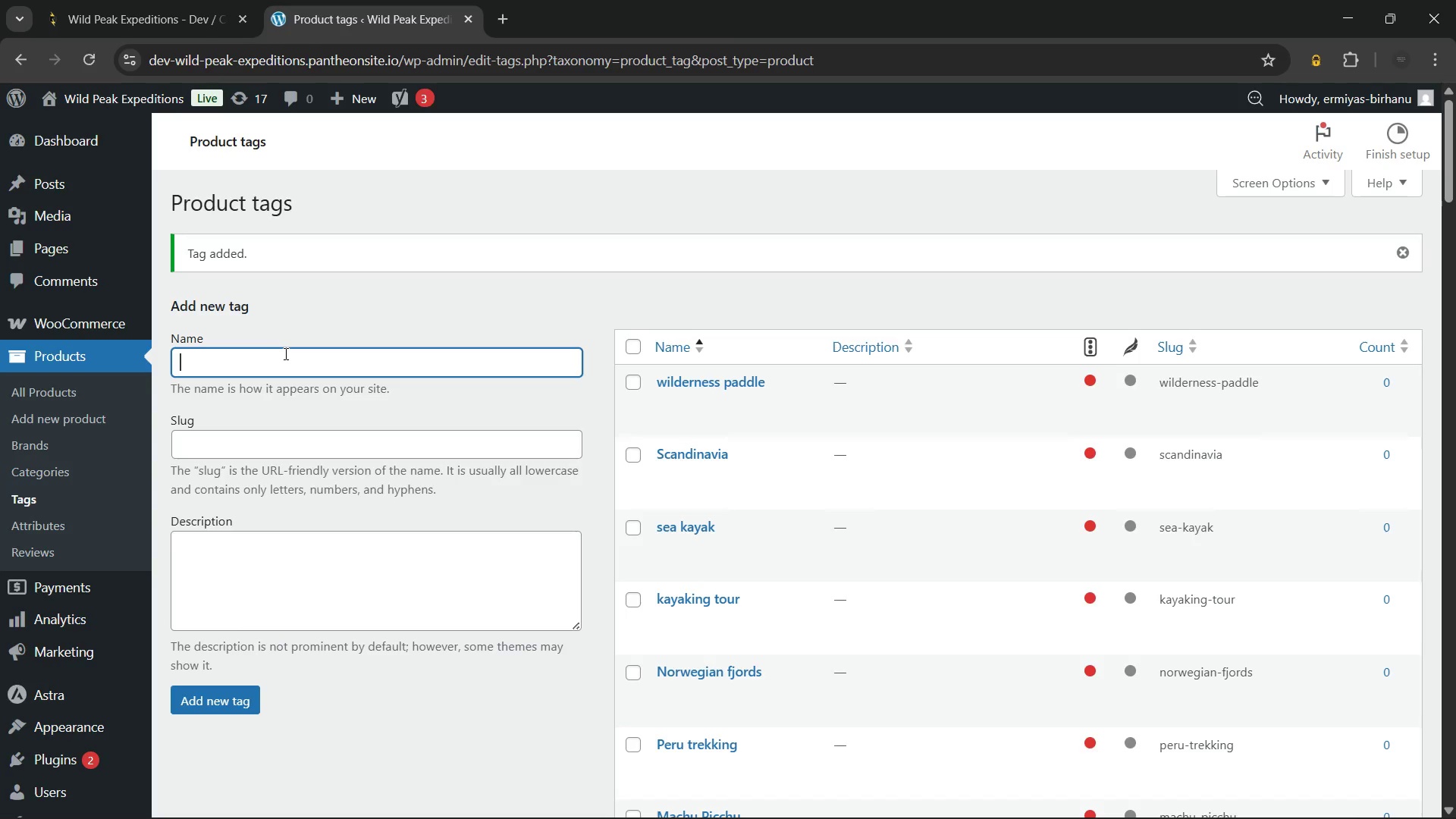 
type(Tasmania trekking)
 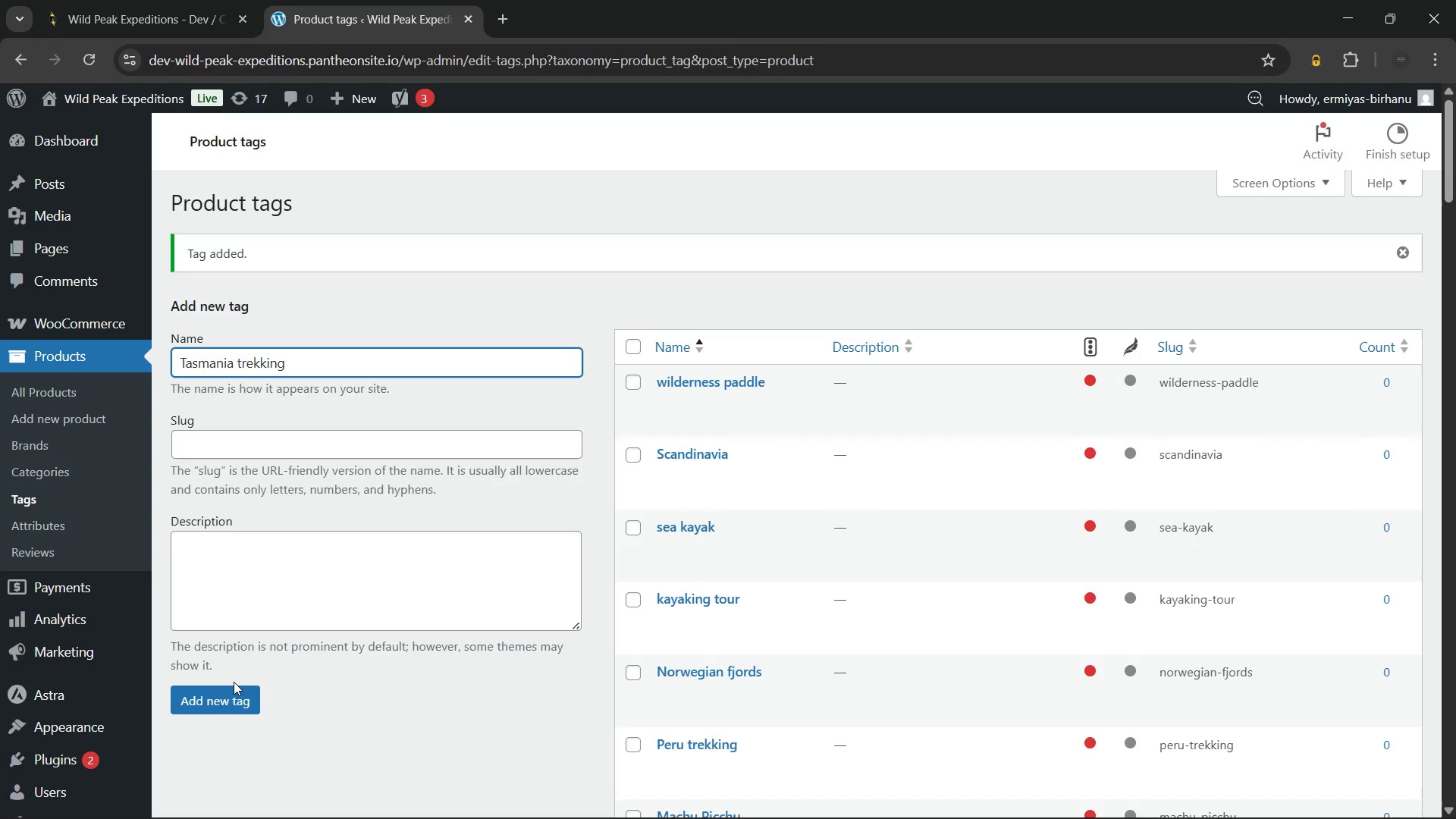 
left_click([229, 689])
 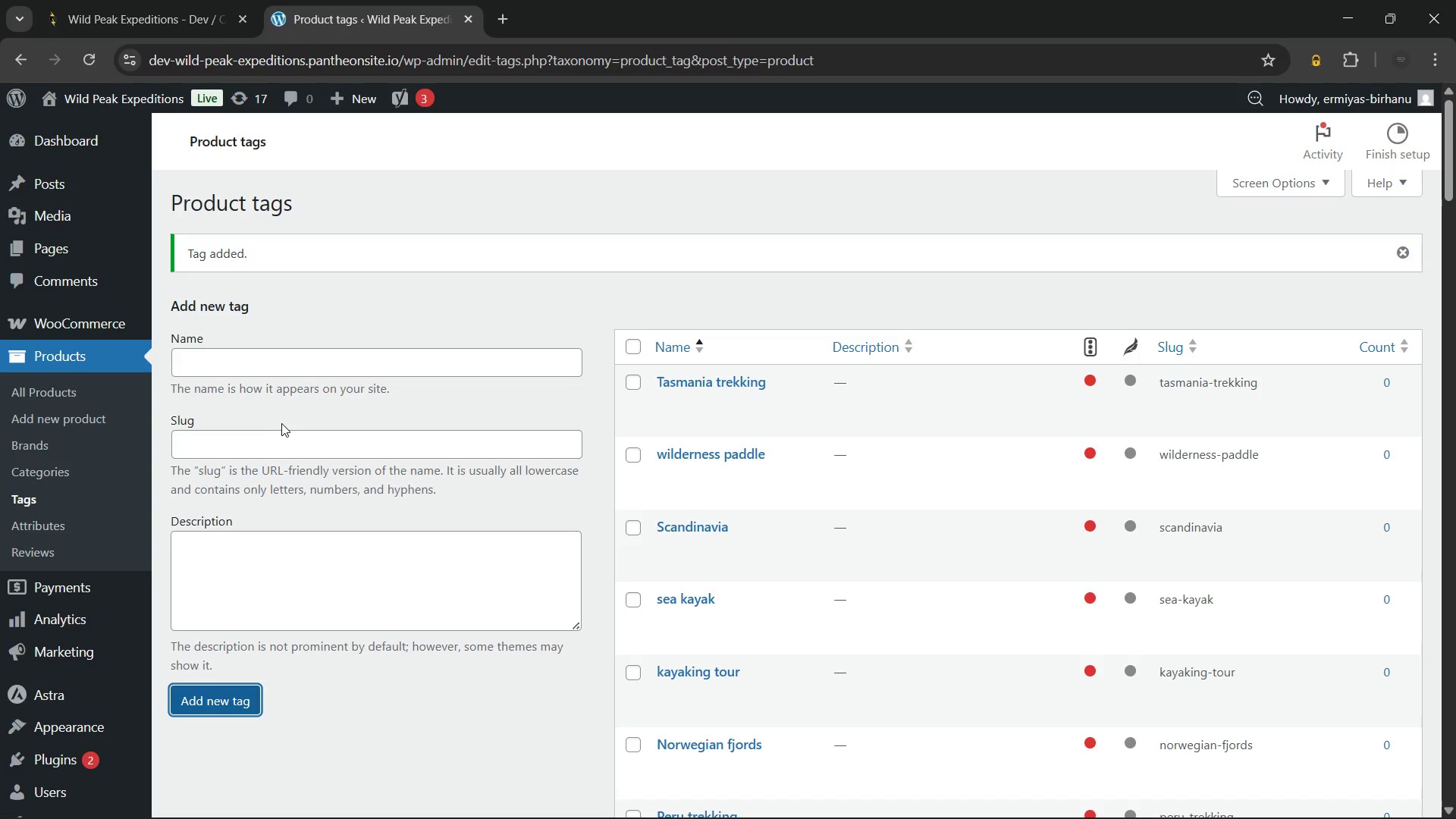 
left_click([306, 370])
 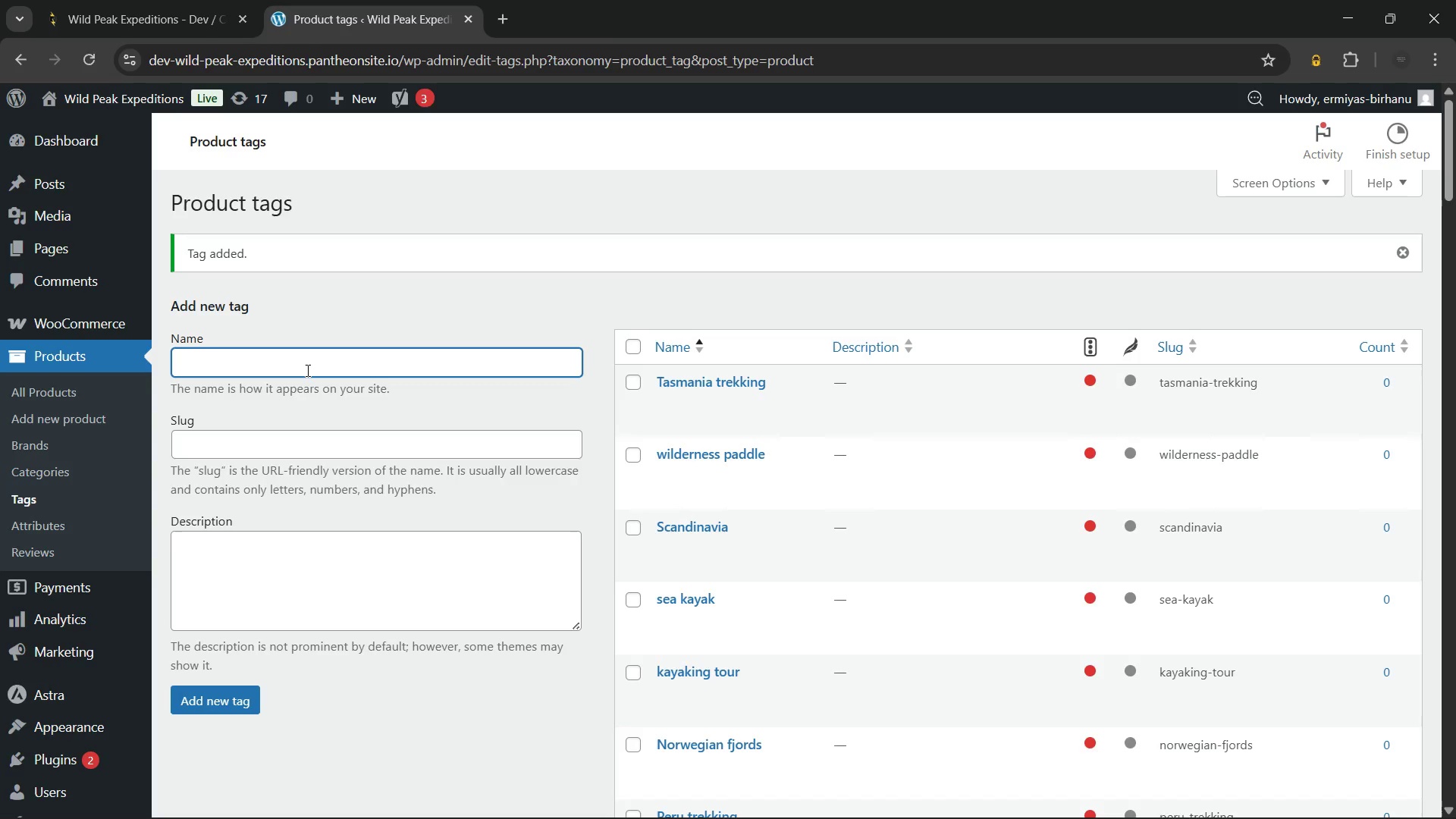 
type(Overland Track)
 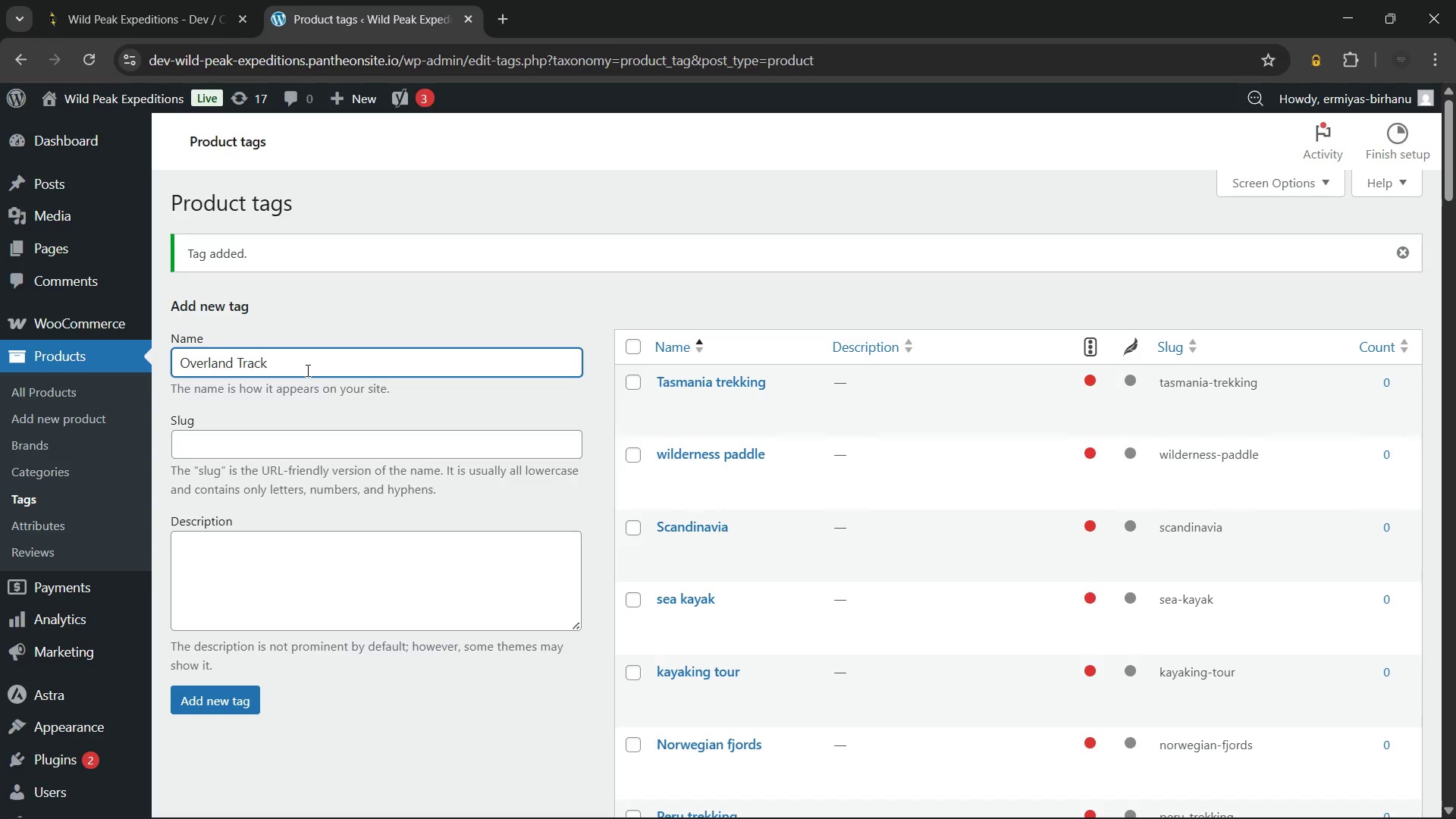 
left_click([242, 698])
 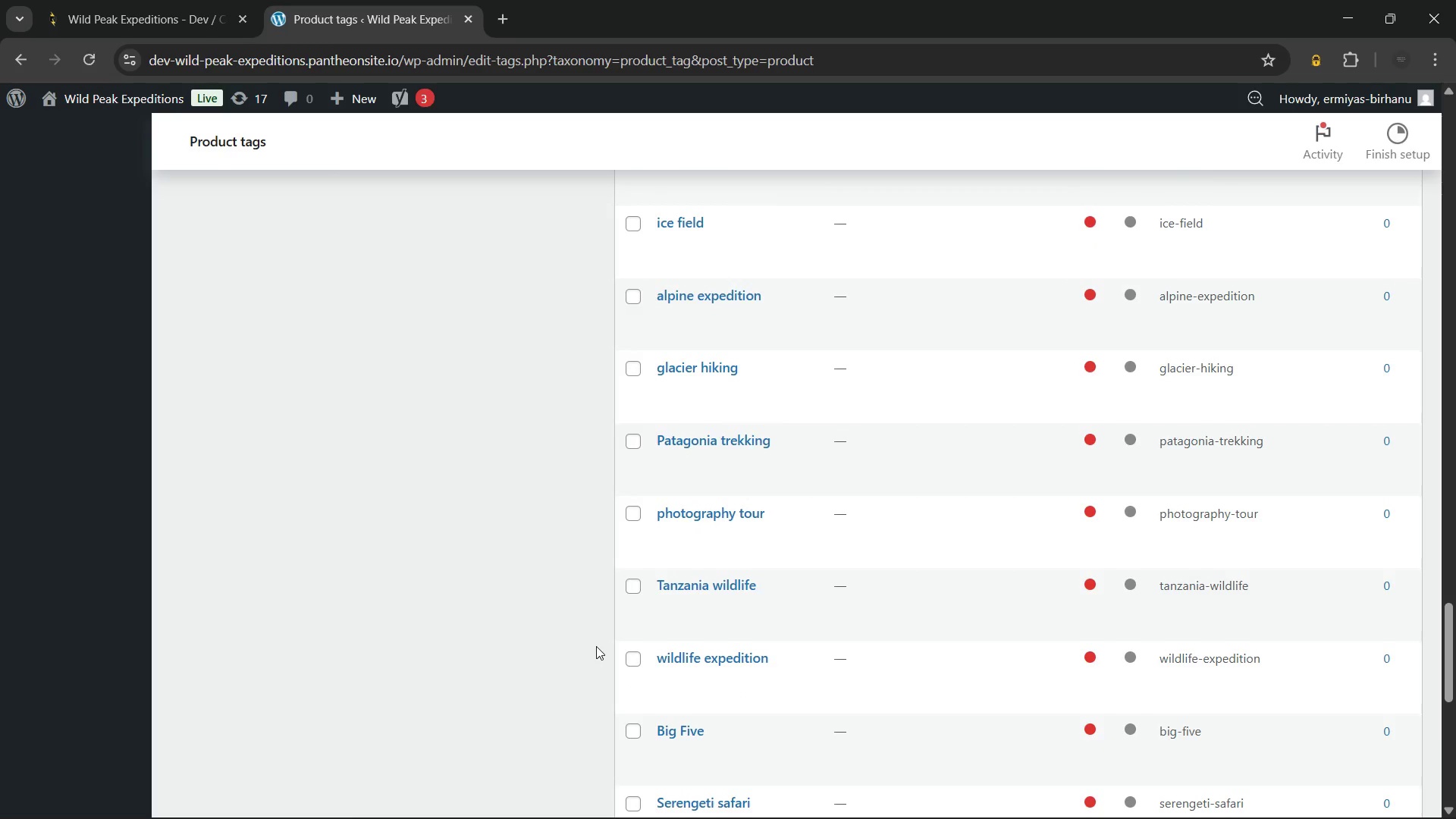 
wait(21.06)
 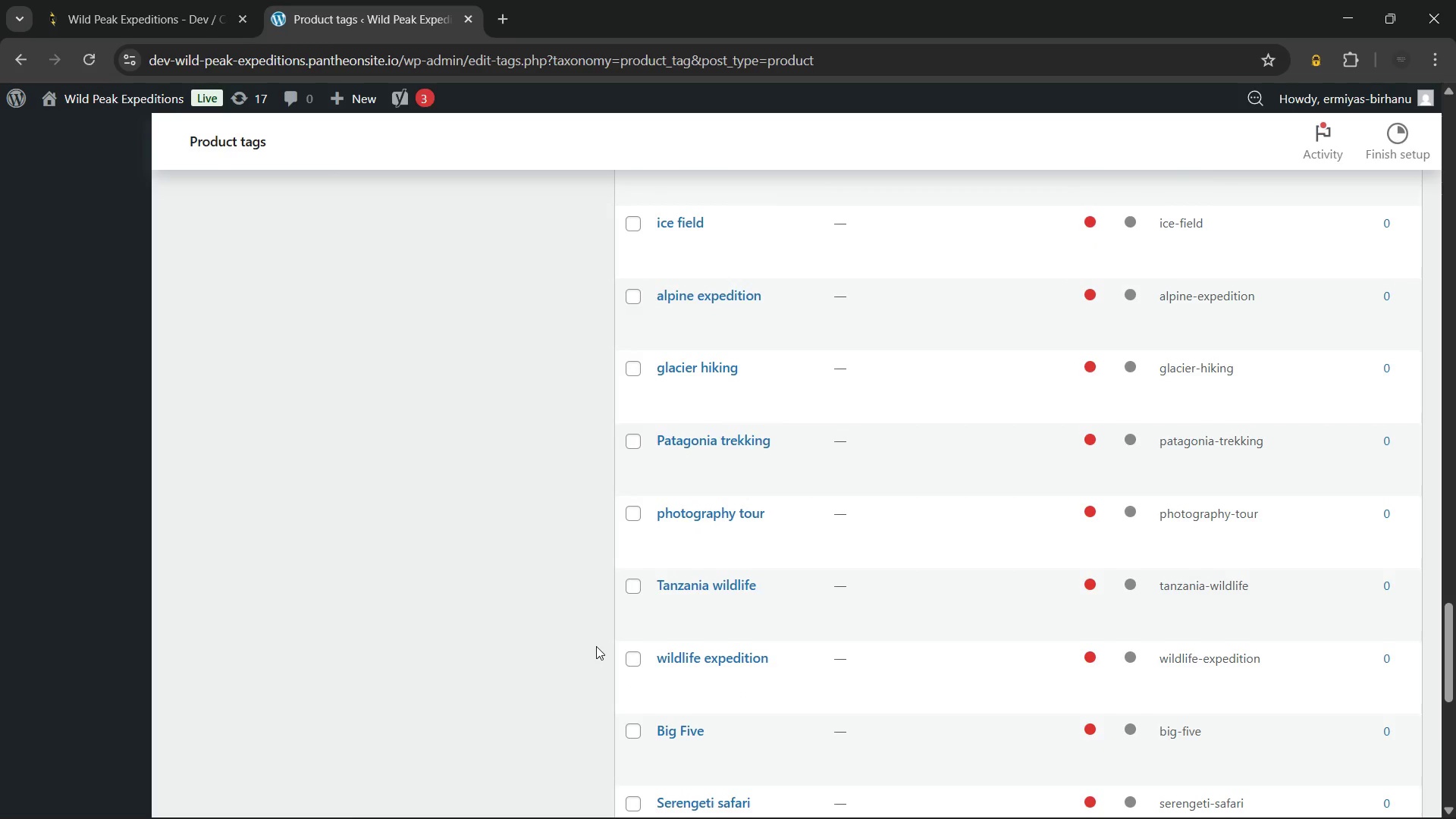 
left_click([366, 360])
 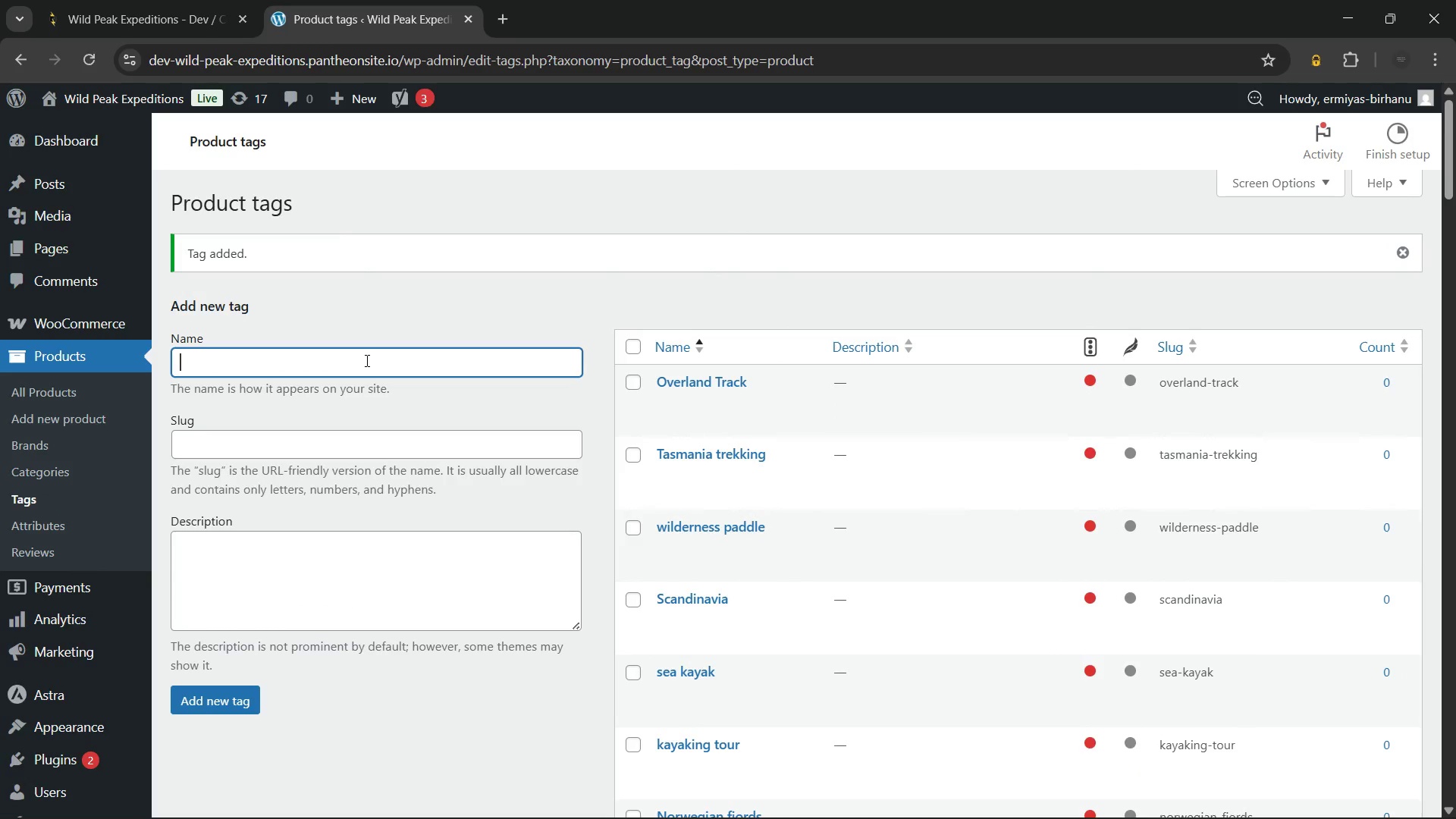 
type(wilderness tour)
 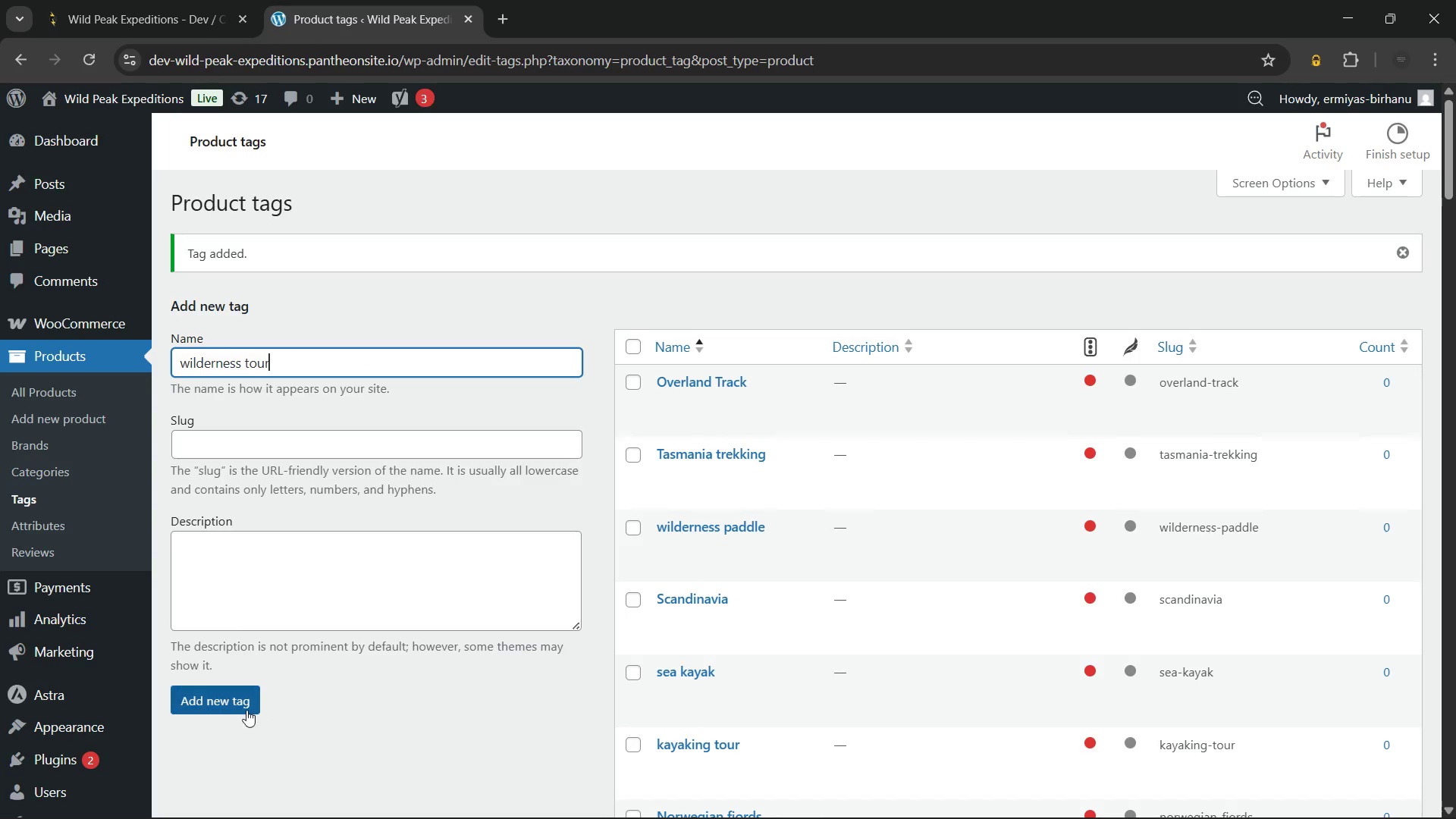 
left_click([226, 701])
 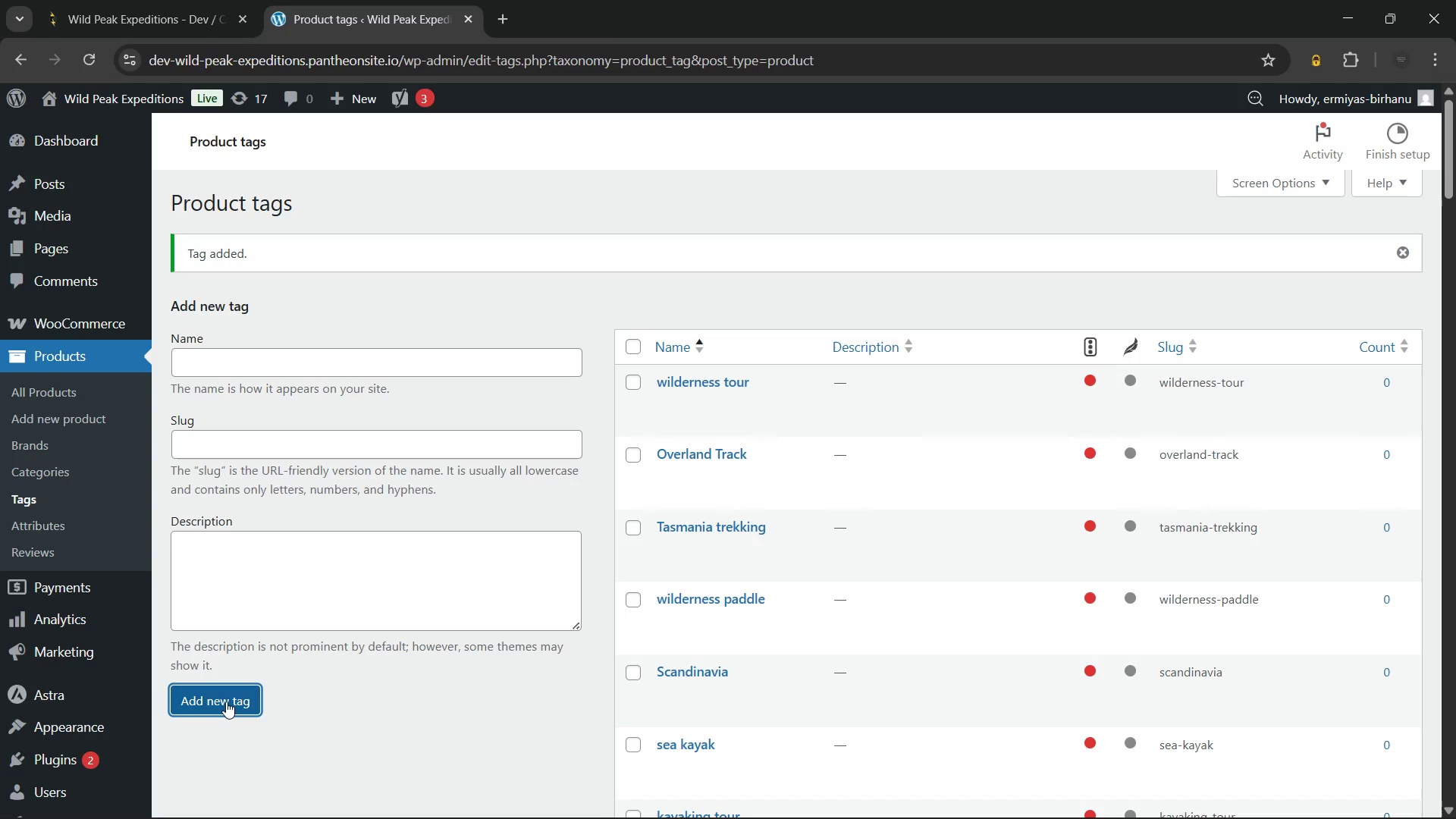 
left_click([269, 359])
 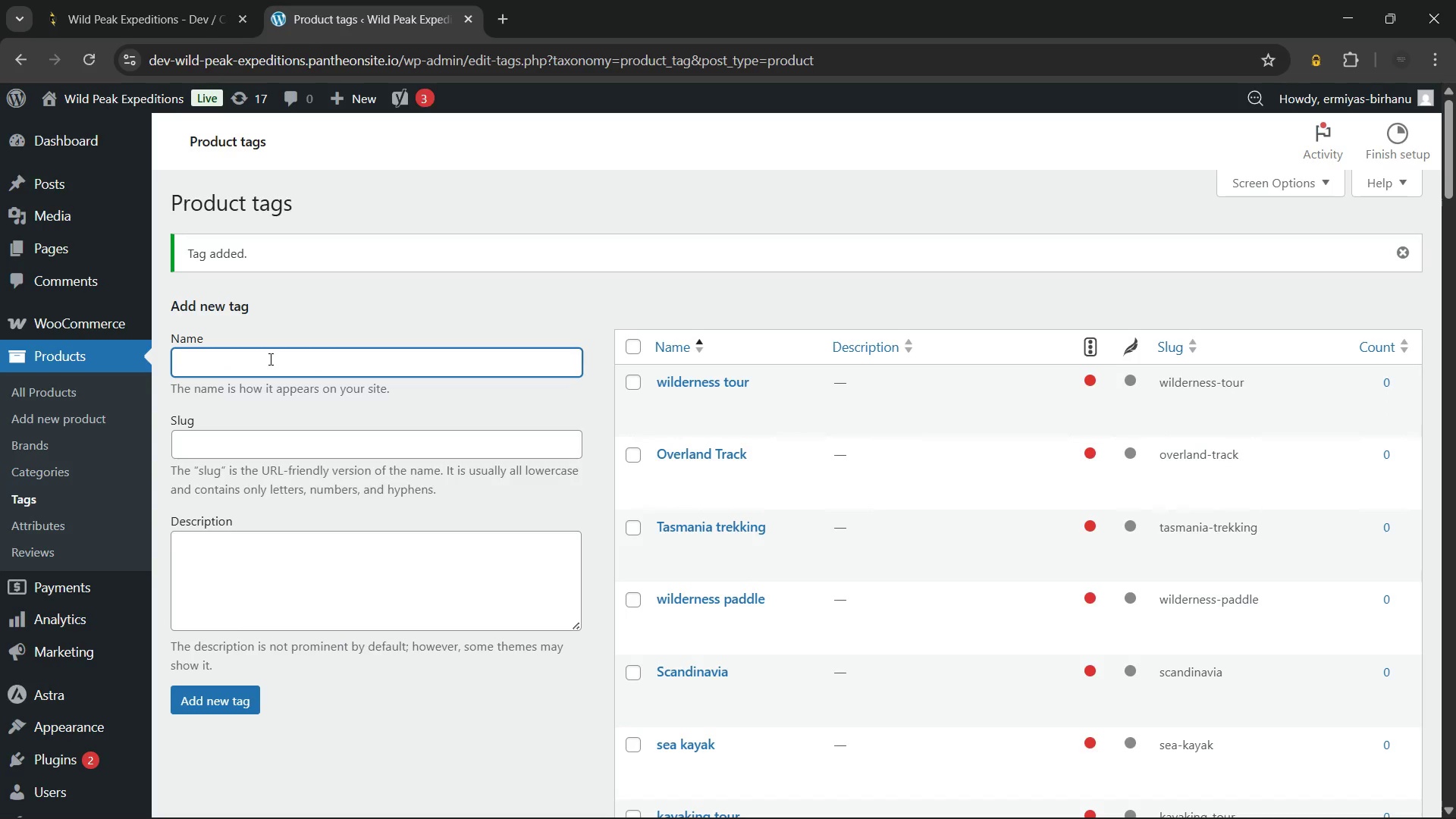 
type(Australian wilderness)
 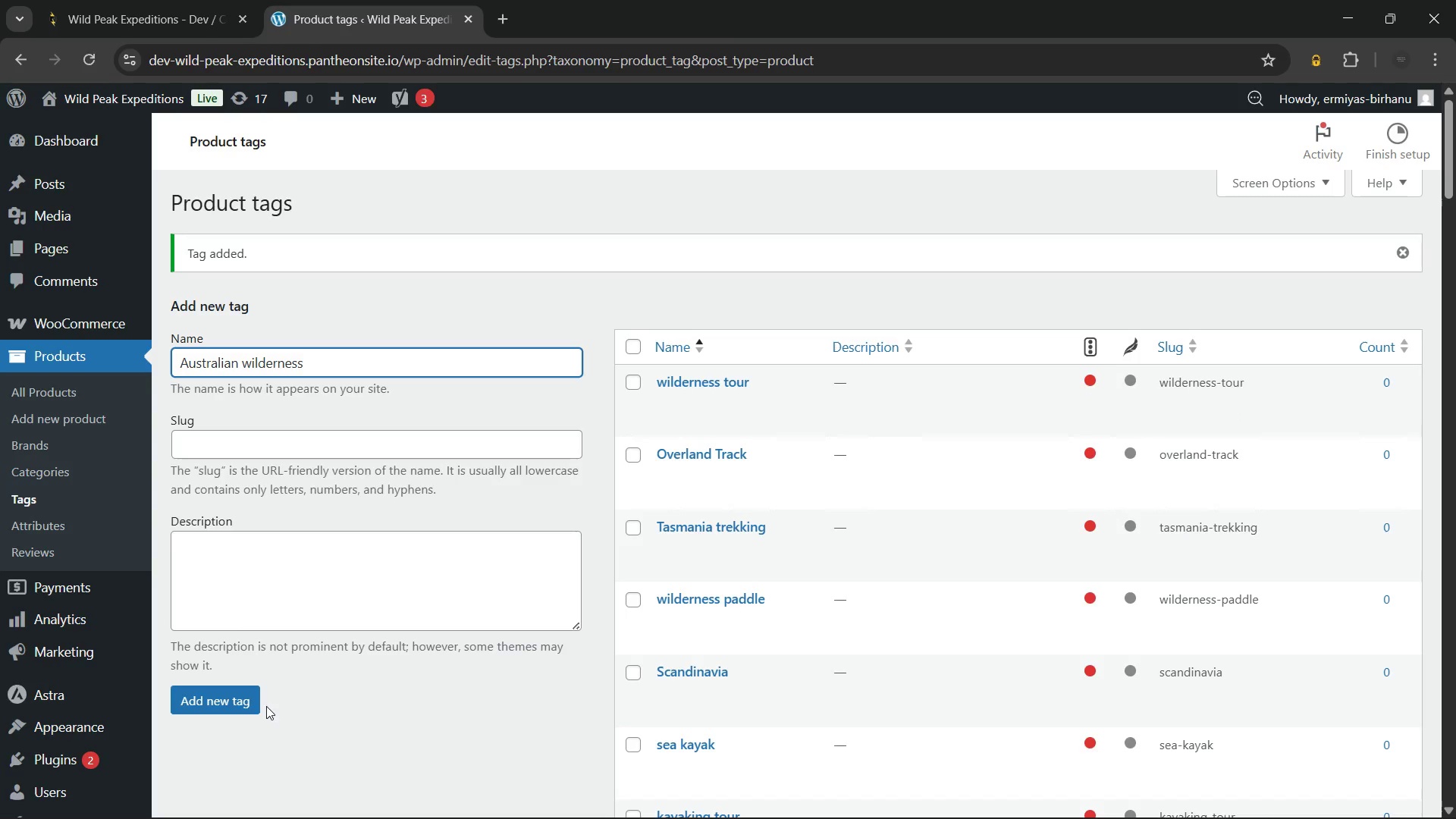 
left_click([232, 692])
 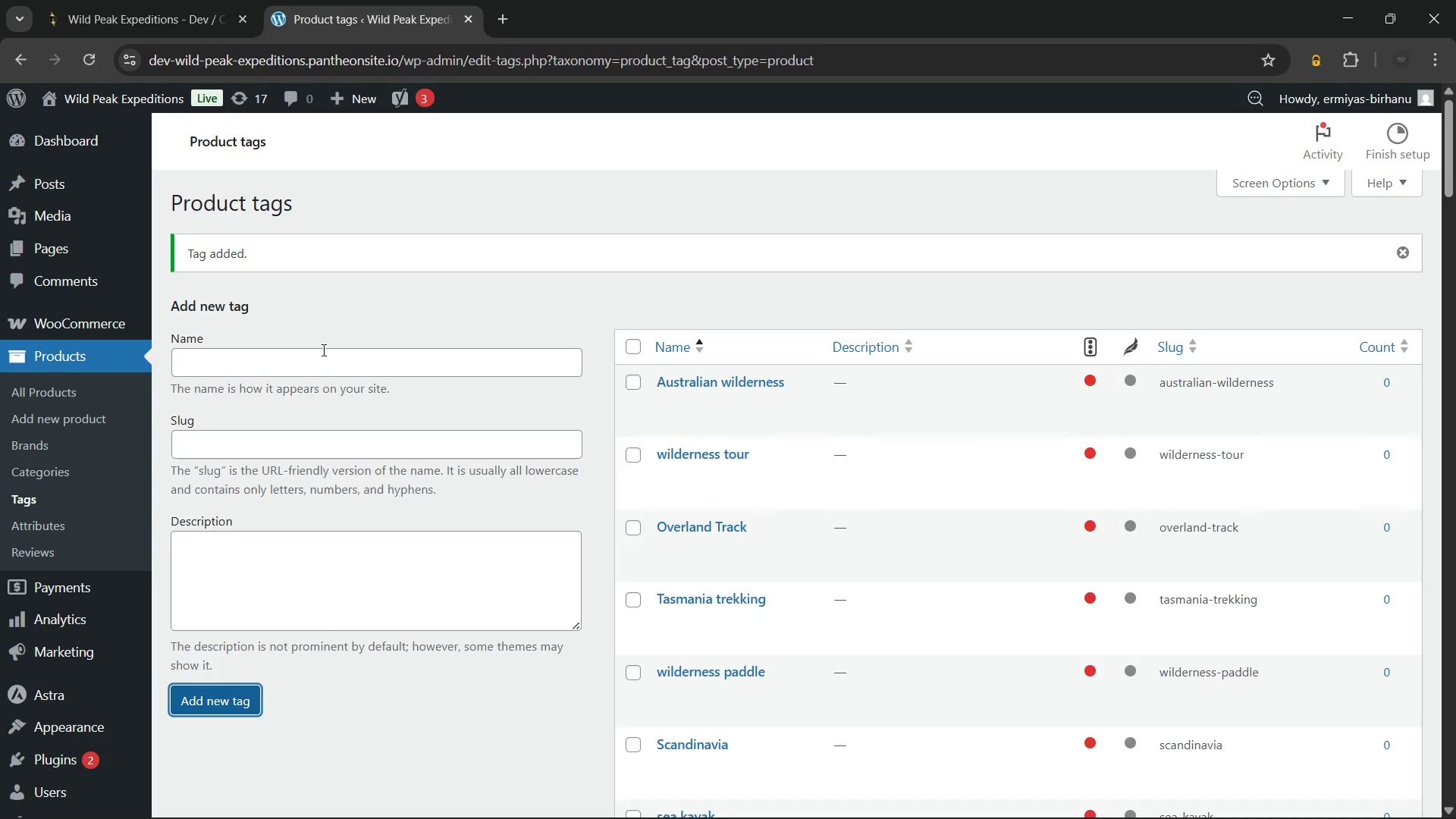 
left_click([317, 360])
 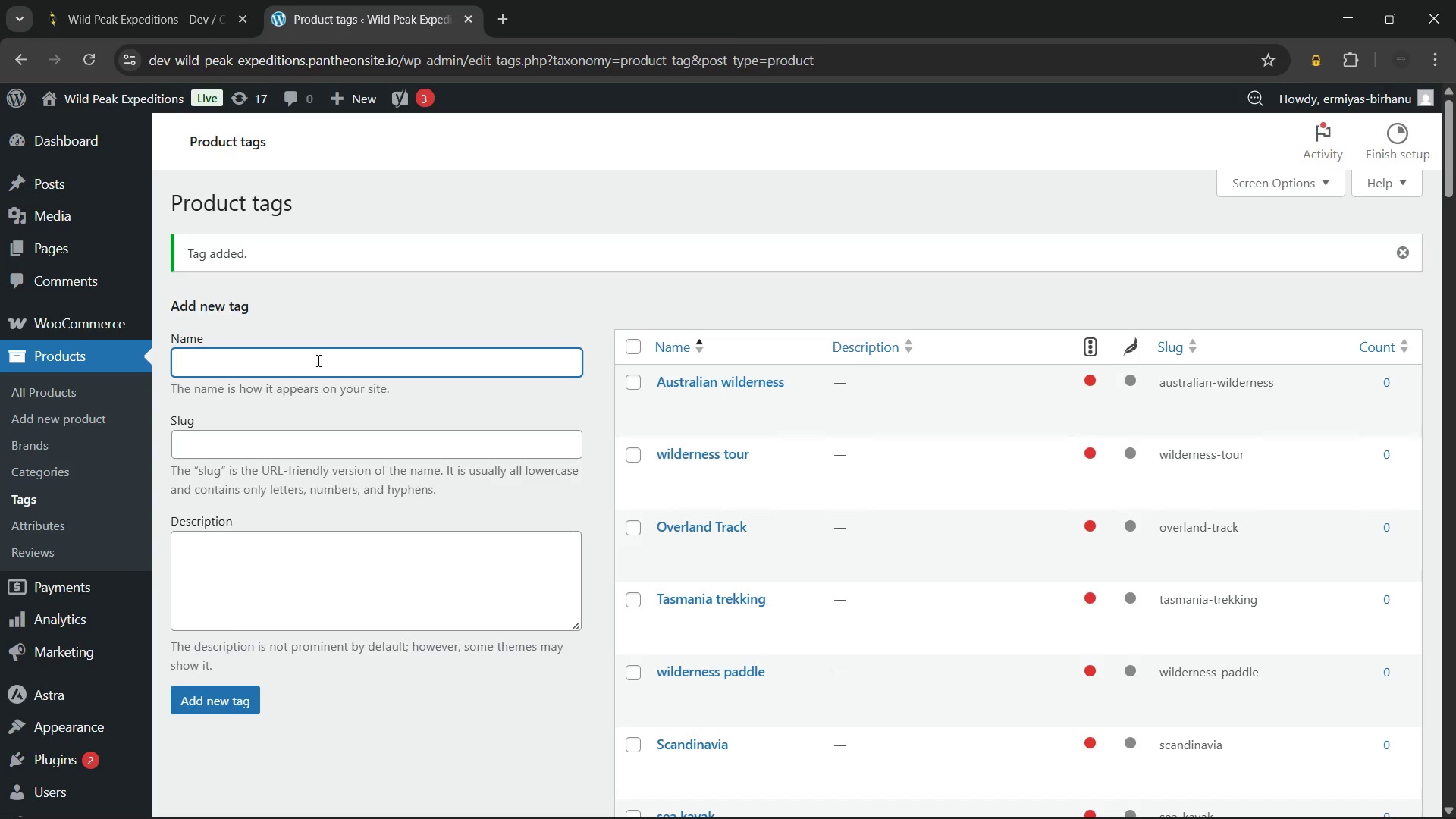 
wait(6.61)
 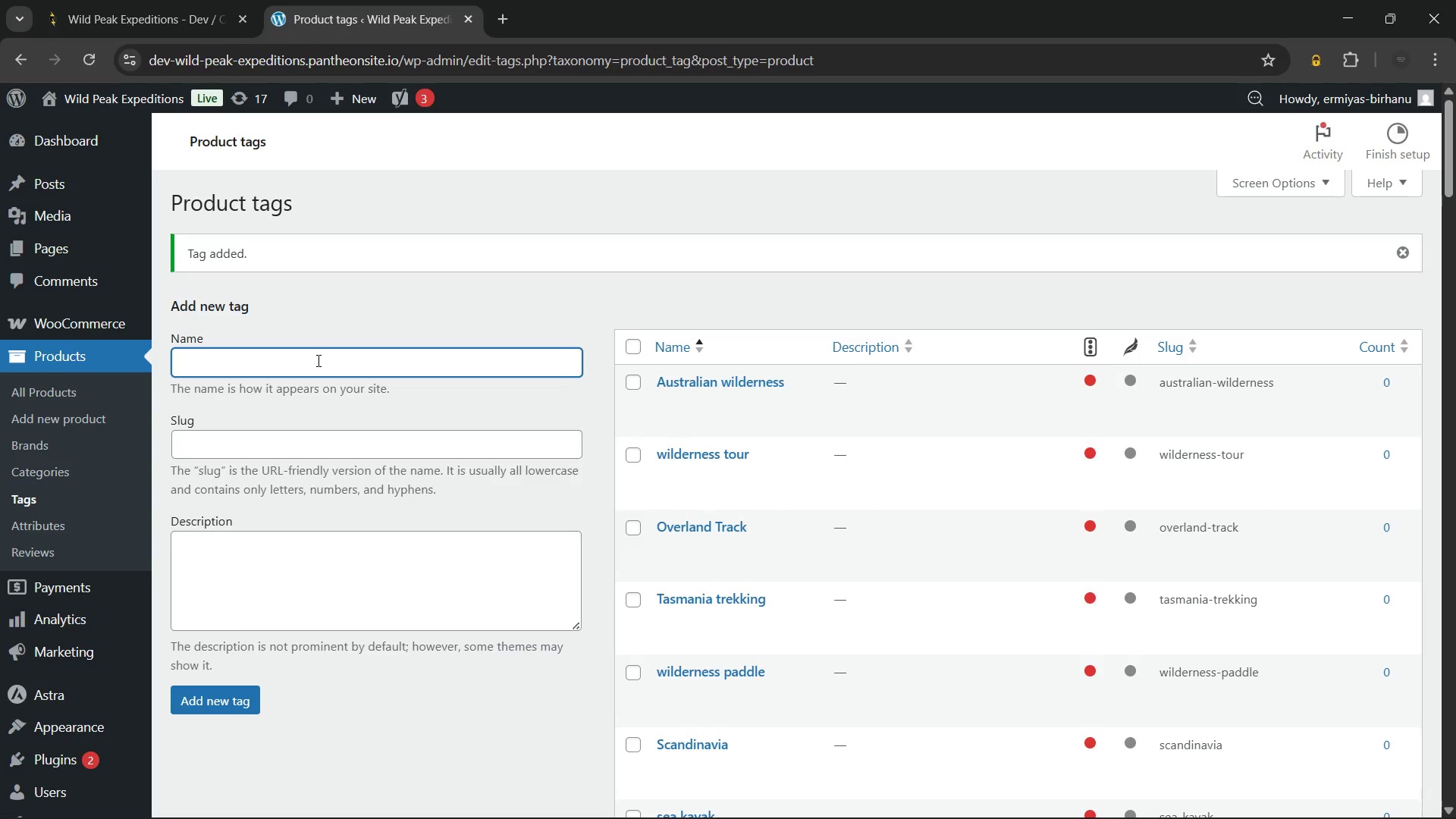 
type(Madagascal lemur)
 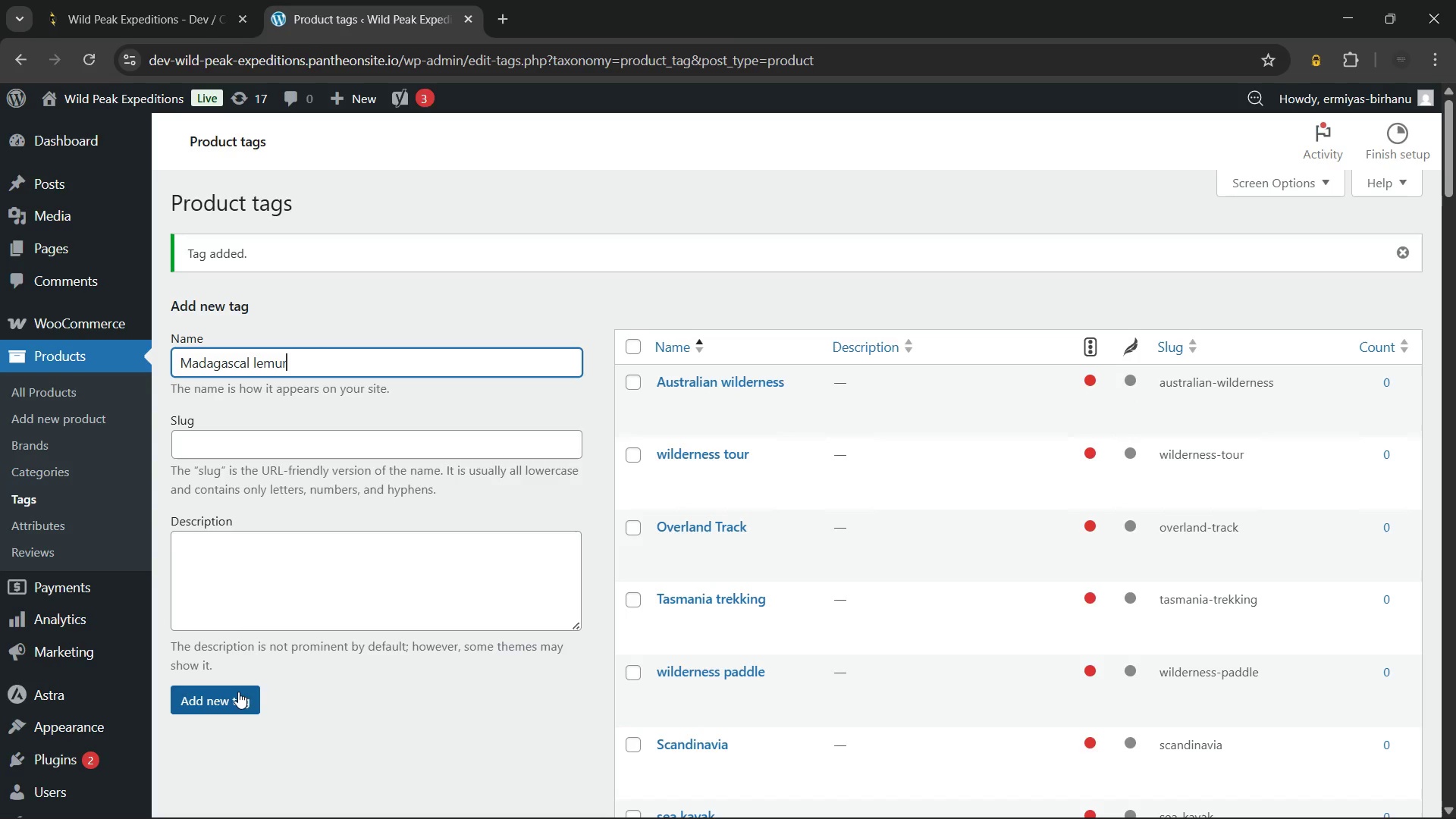 
left_click([235, 695])
 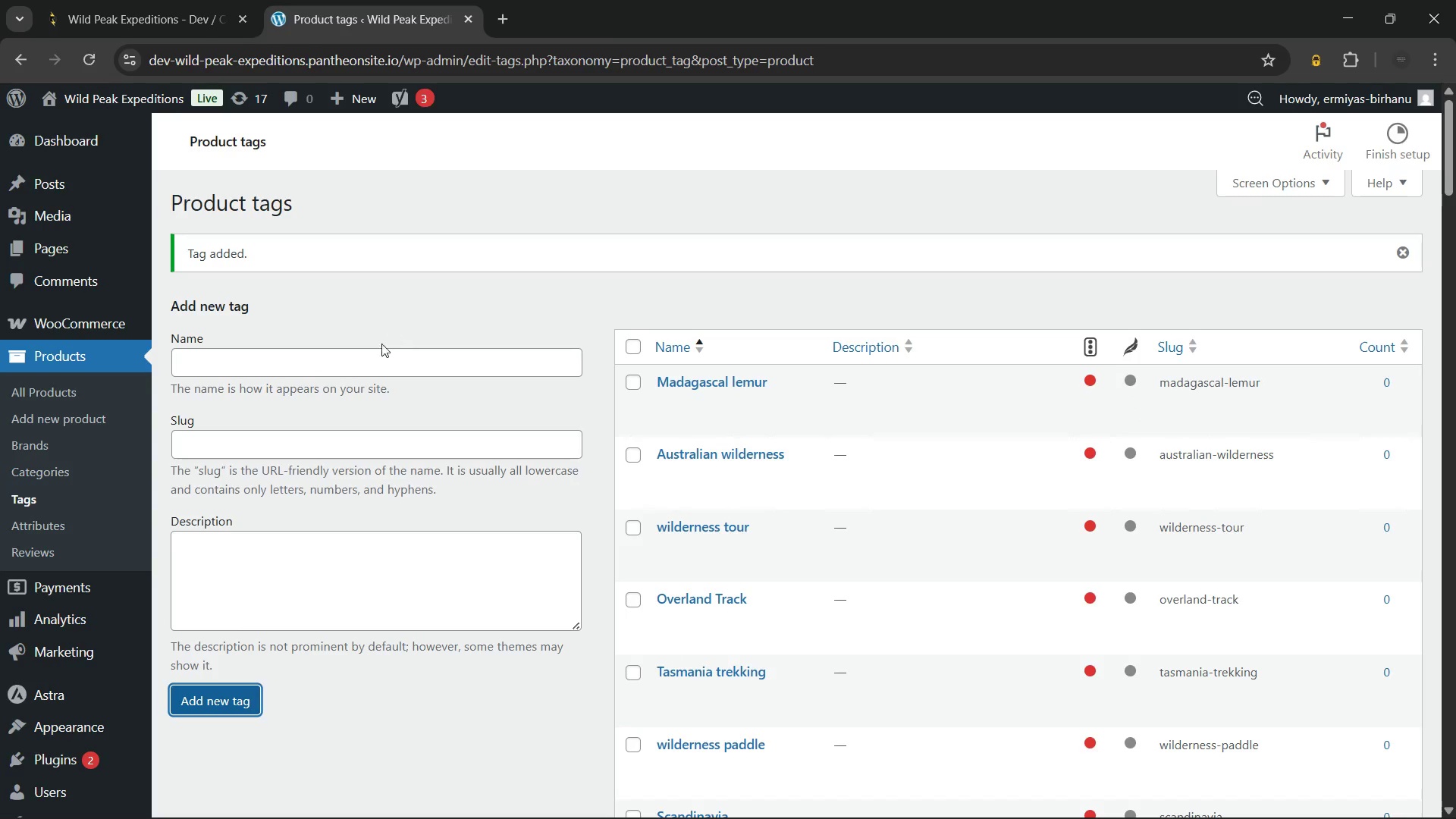 
left_click([367, 366])
 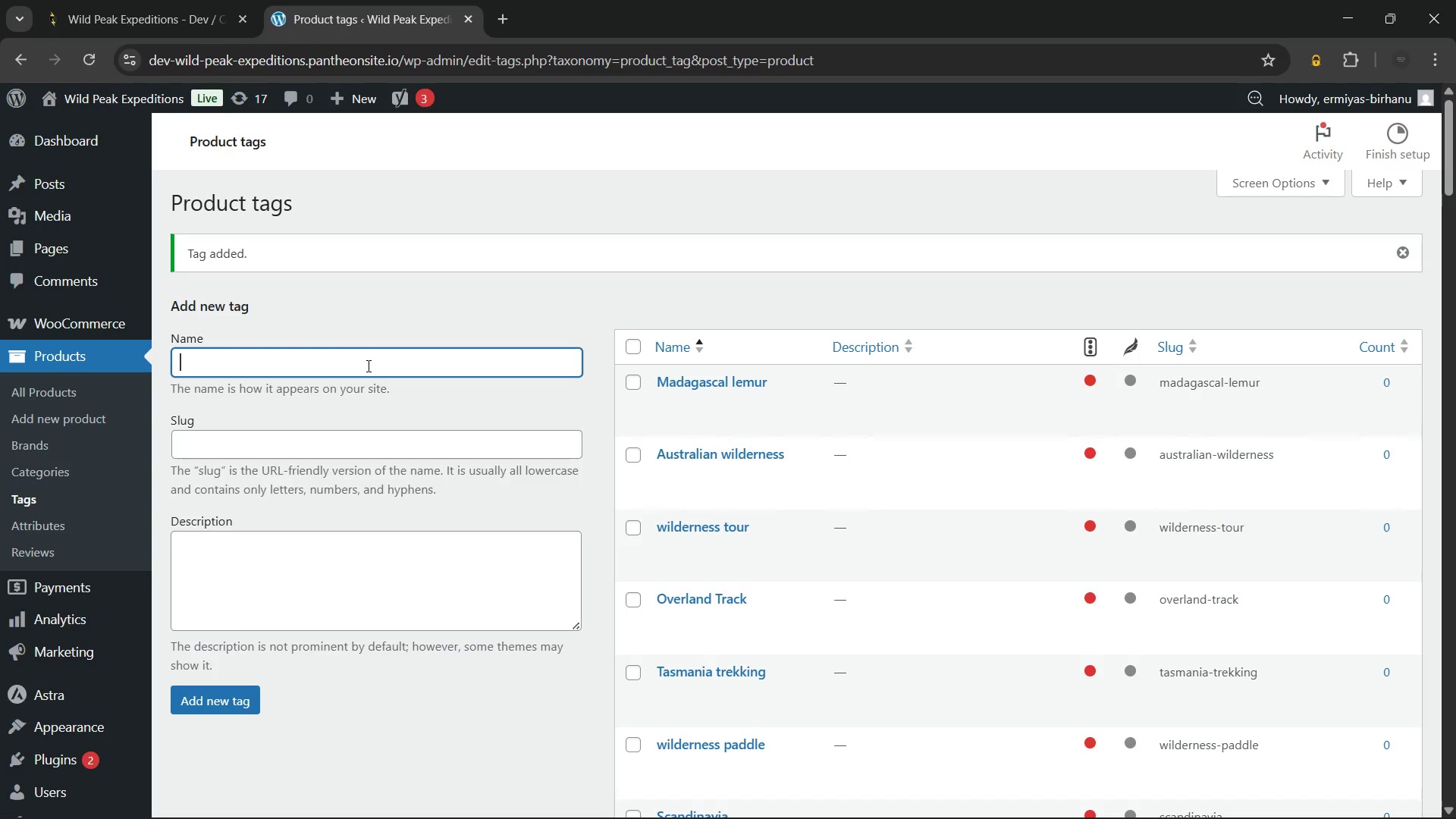 
type(wildlife tour)
 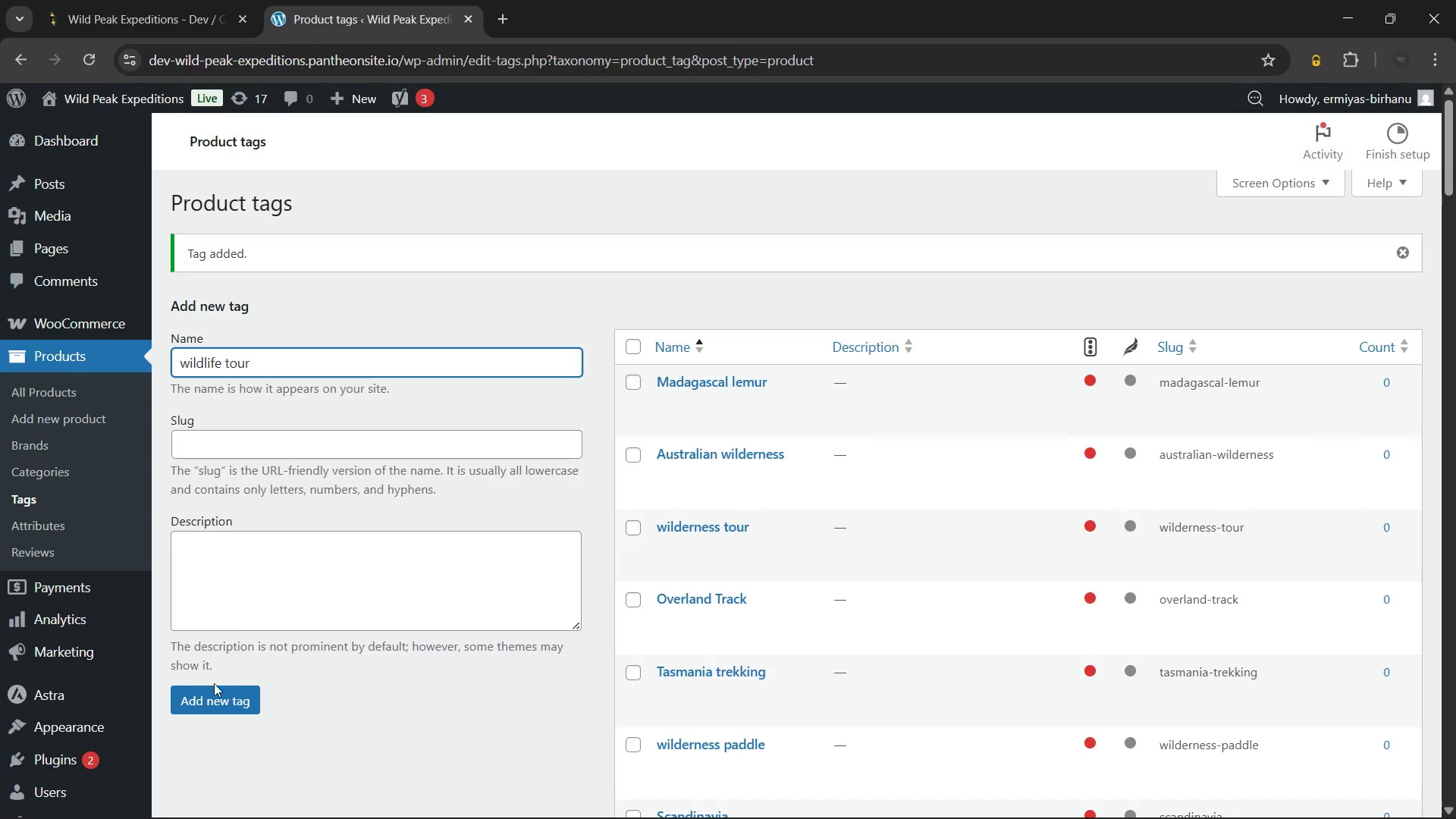 
left_click([202, 689])
 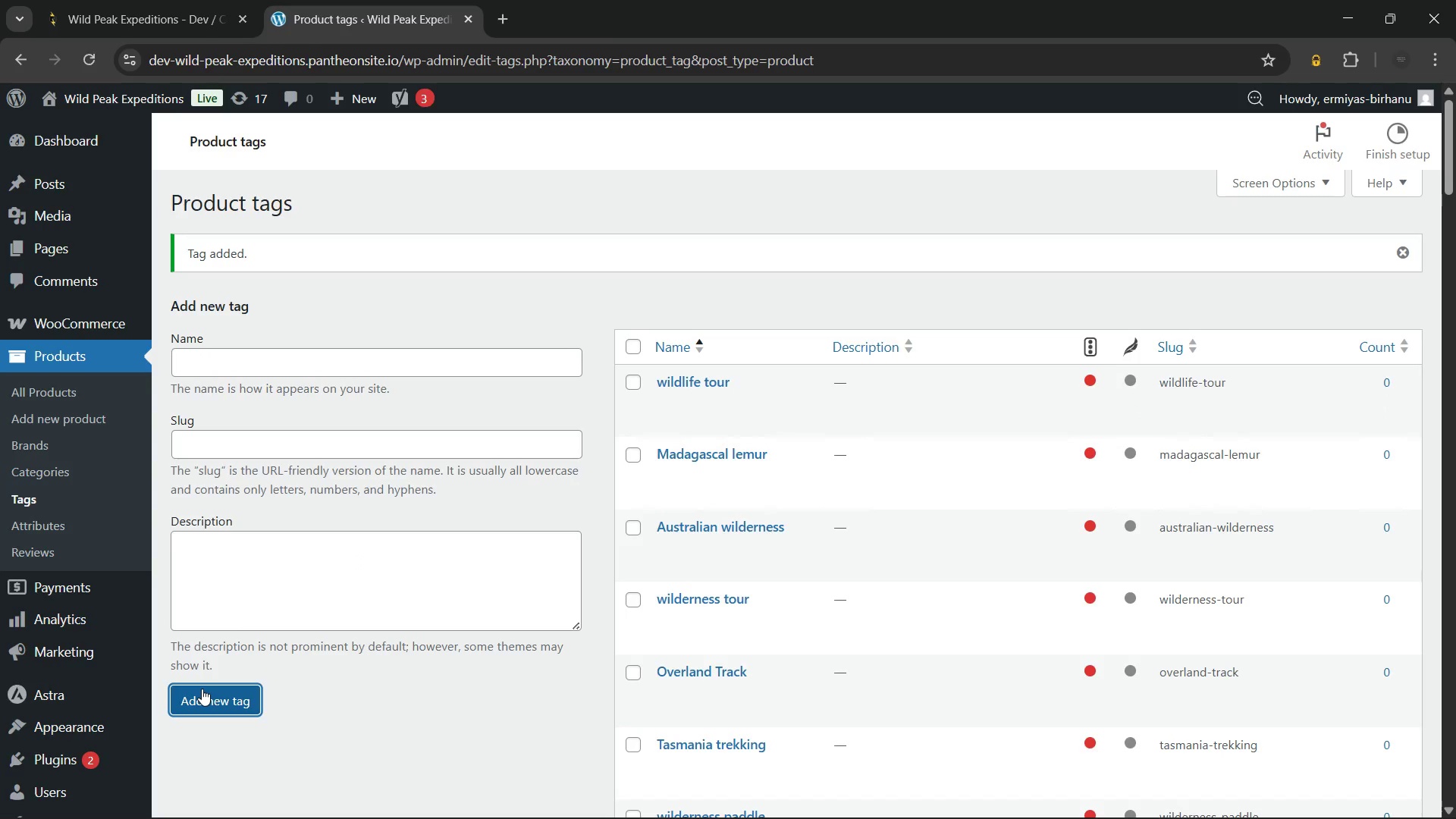 
wait(7.3)
 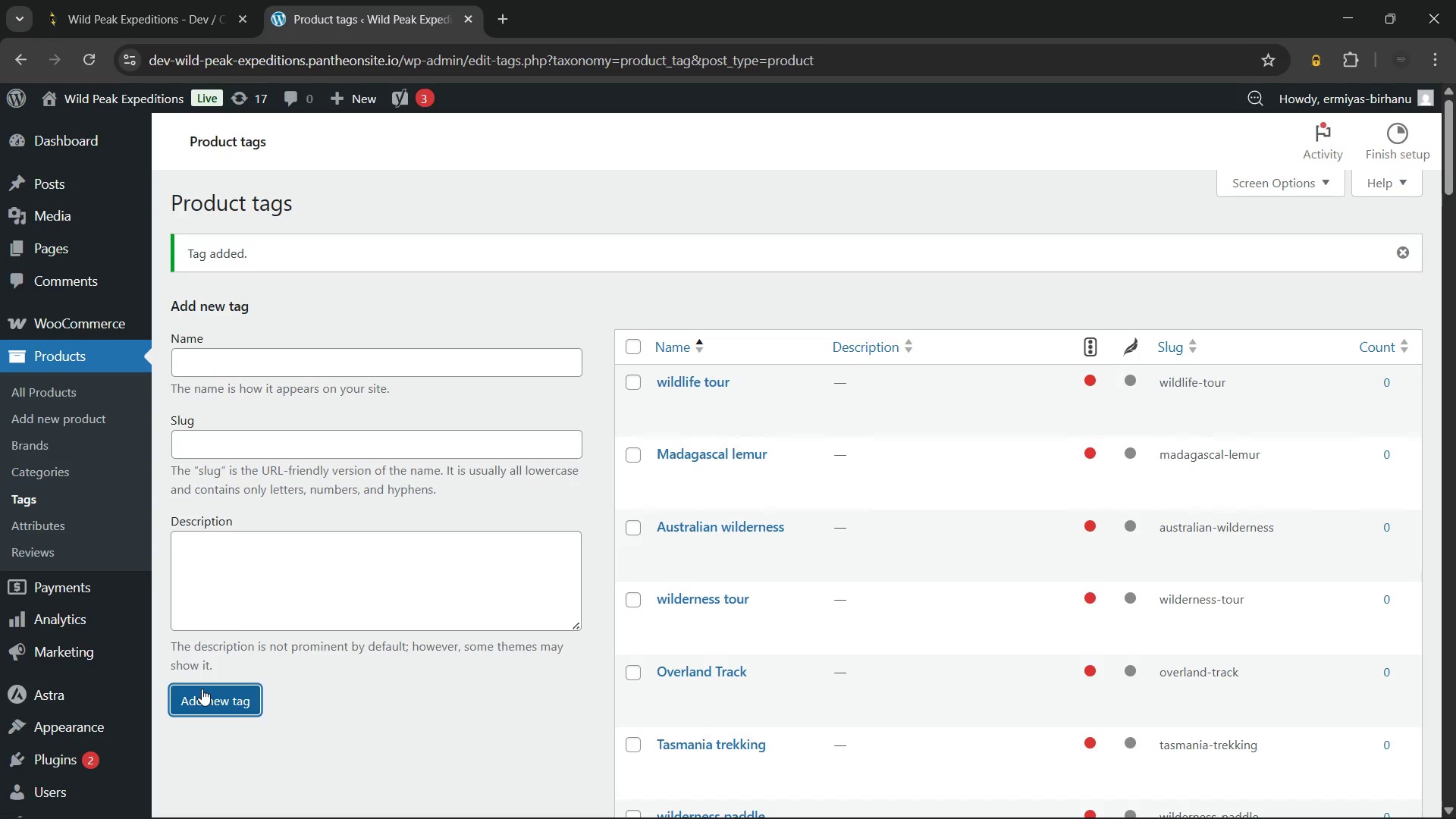 
left_click([210, 359])
 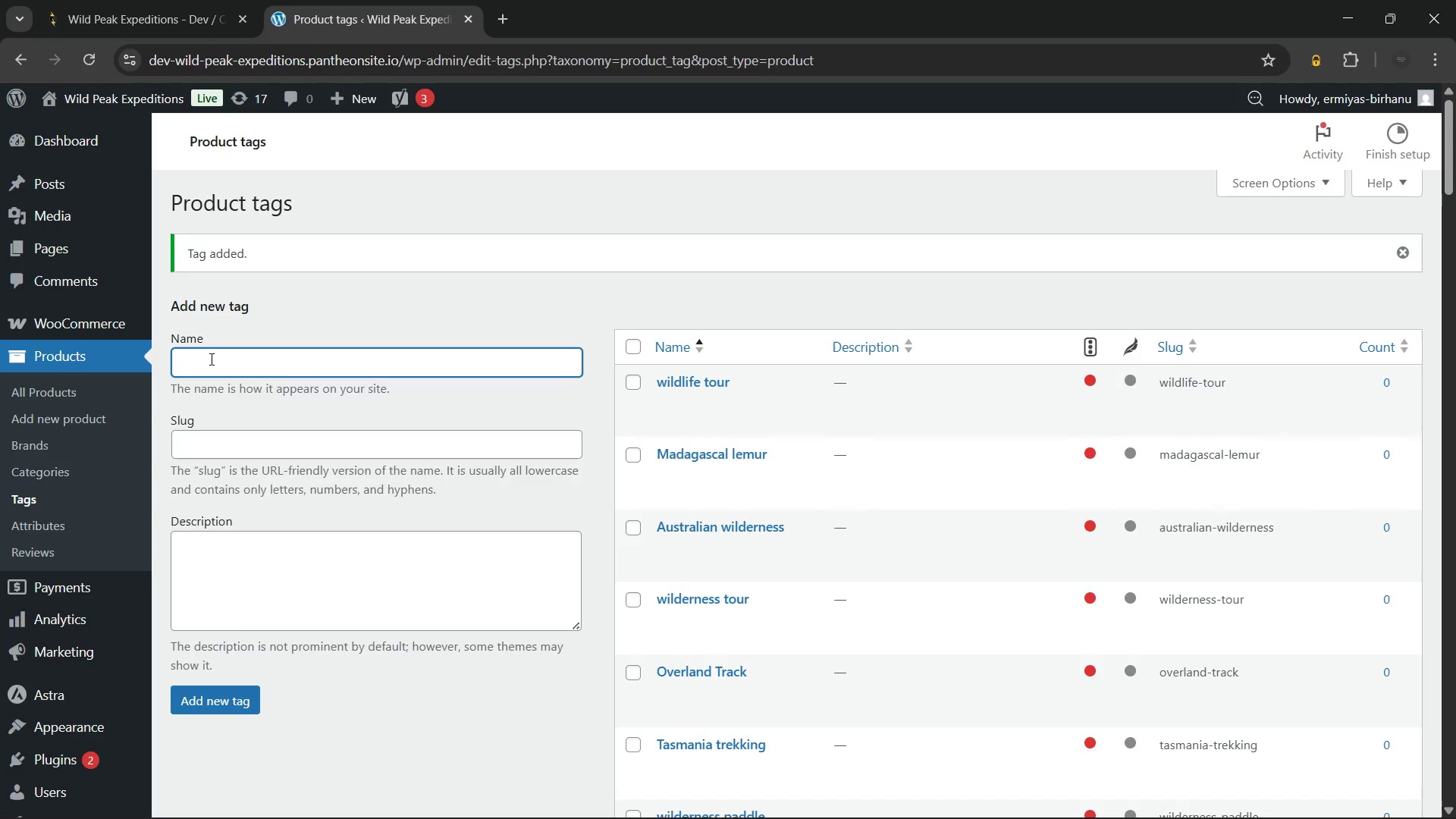 
type(endemic wildlife)
 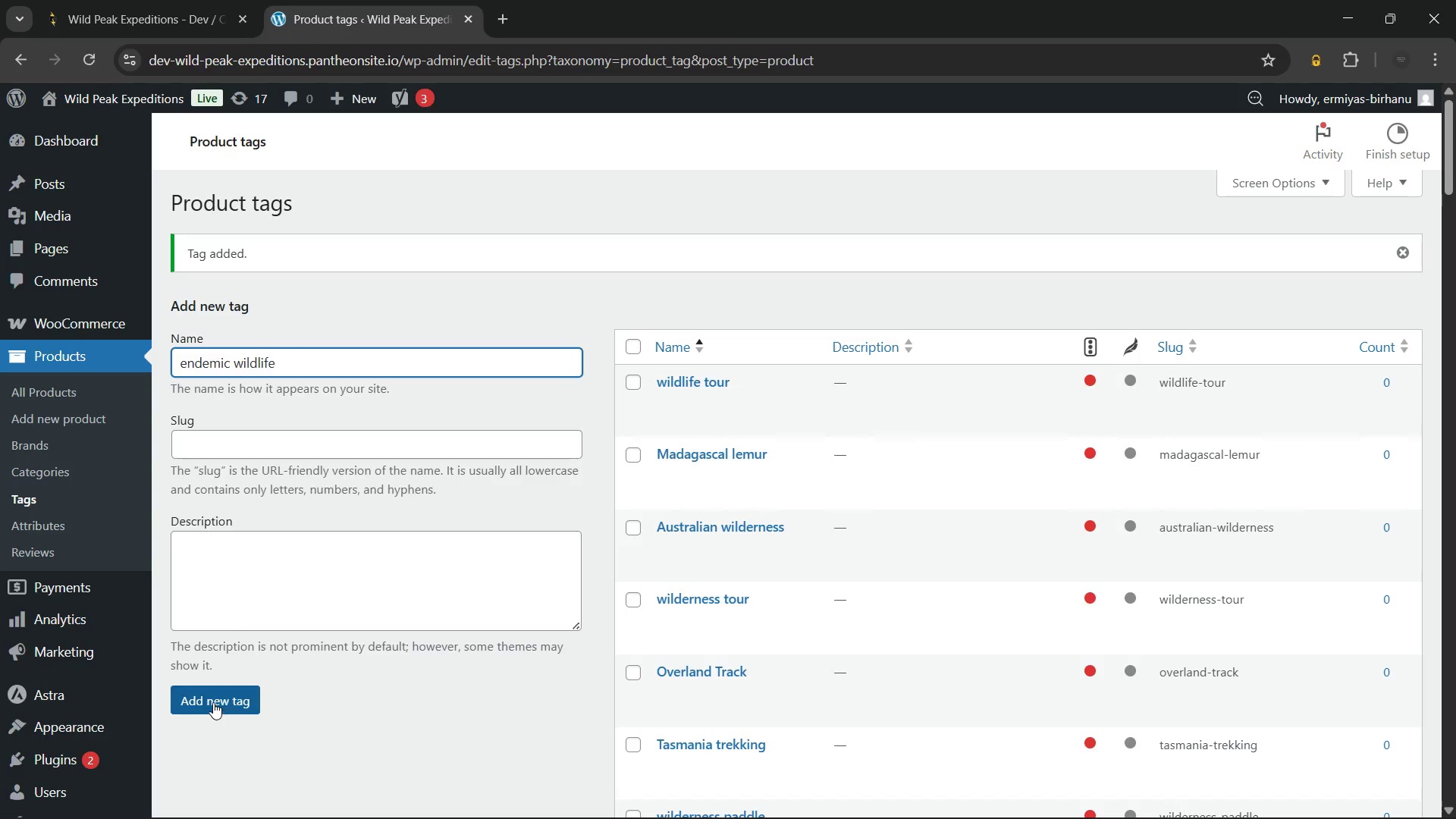 
left_click([211, 701])
 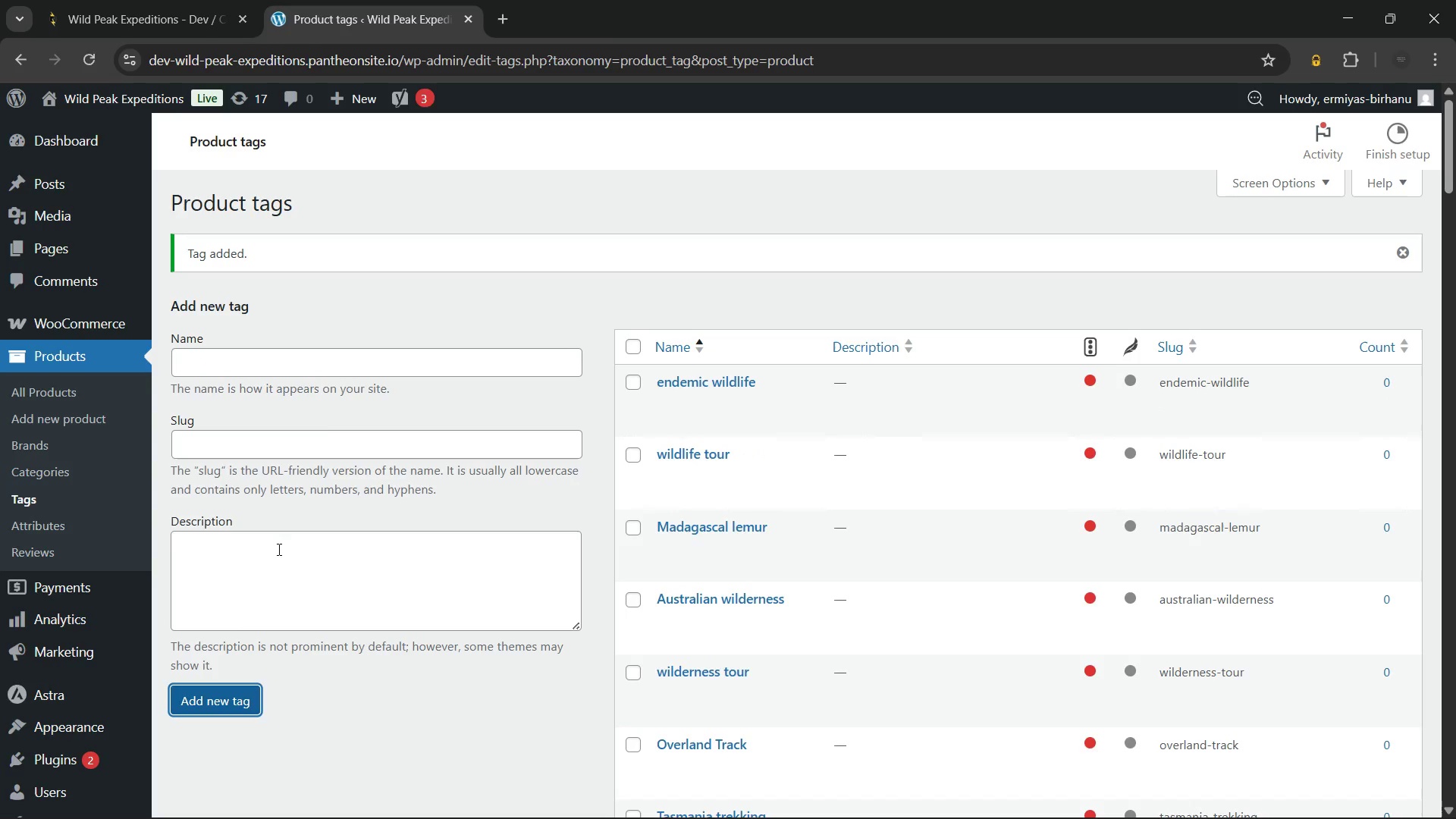 
left_click([332, 355])
 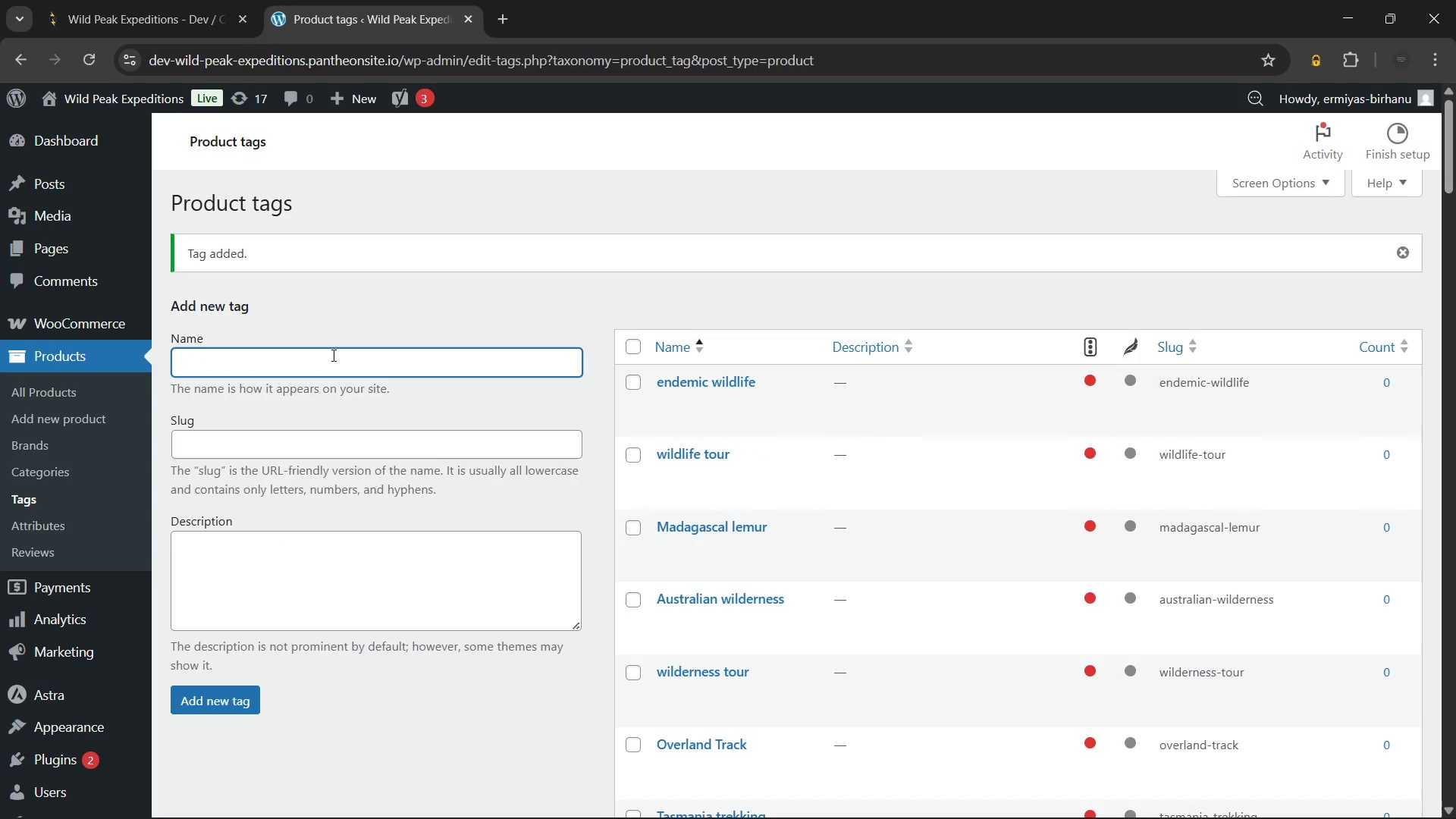 
type(baobab forest)
 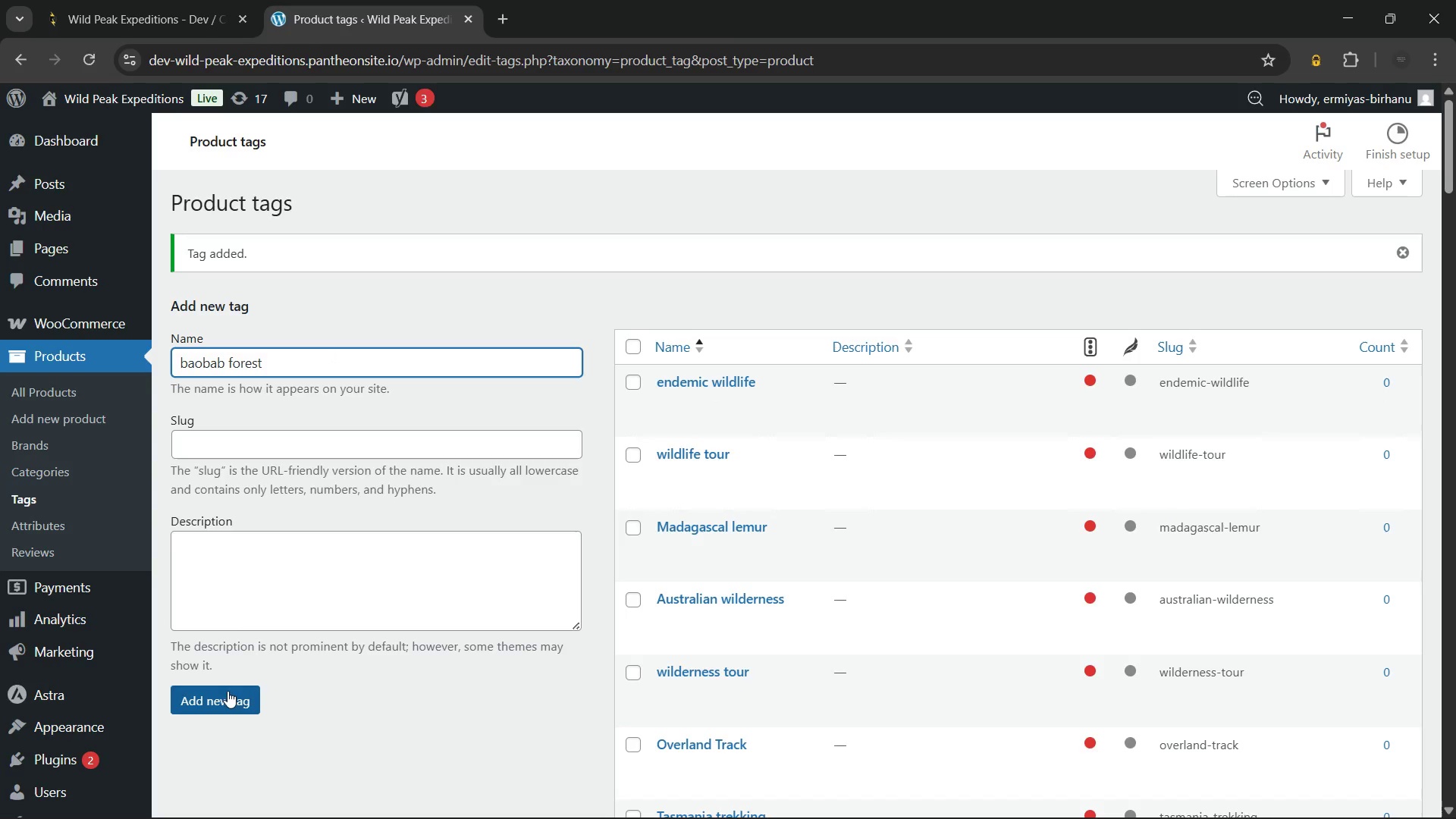 
left_click([224, 697])
 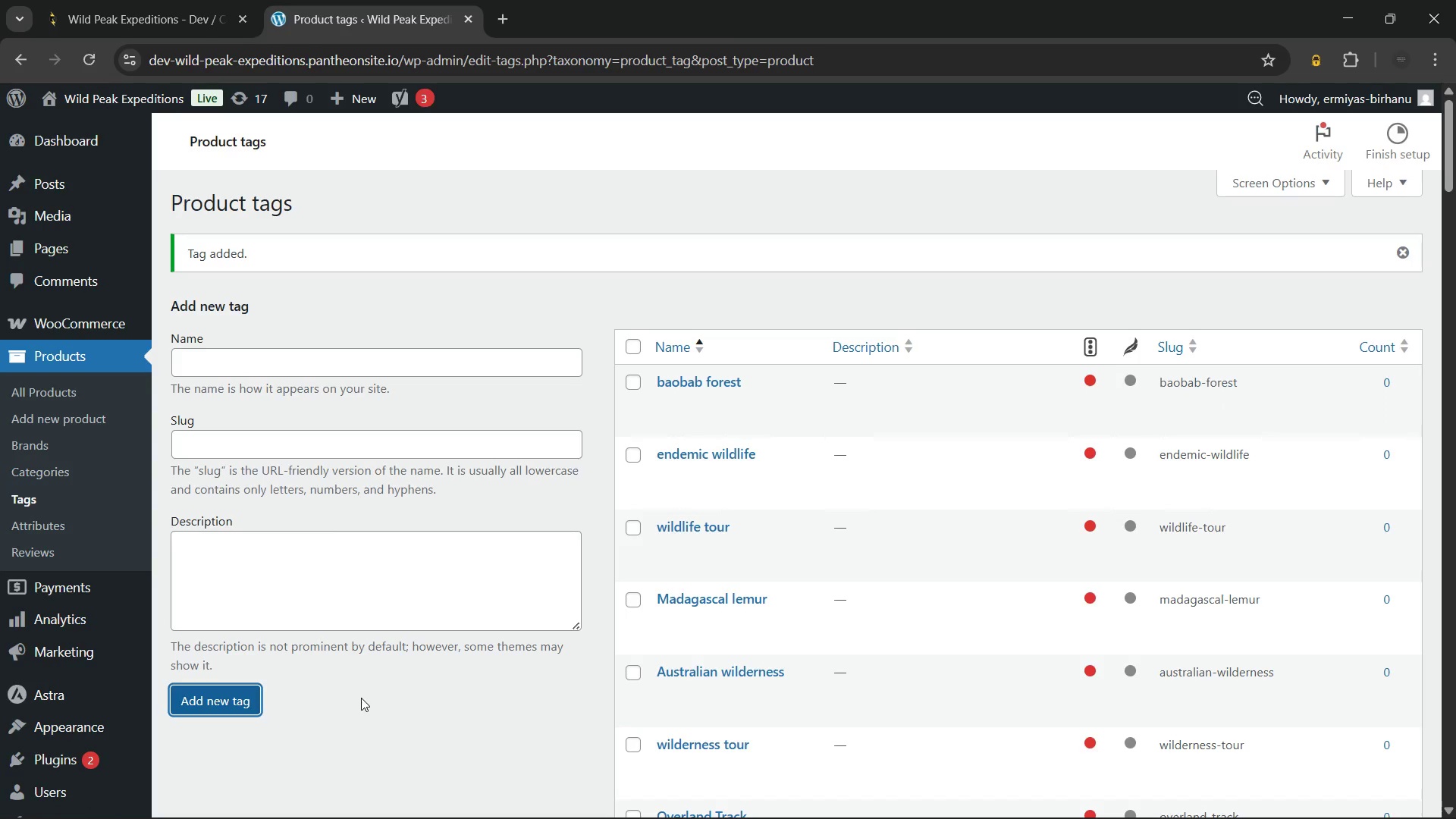 
wait(17.75)
 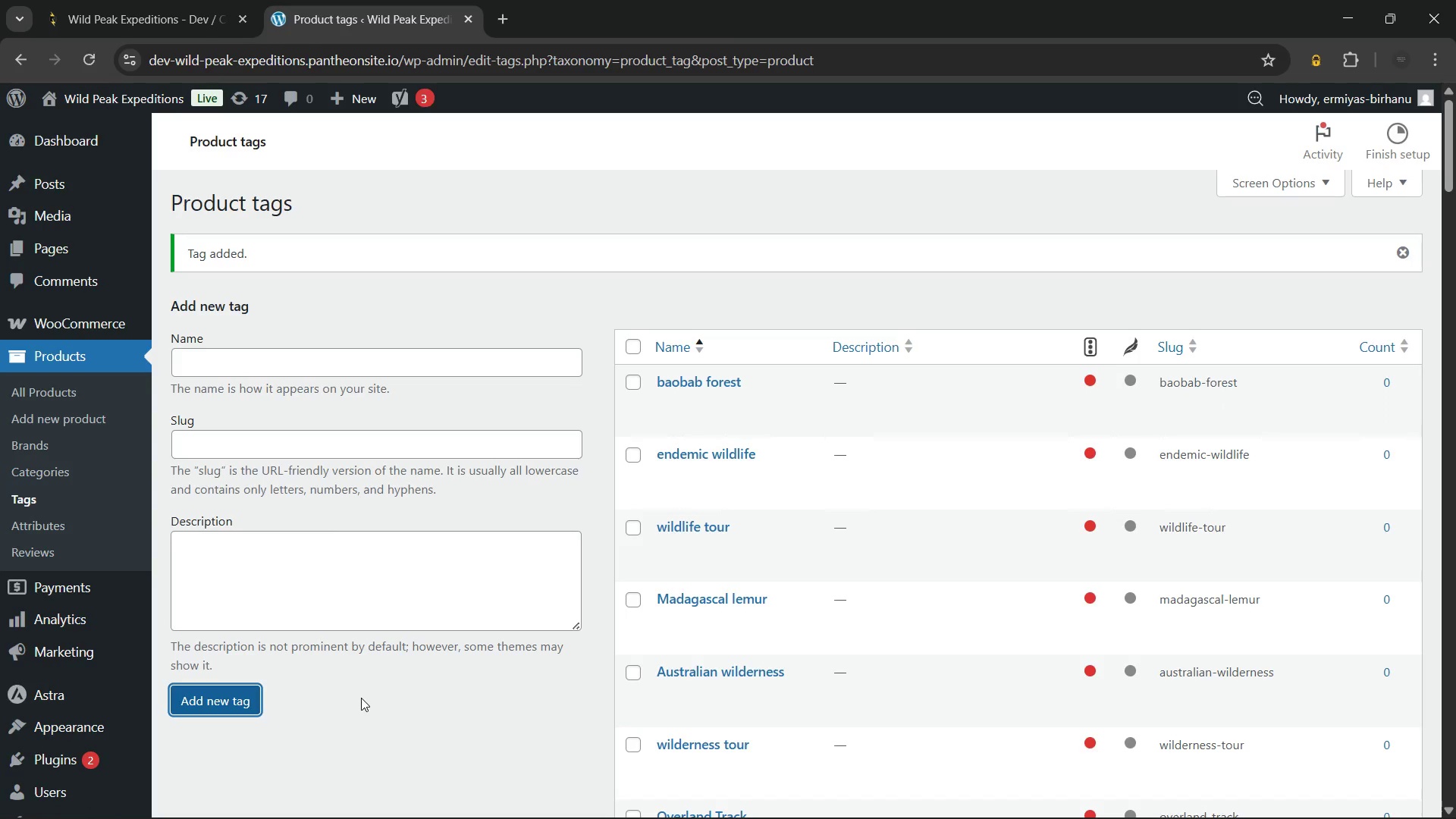 
left_click([316, 364])
 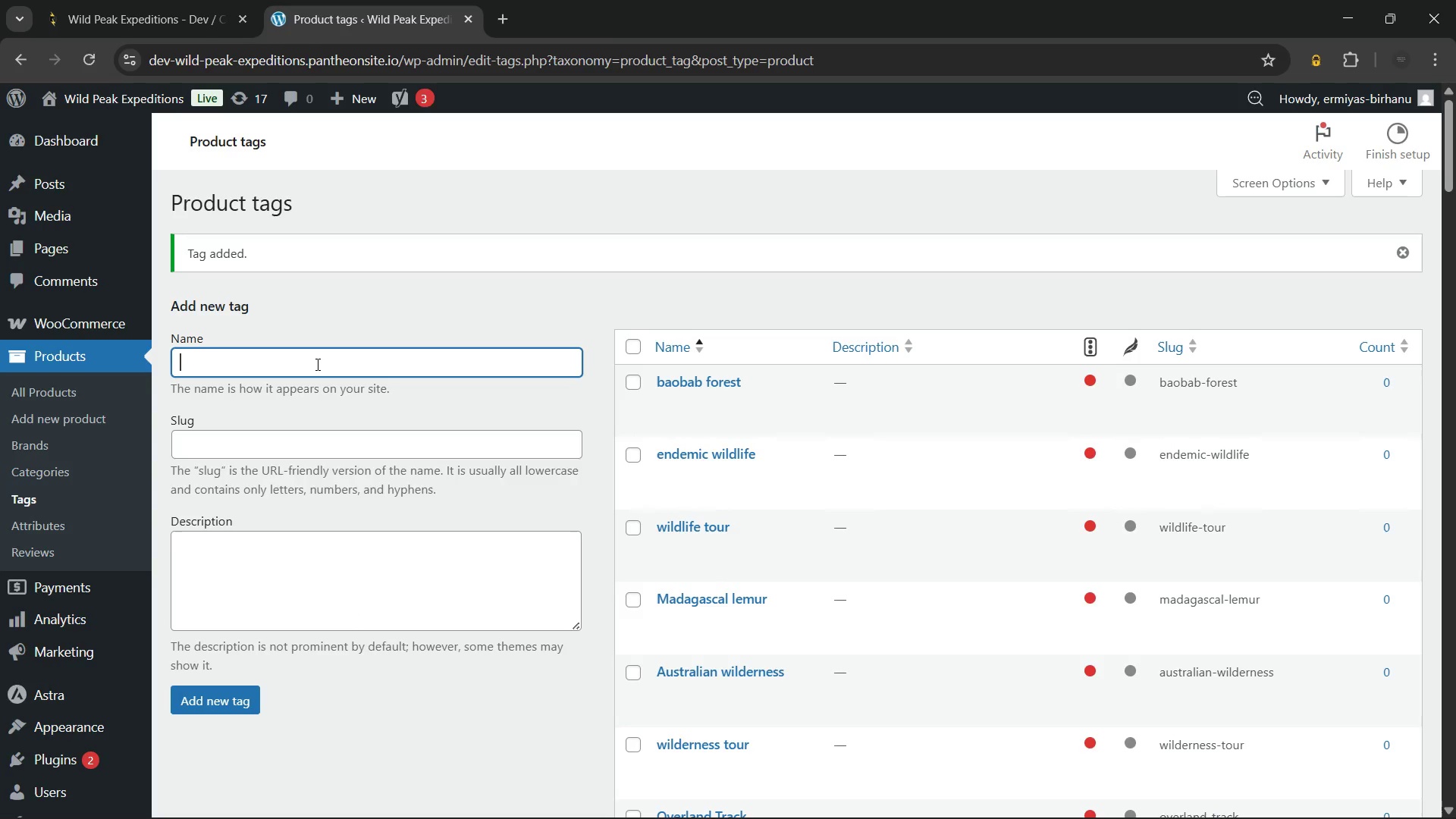 
type(Bhutan trekking)
 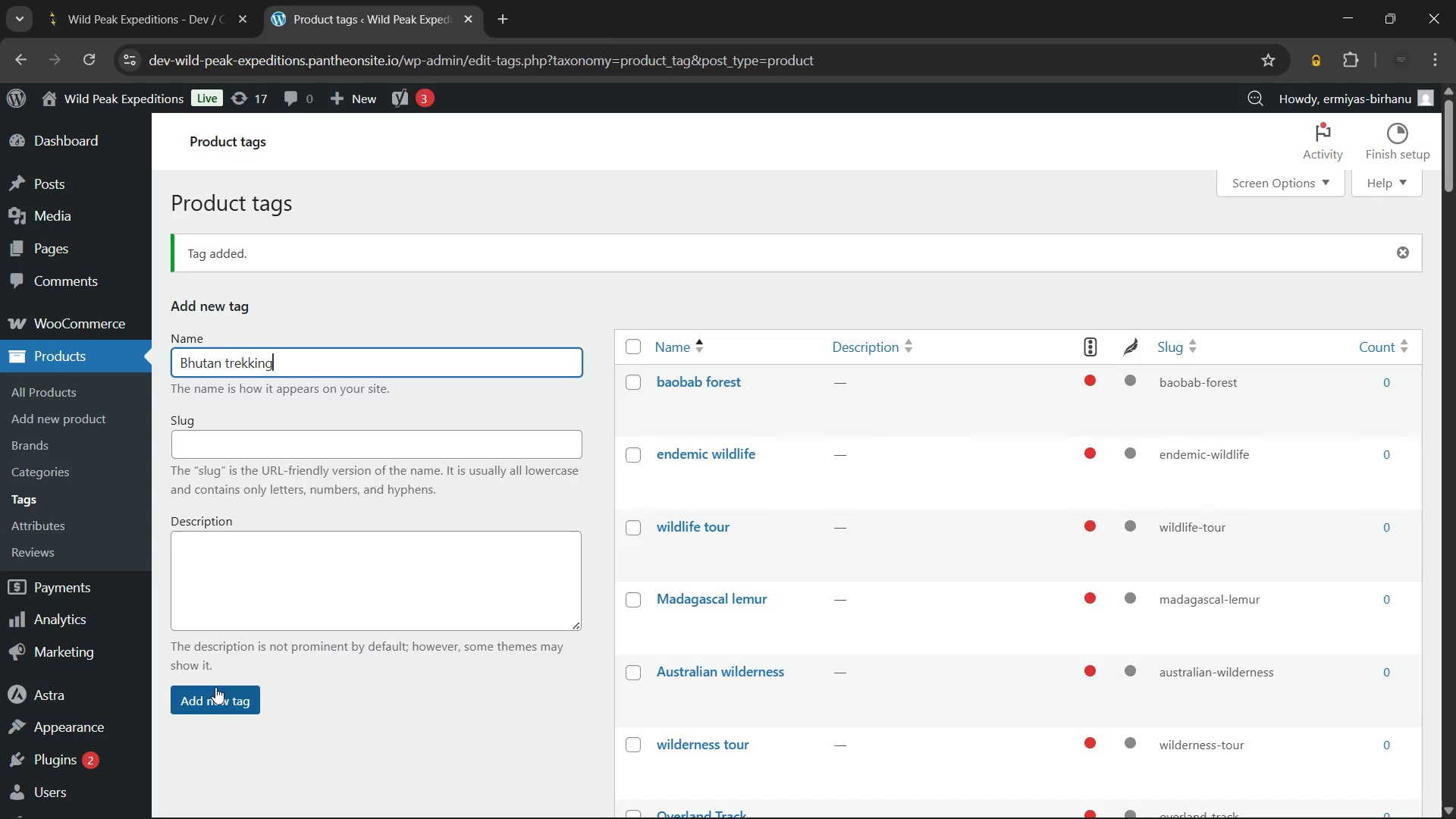 
left_click([216, 695])
 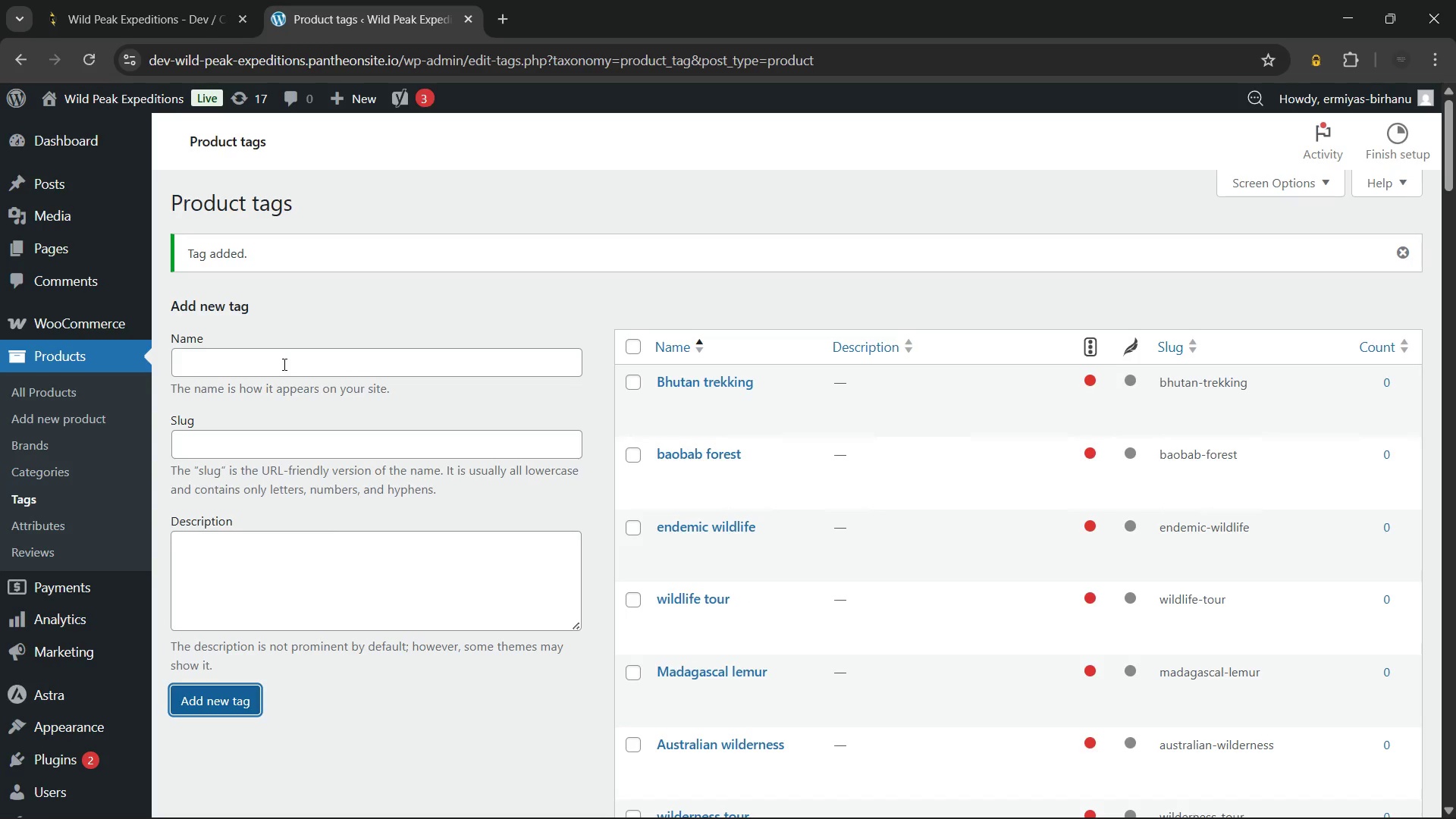 
left_click([281, 366])
 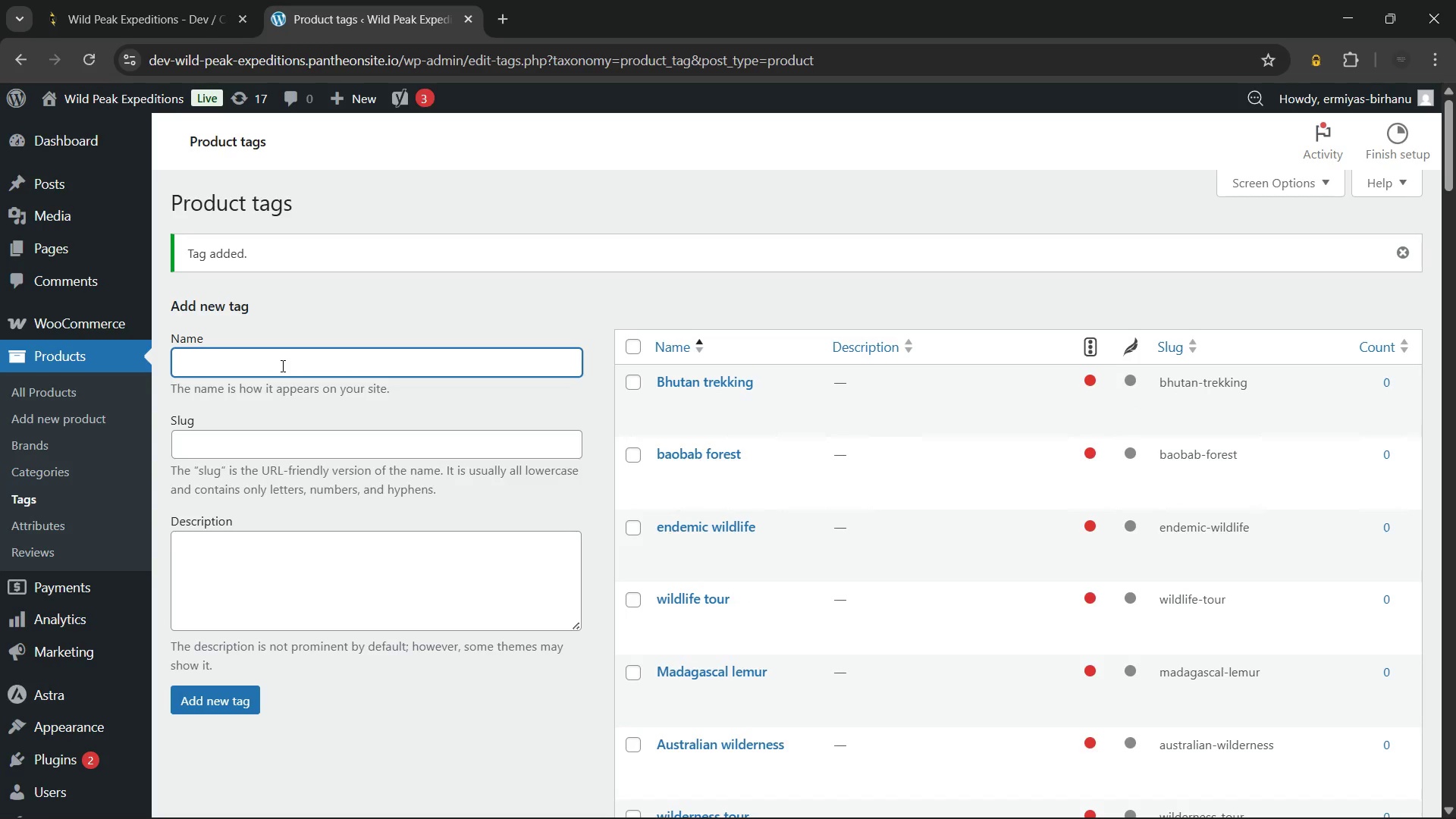 
type(cultural tour)
 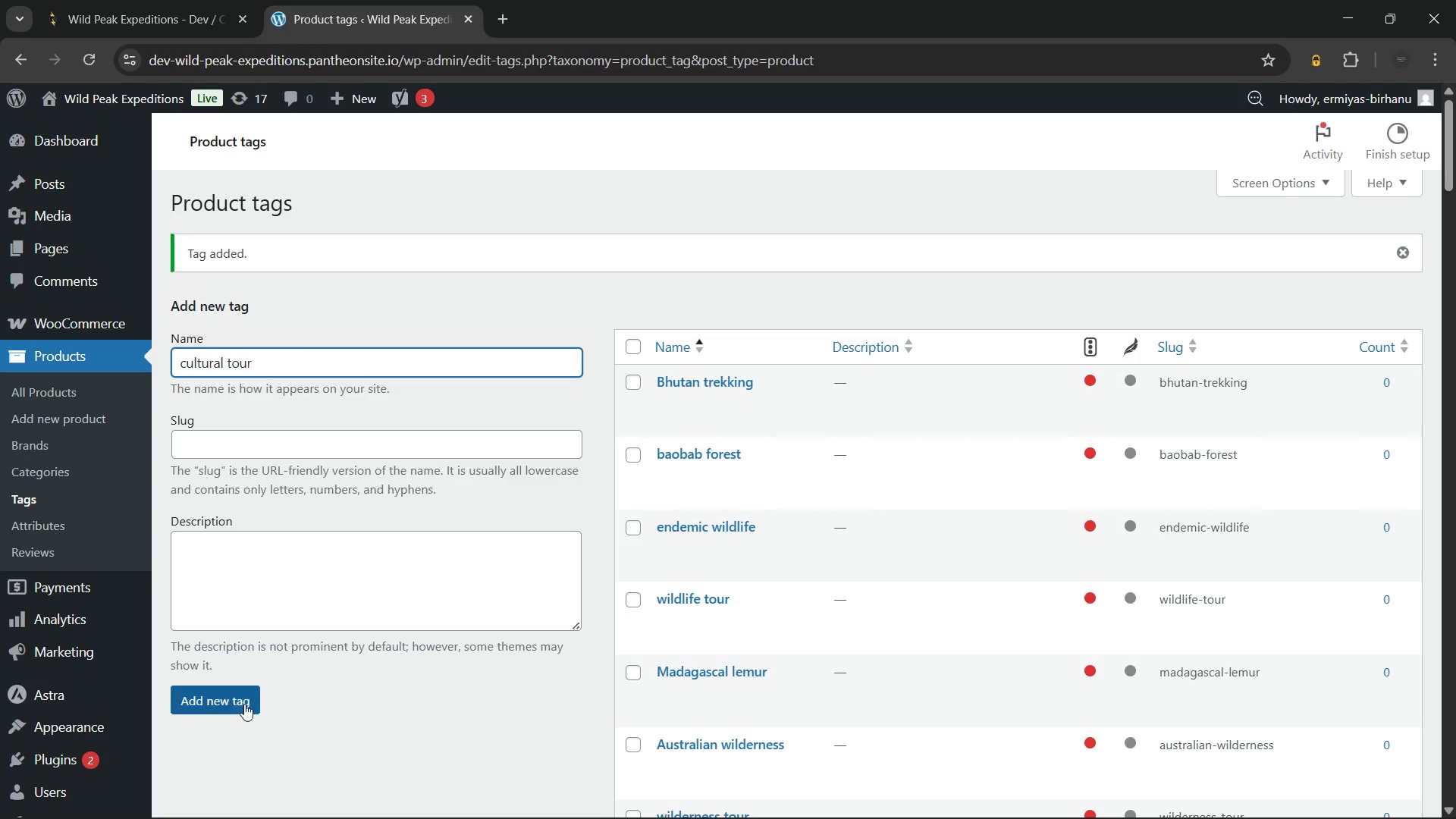 
left_click([217, 693])
 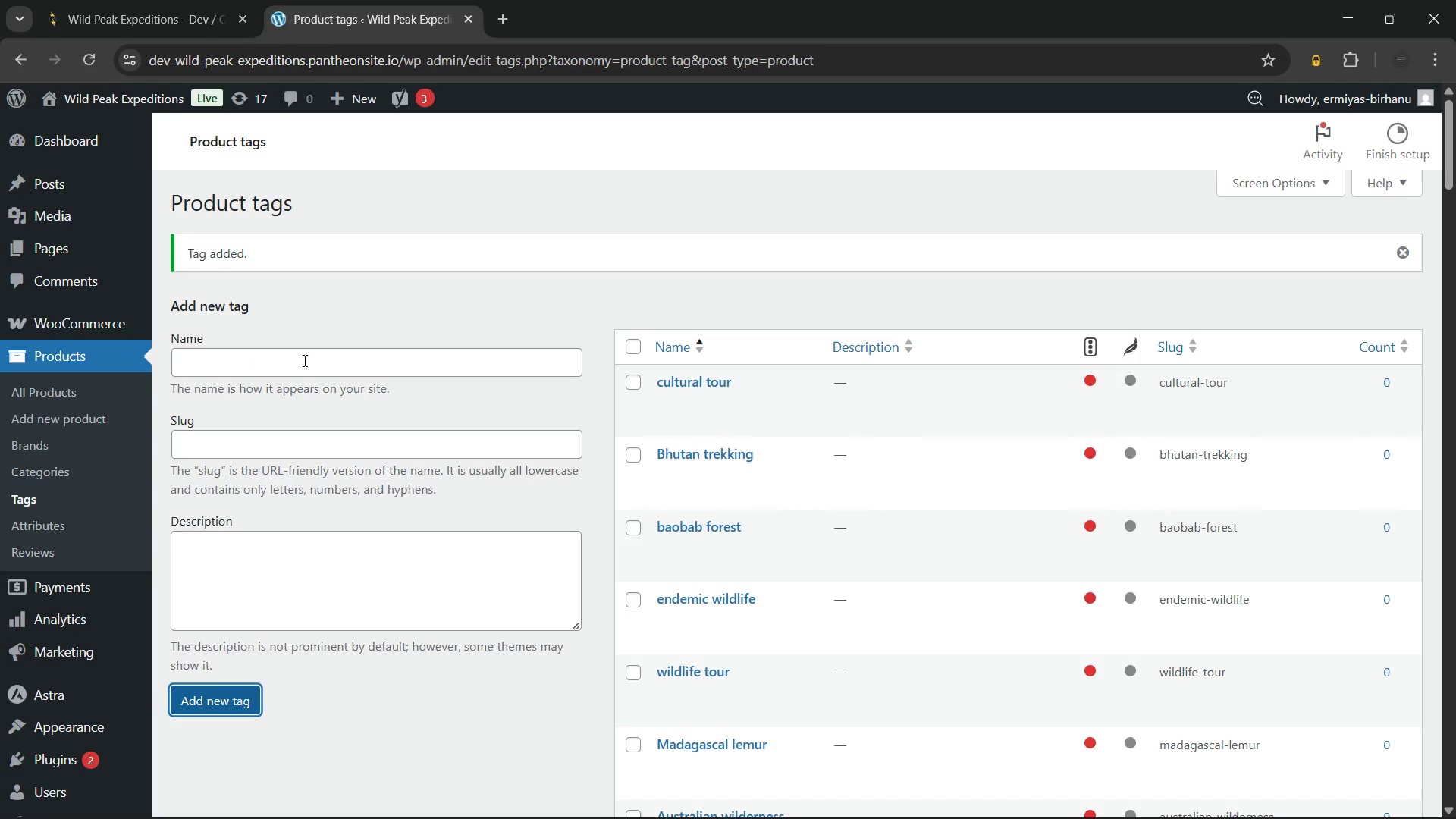 
left_click([303, 359])
 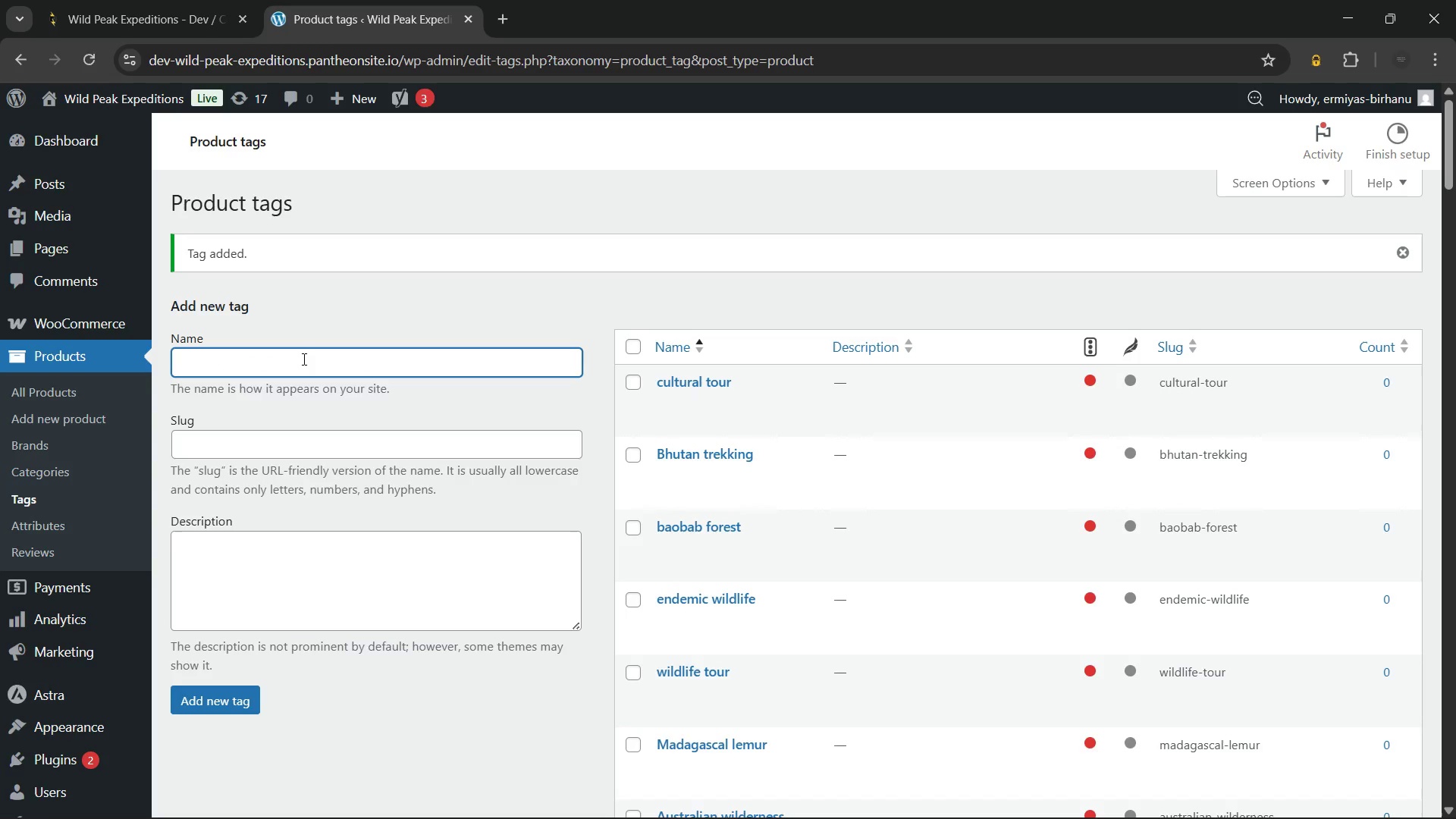 
type(monastry walk)
 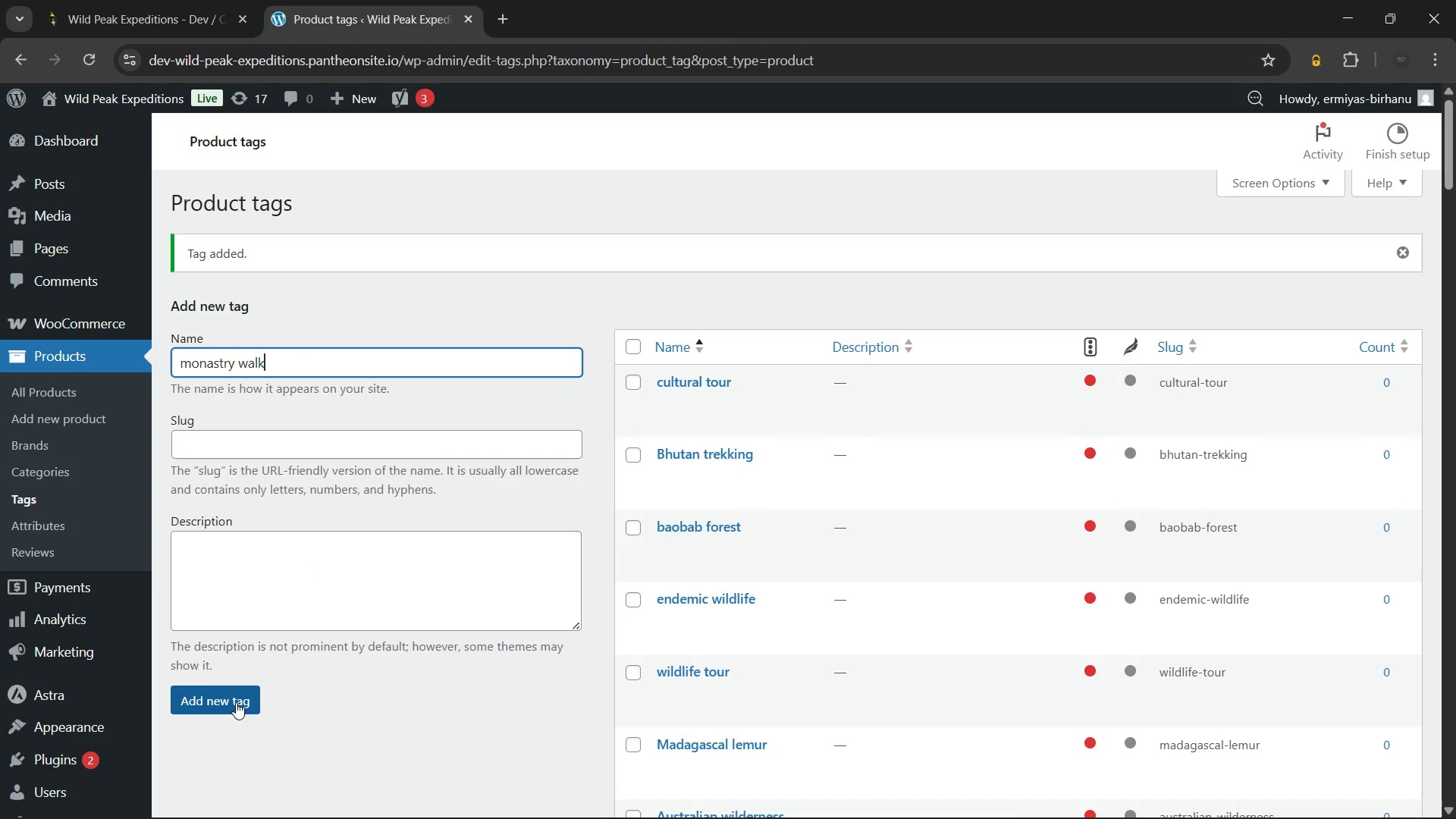 
left_click([231, 699])
 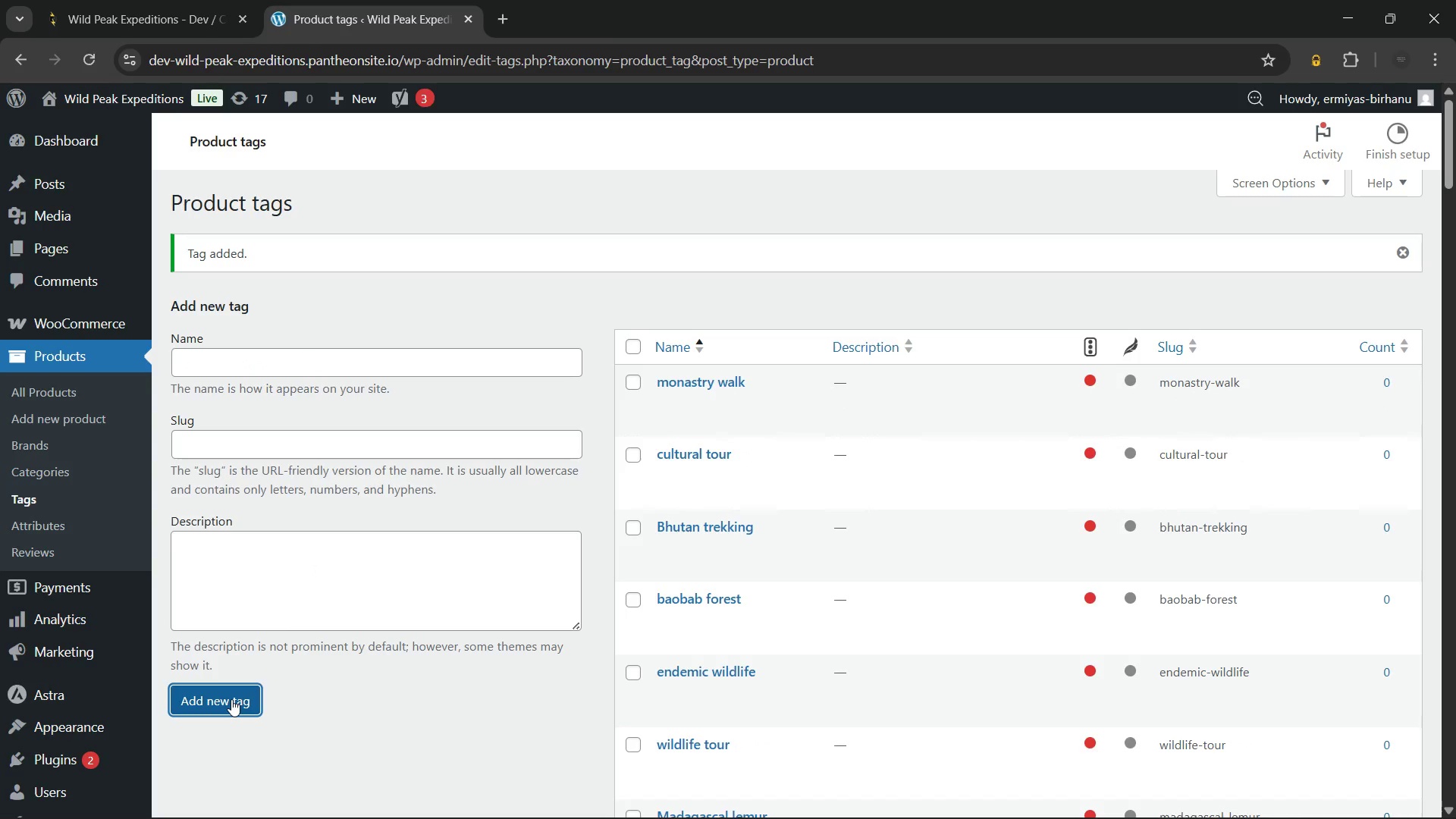 
wait(6.59)
 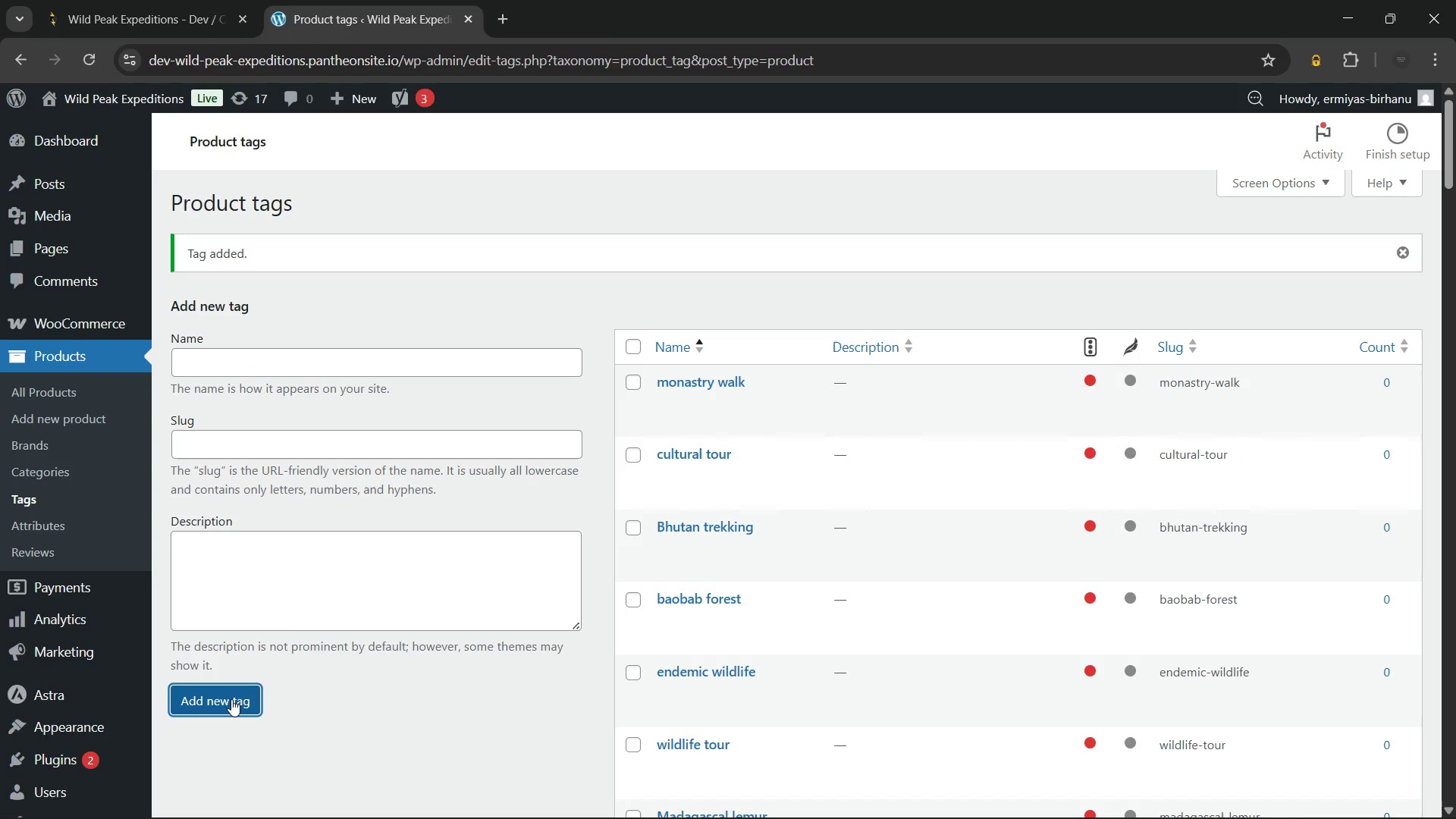 
left_click([254, 362])
 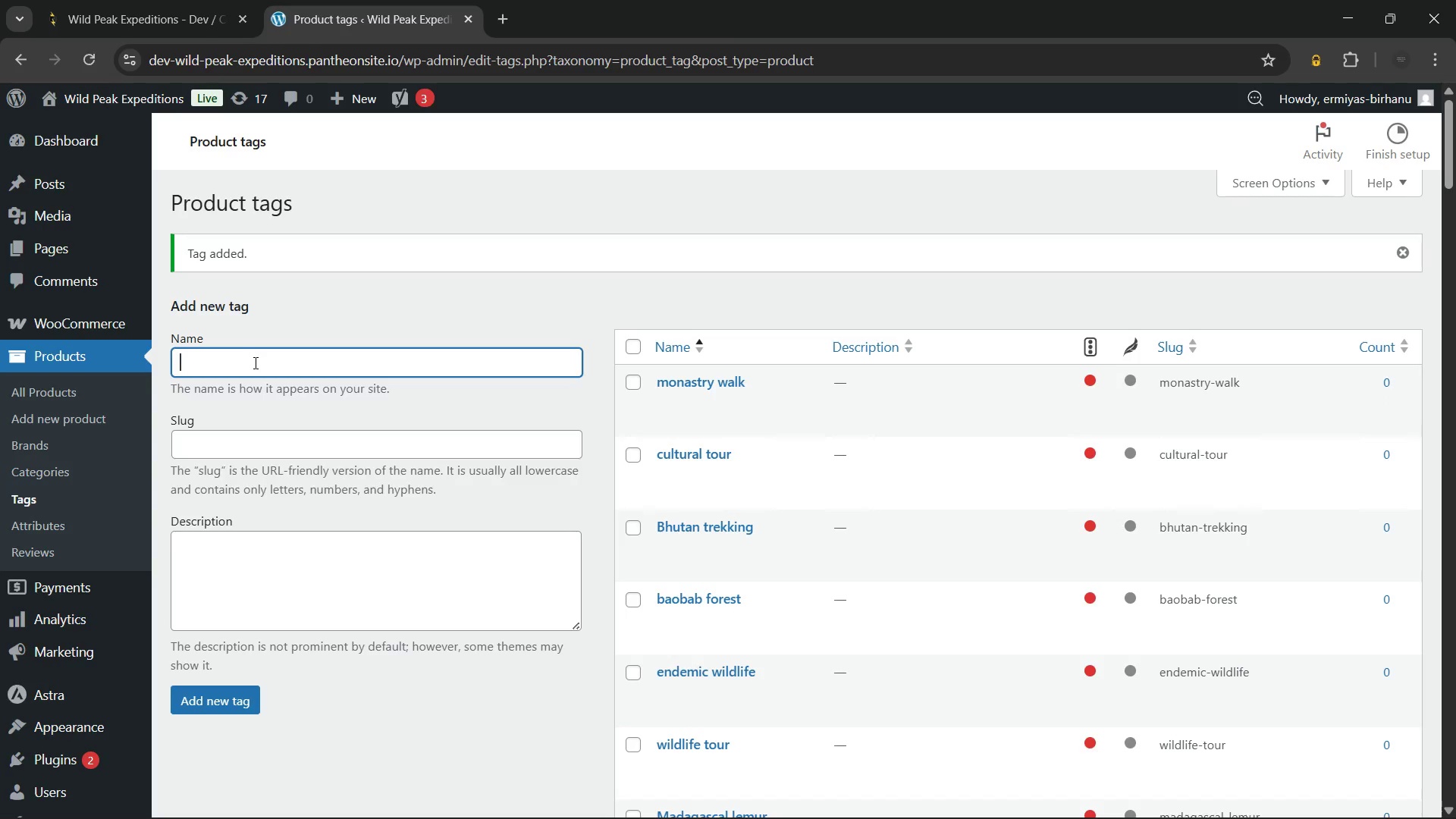 
type(Himalayan culture)
 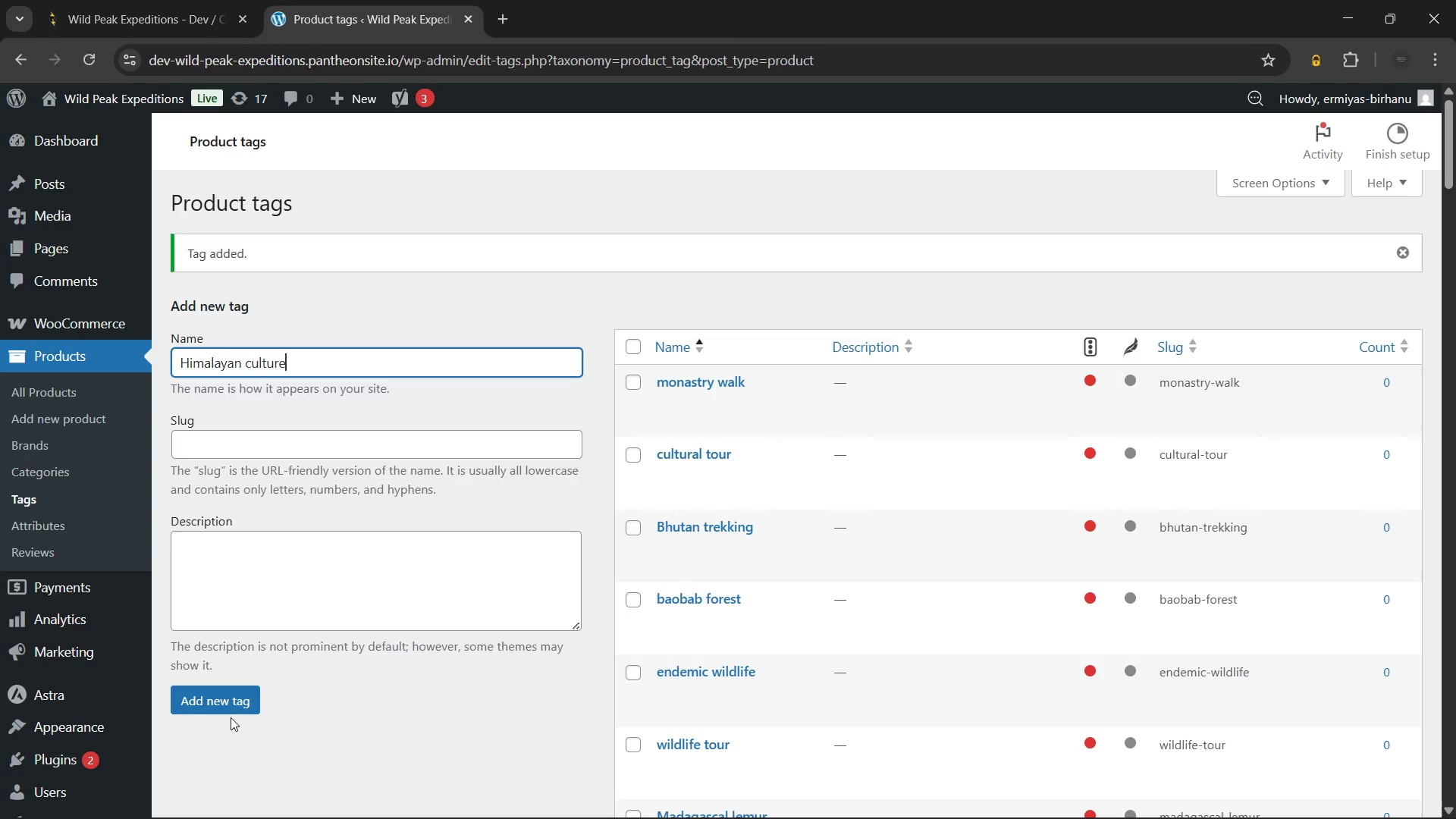 
left_click([231, 702])
 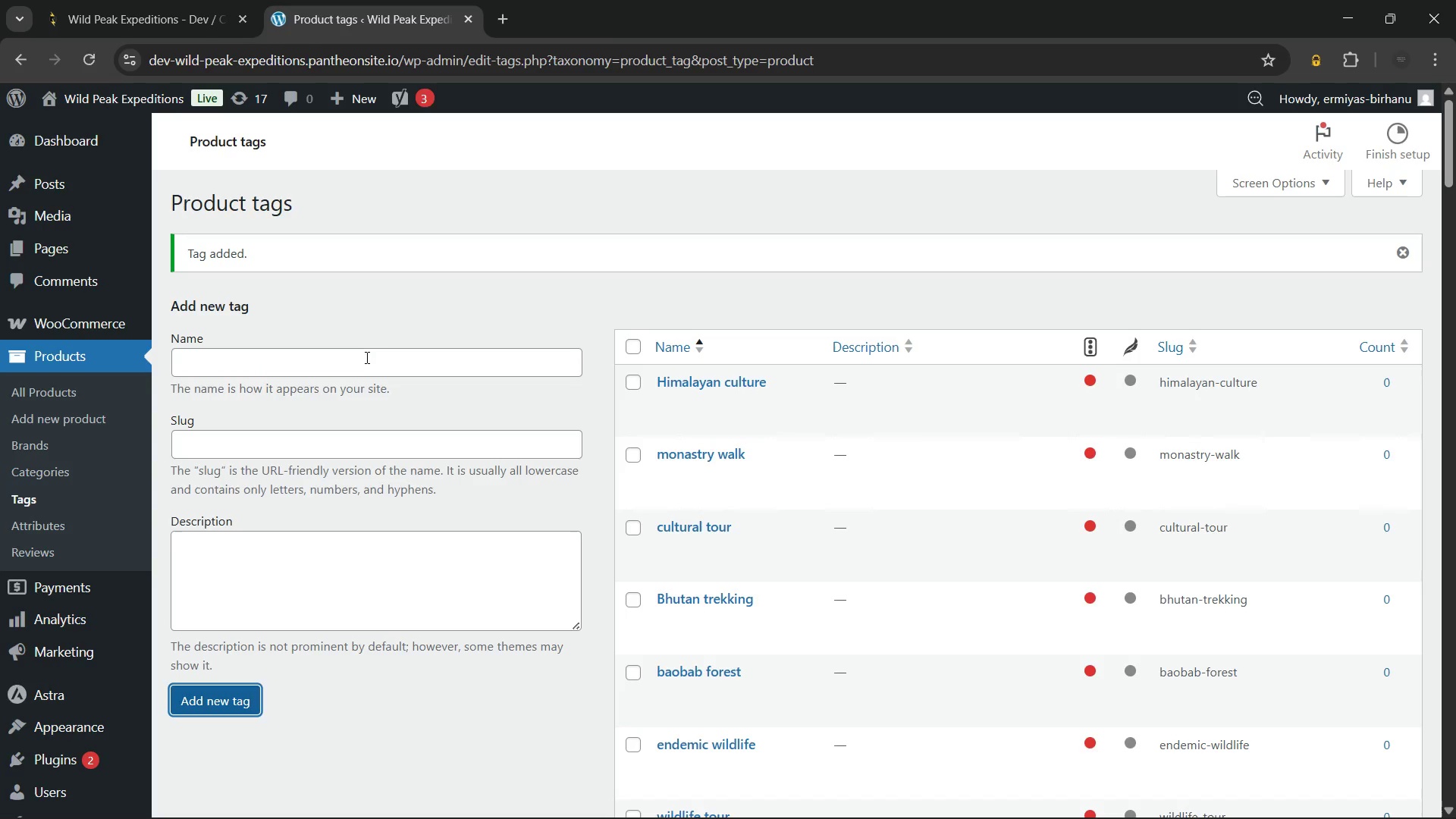 
left_click([365, 355])
 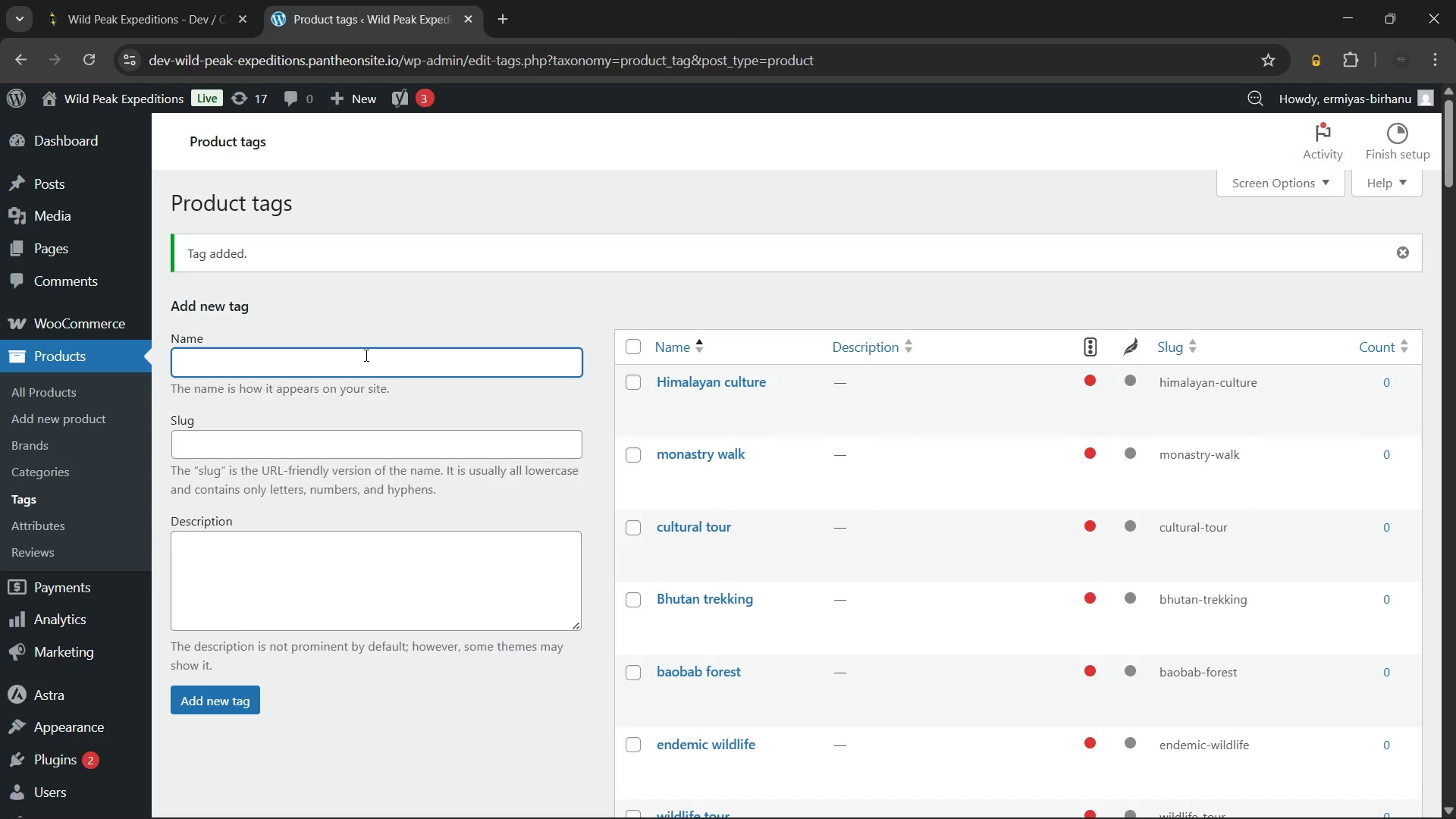 
wait(5.09)
 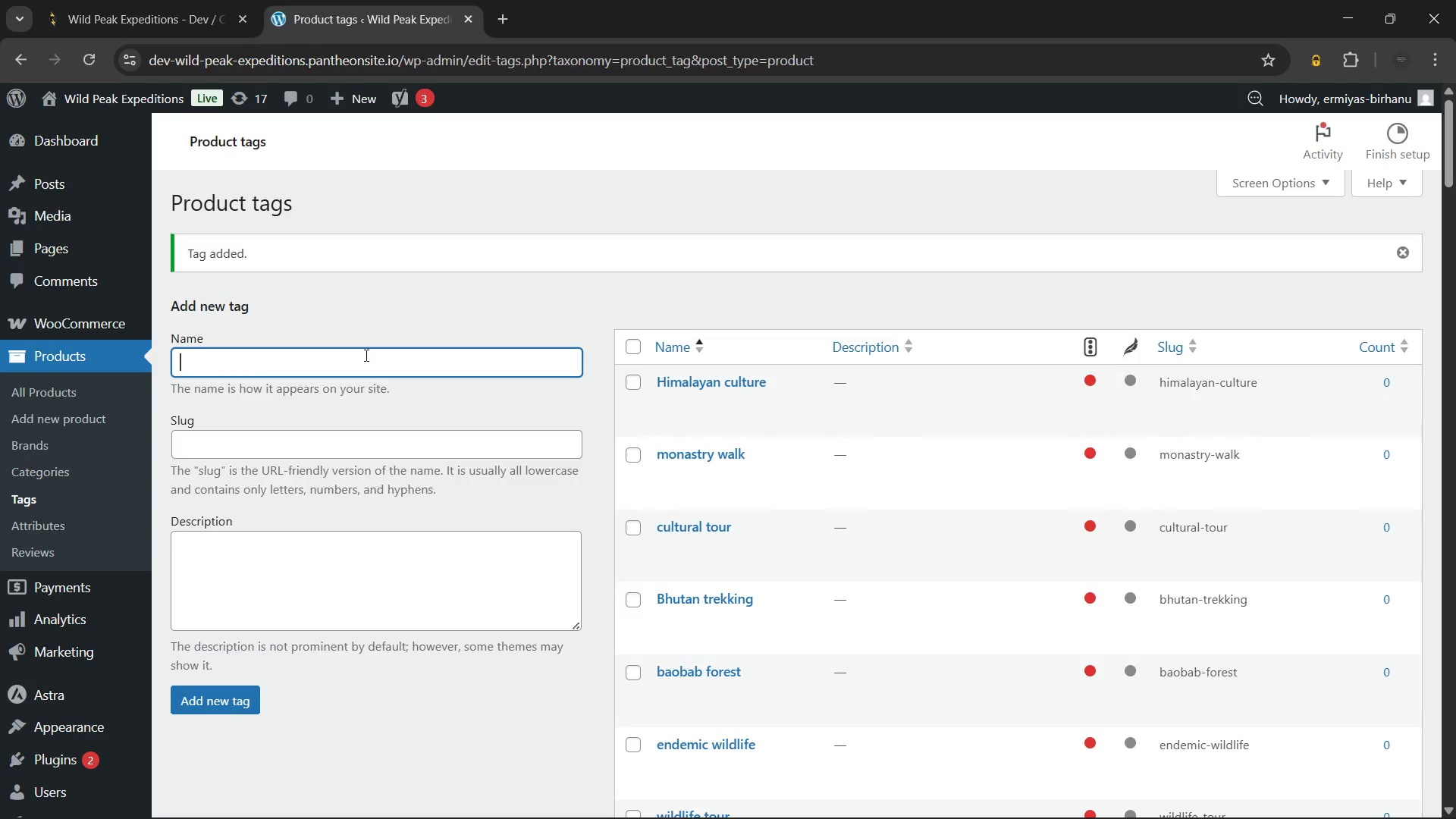 
type(Buddhist heritage)
 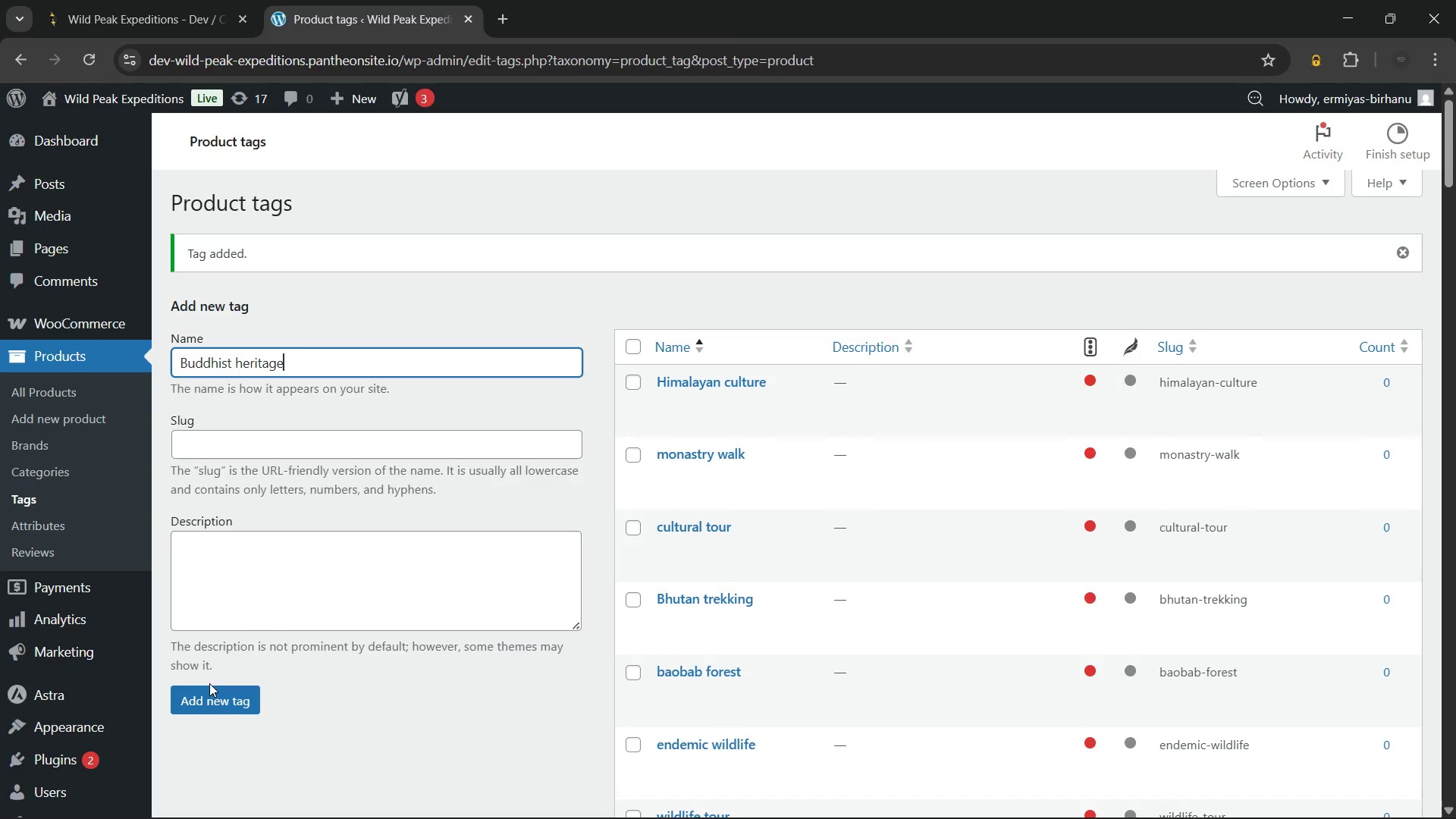 
left_click([207, 688])
 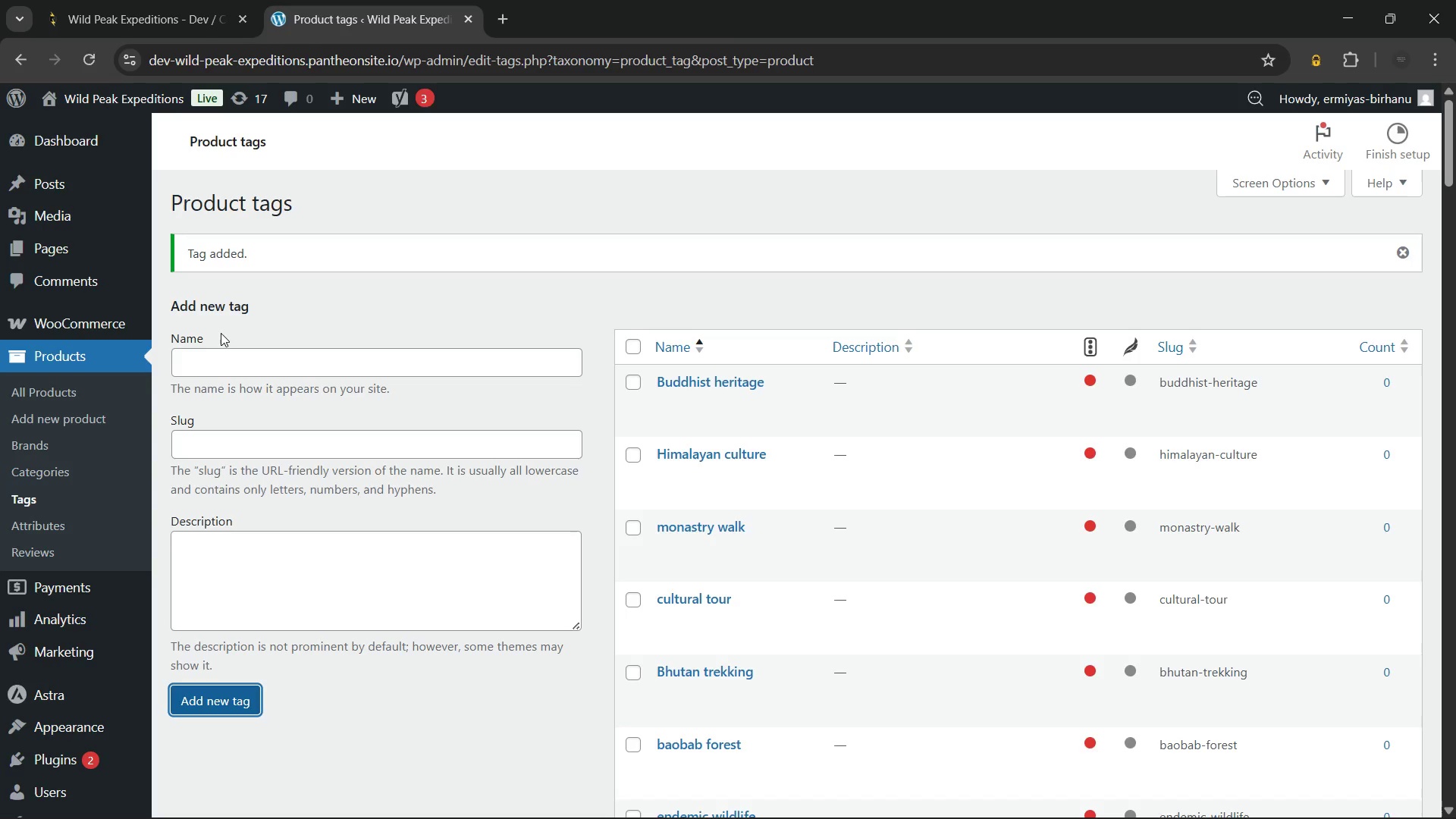 
left_click([231, 372])
 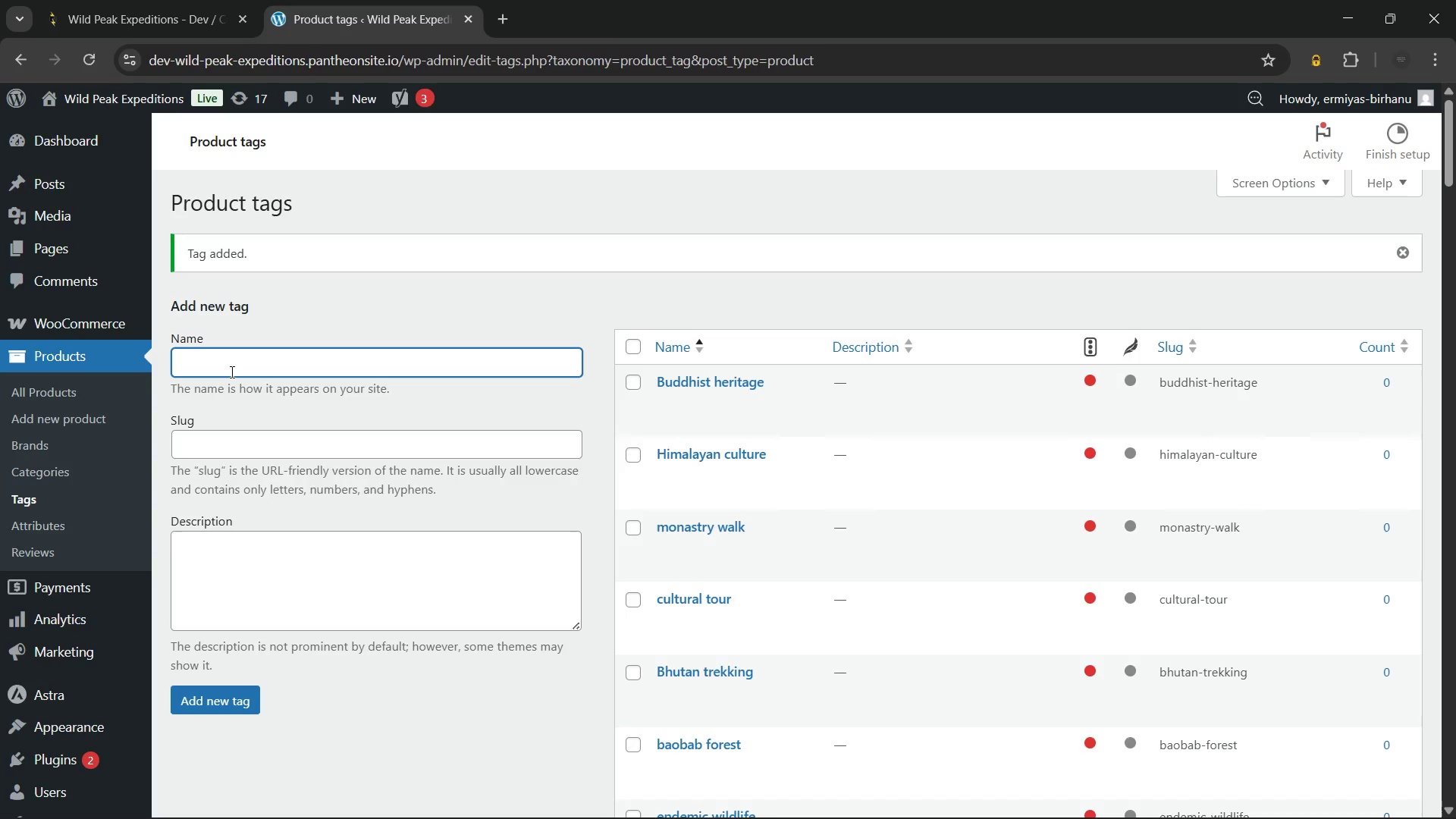 
type(Alaska wildlife)
 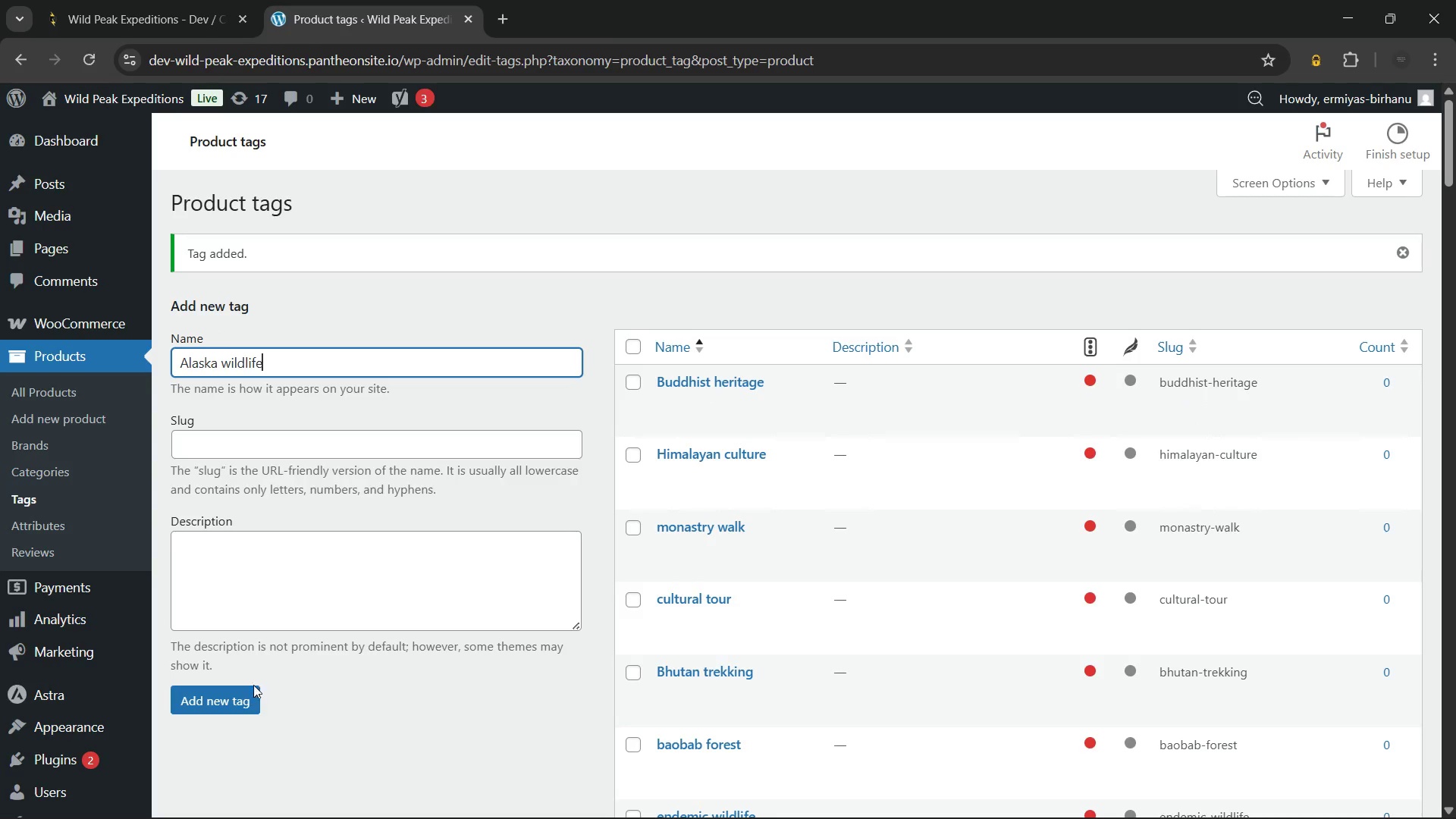 
left_click([236, 696])
 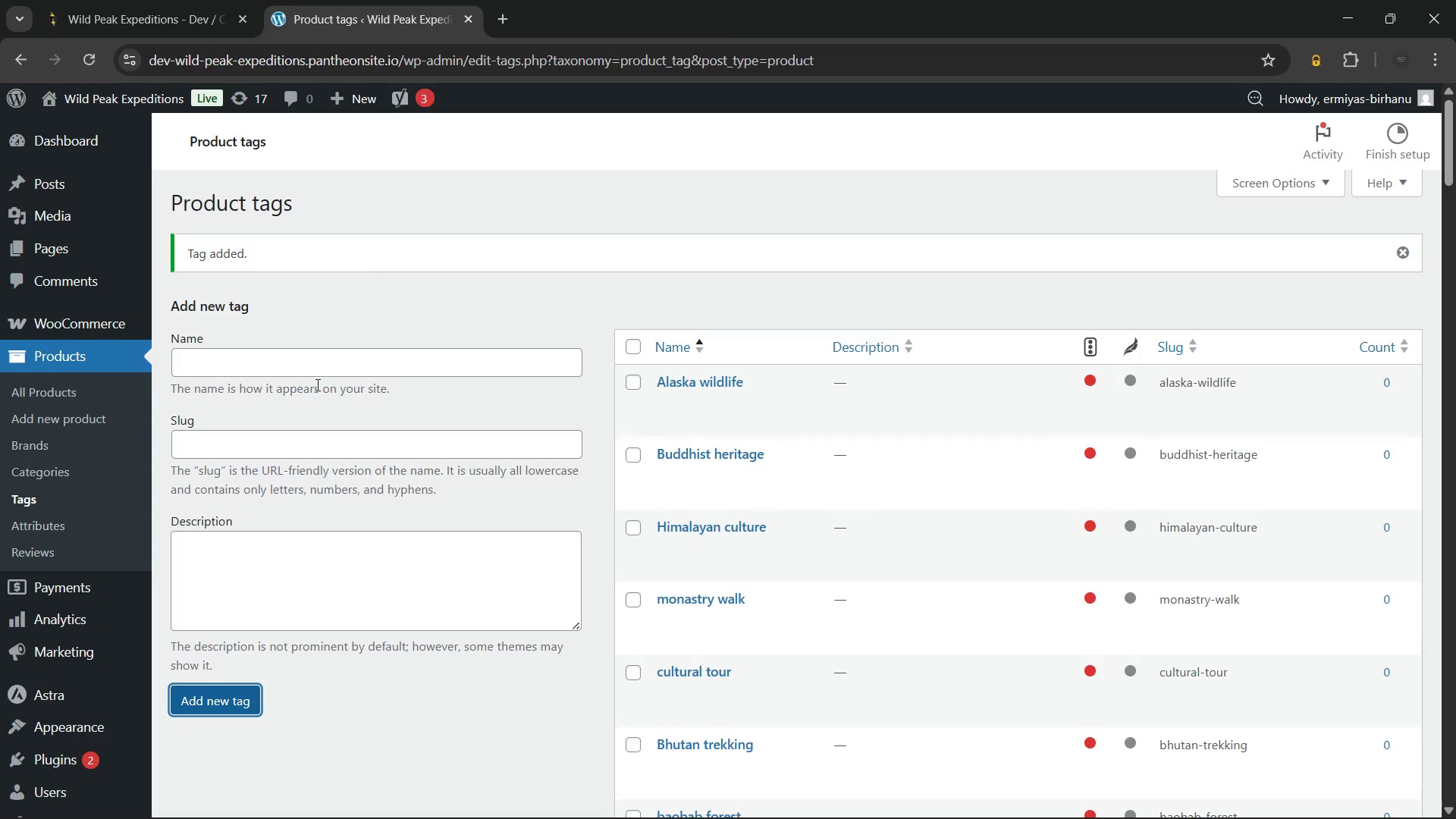 
left_click([323, 362])
 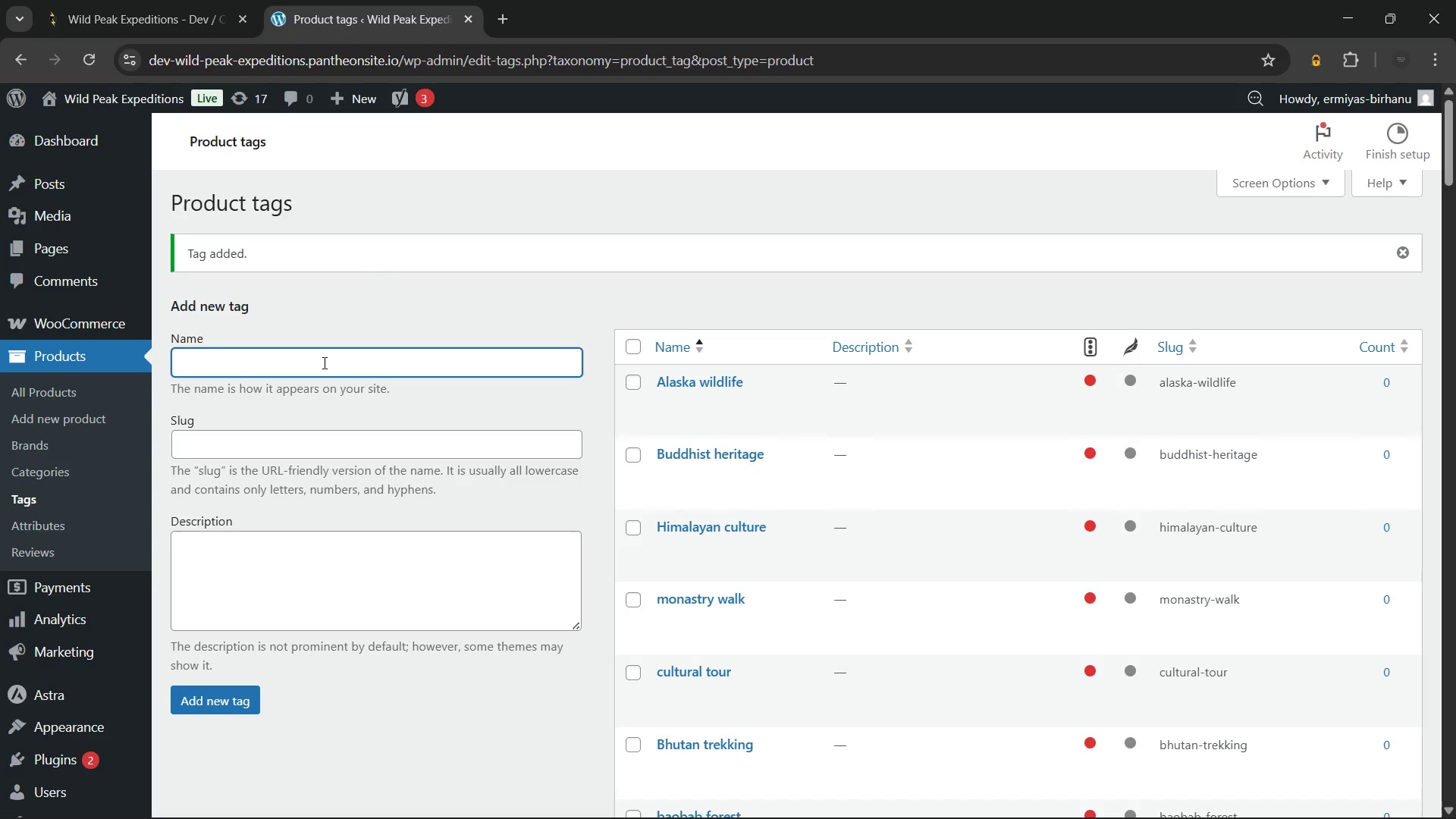 
type(tundra expedition)
 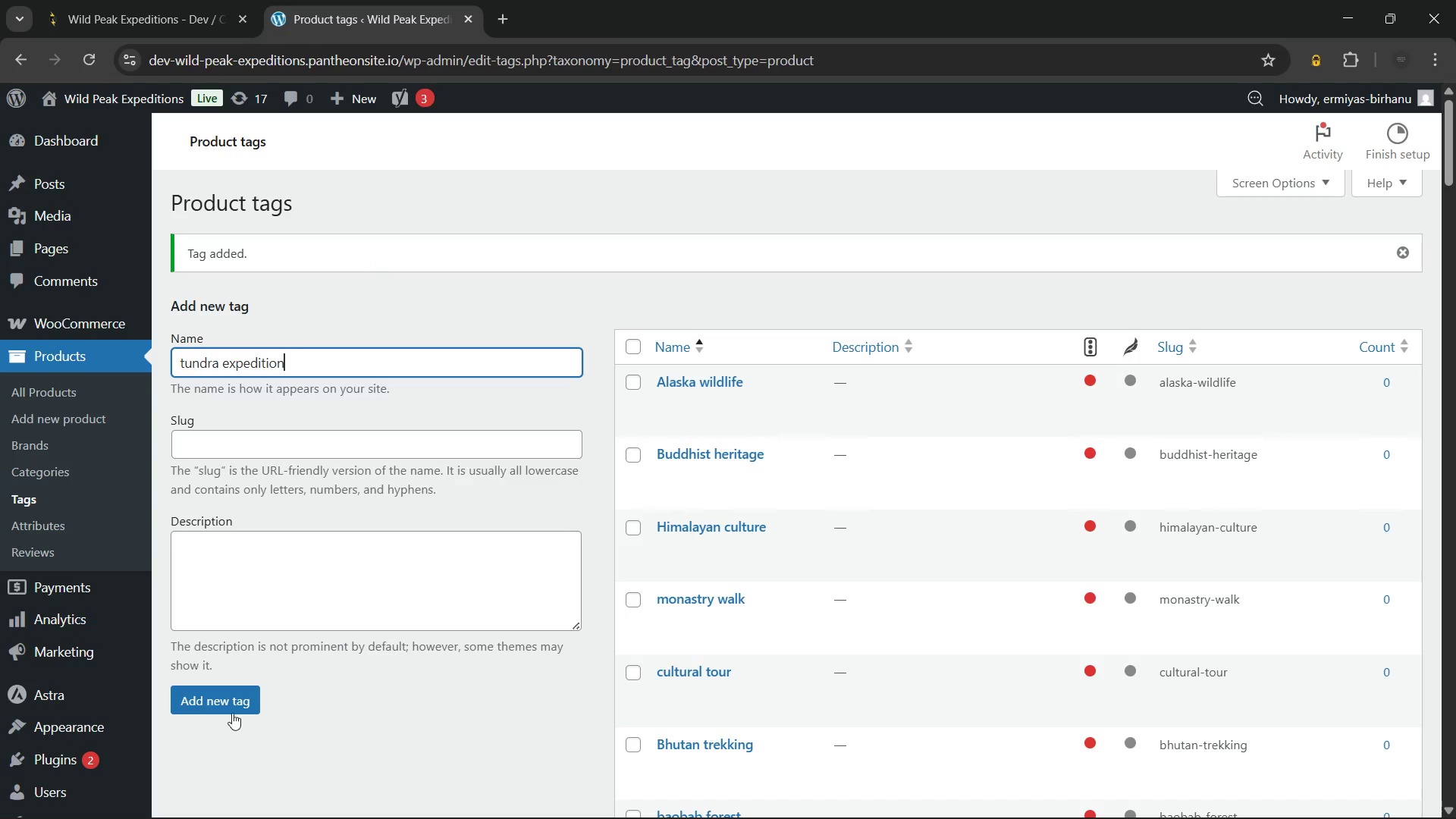 
left_click([219, 695])
 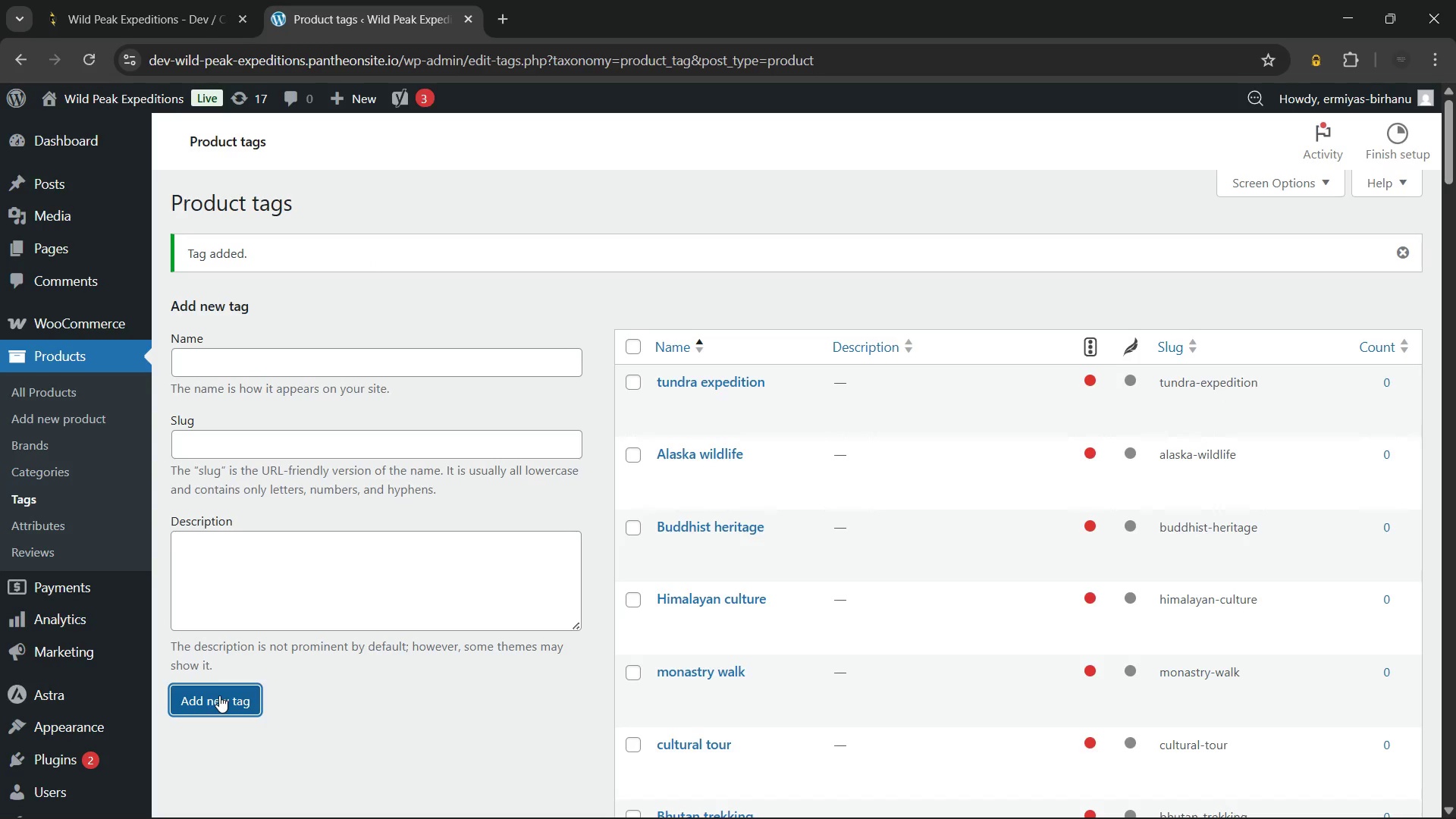 
left_click([278, 362])
 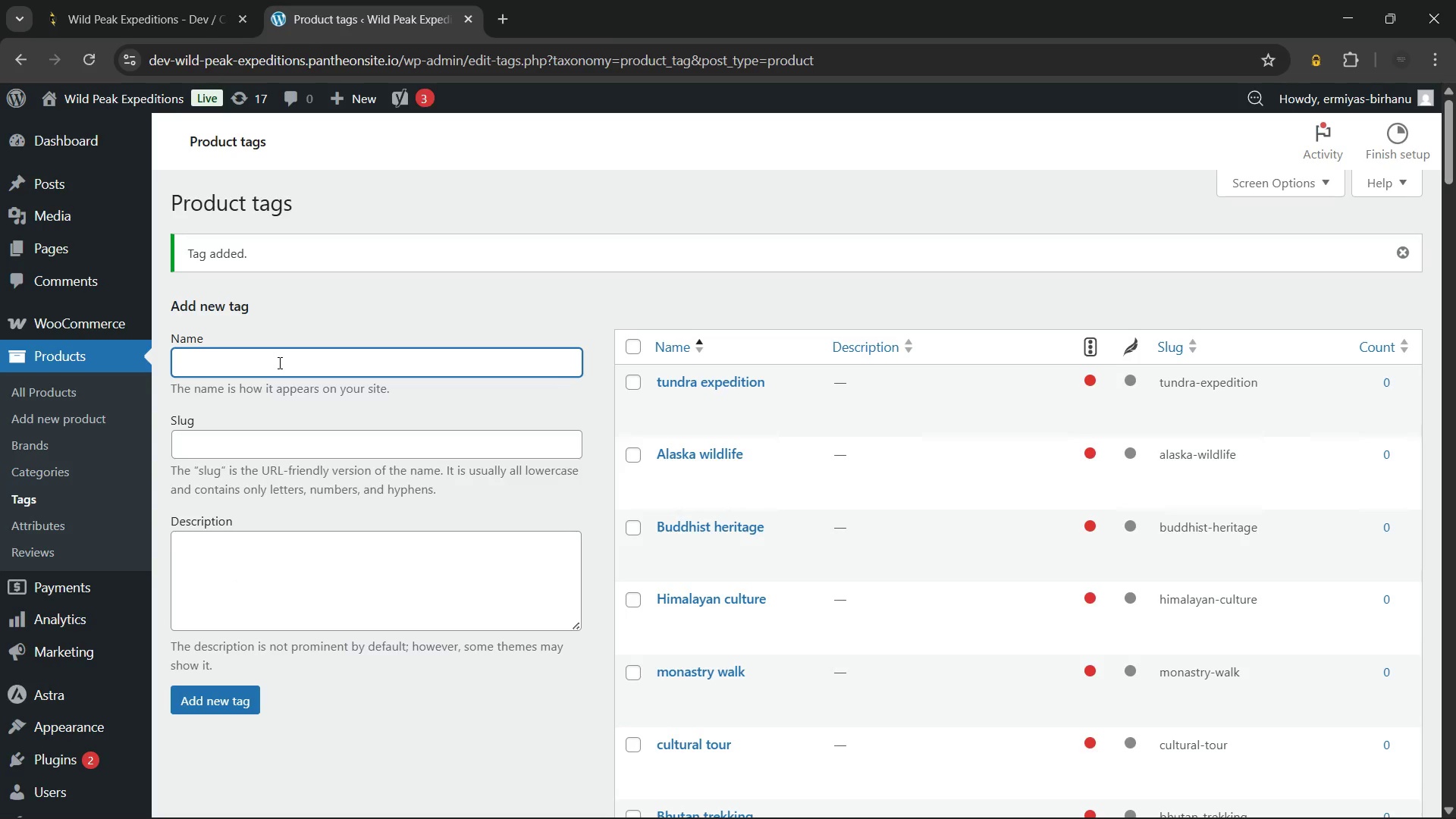 
type(bear watching)
 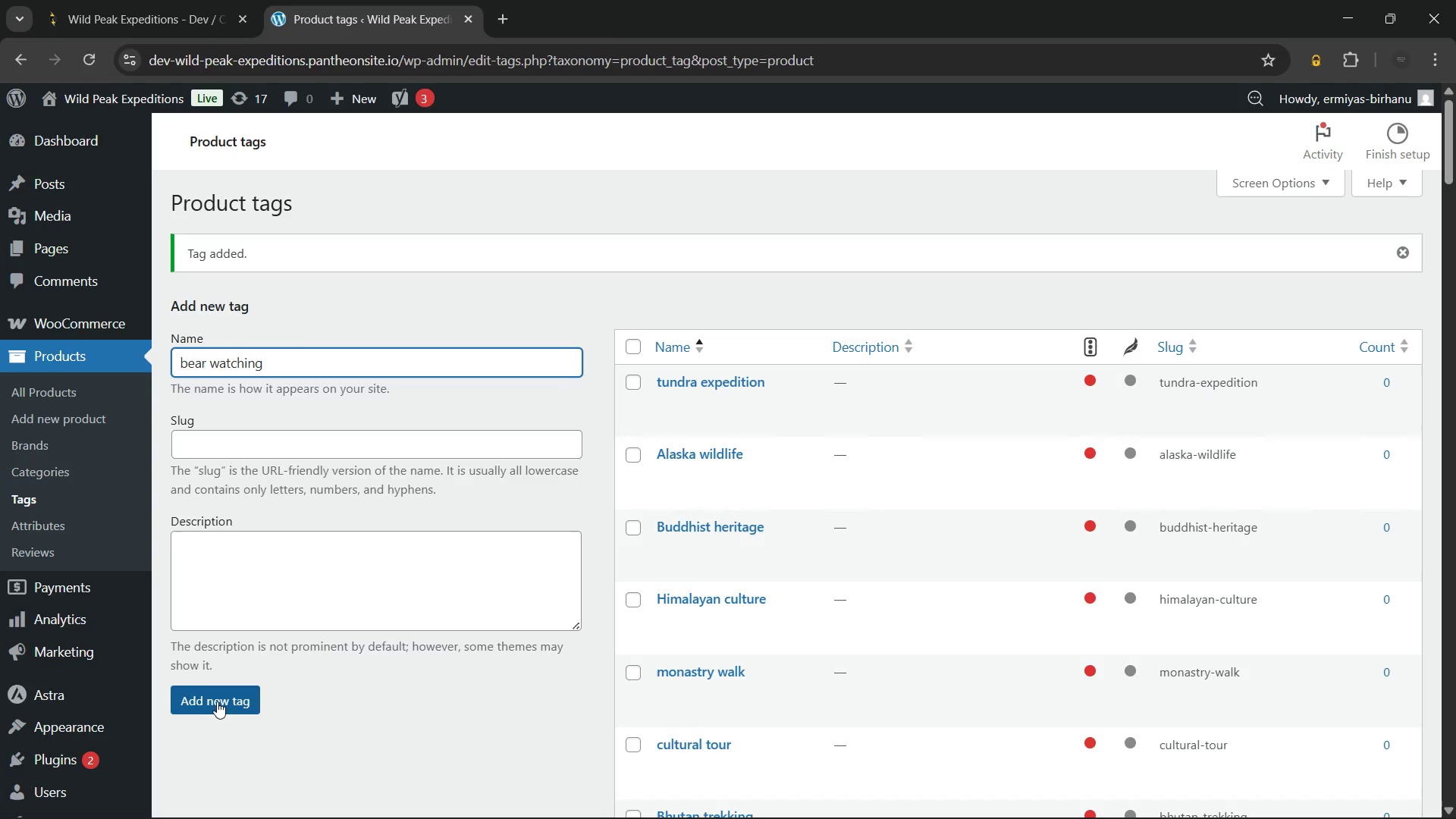 
left_click([217, 701])
 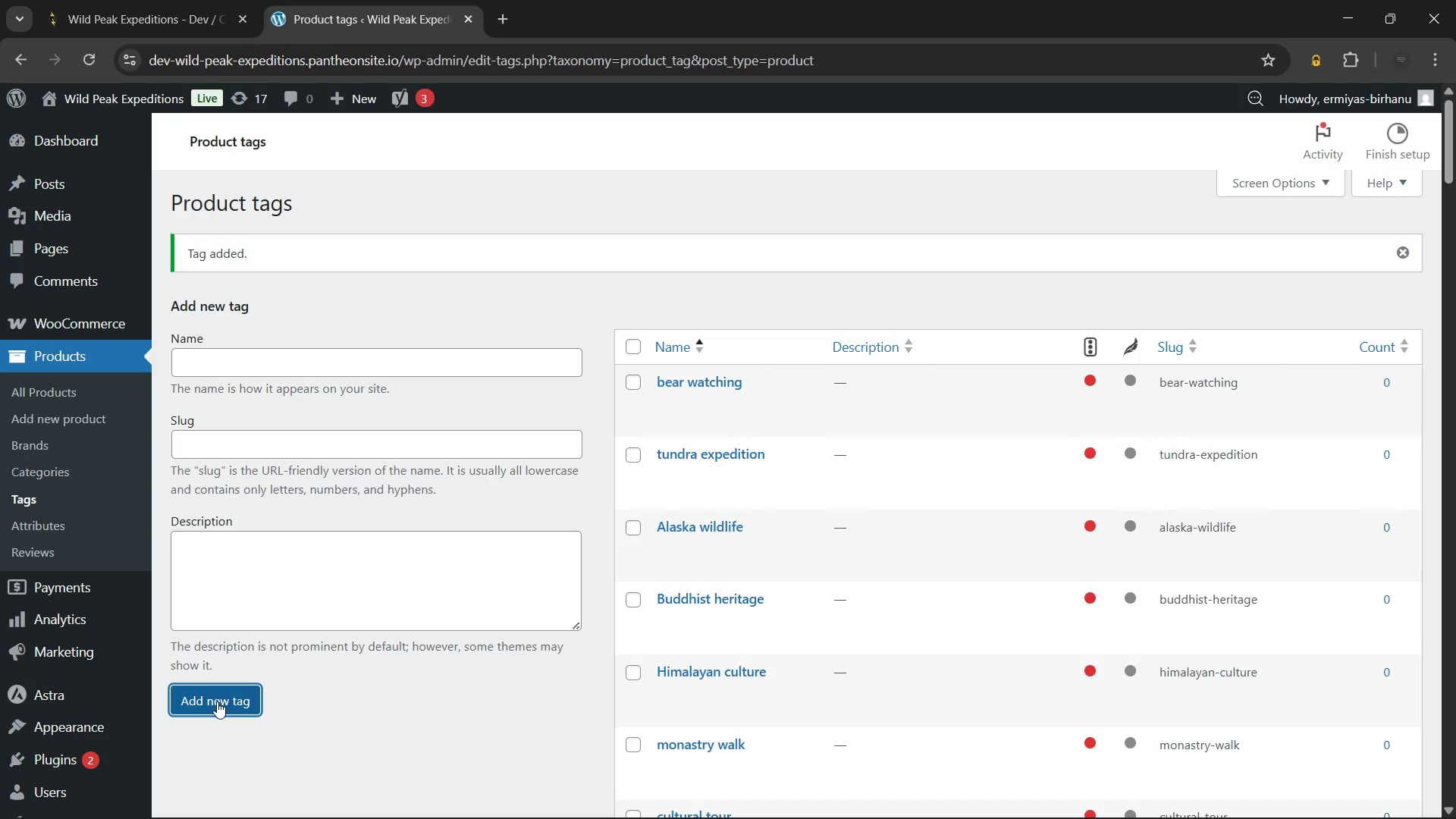 
wait(5.38)
 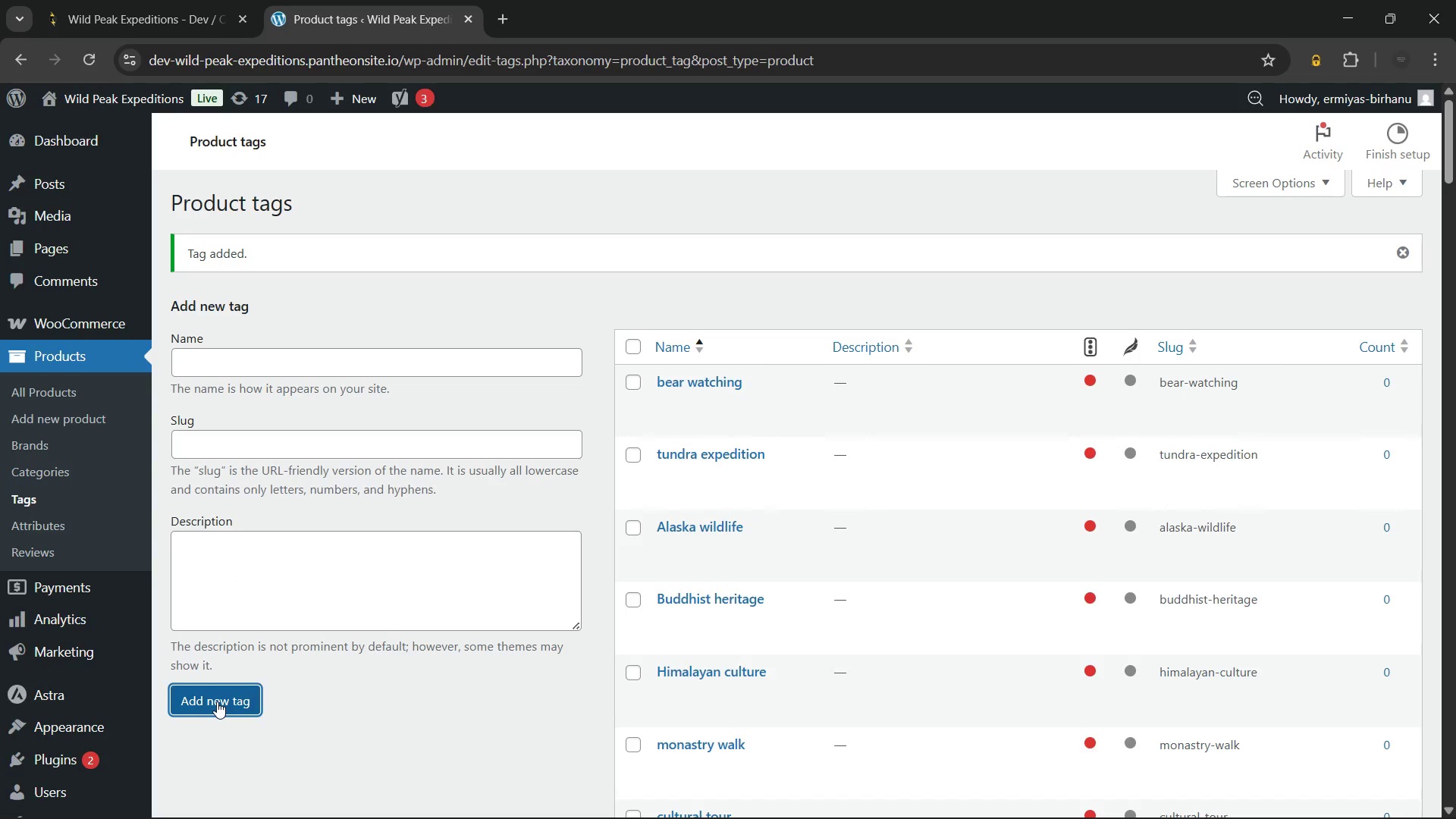 
left_click([244, 362])
 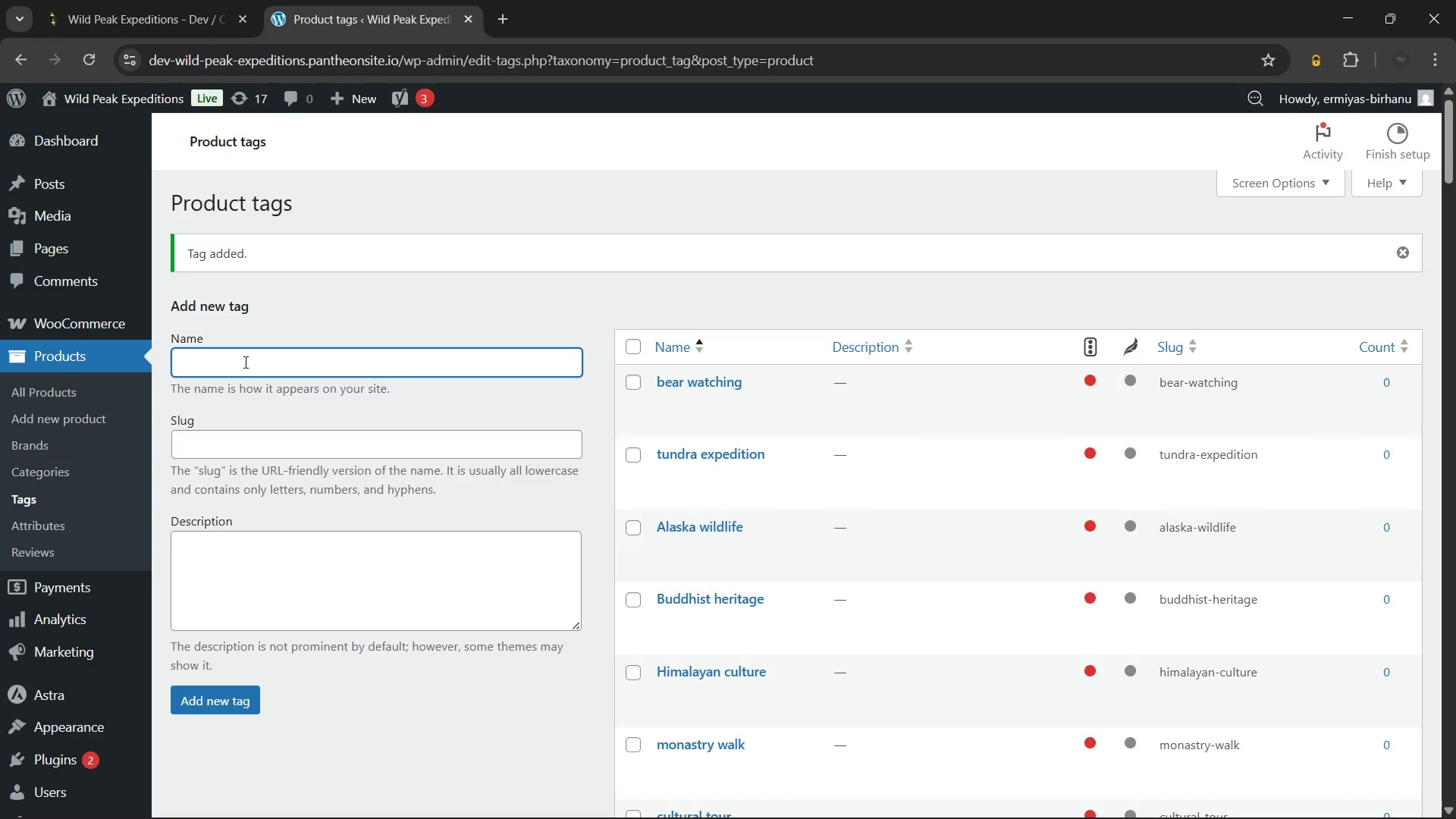 
type(polar discovery)
 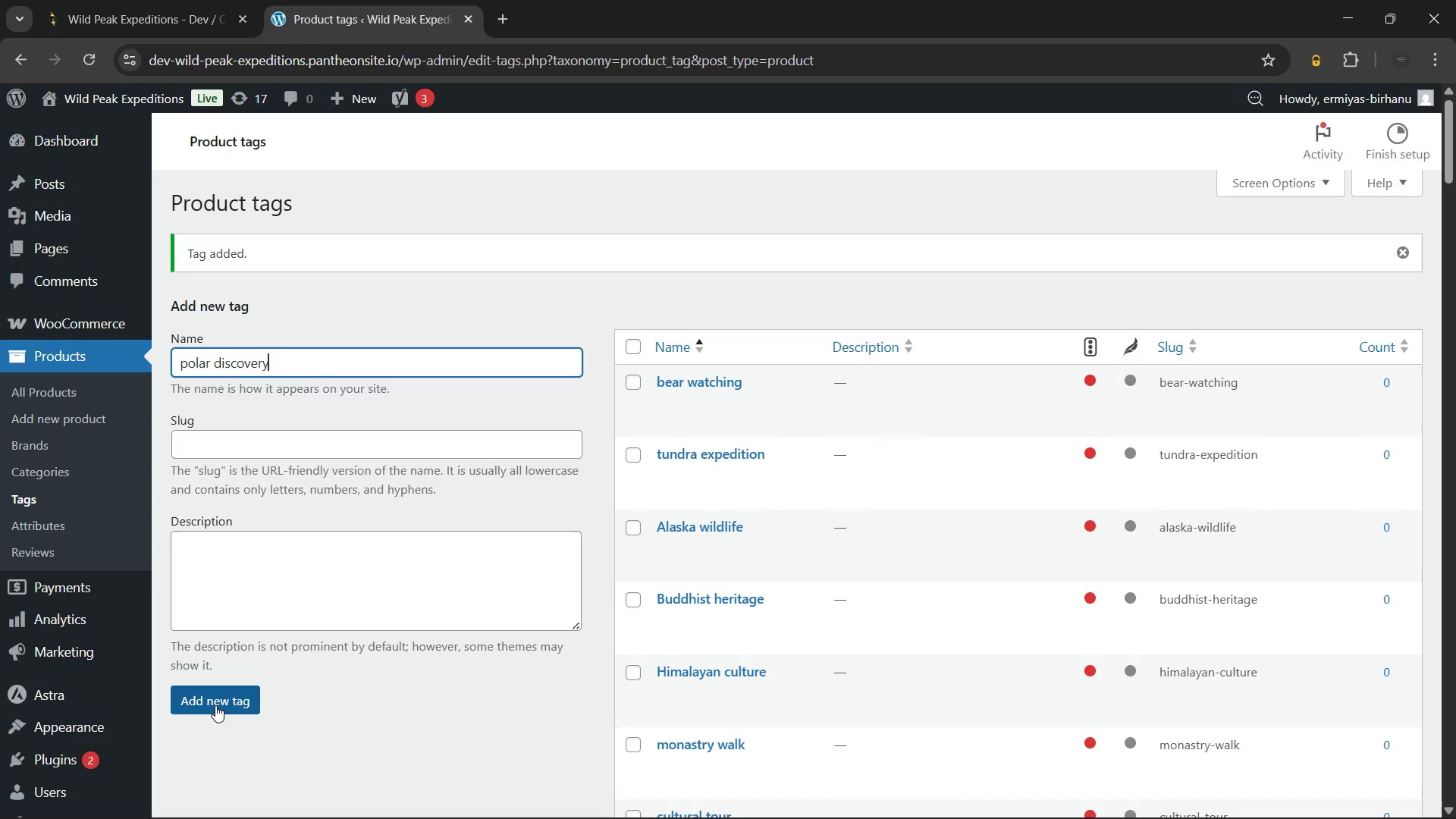 
left_click([215, 703])
 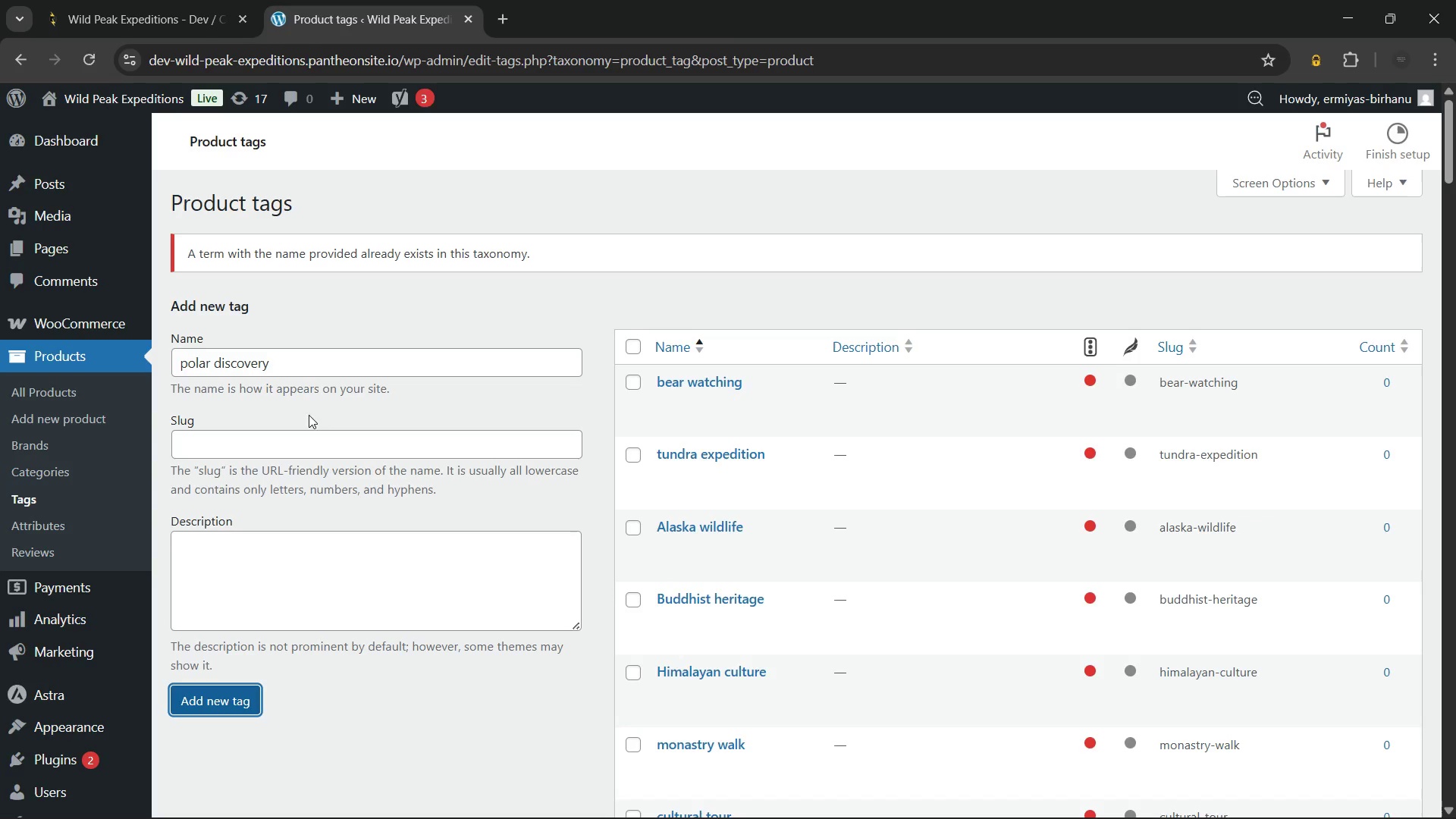 
wait(5.27)
 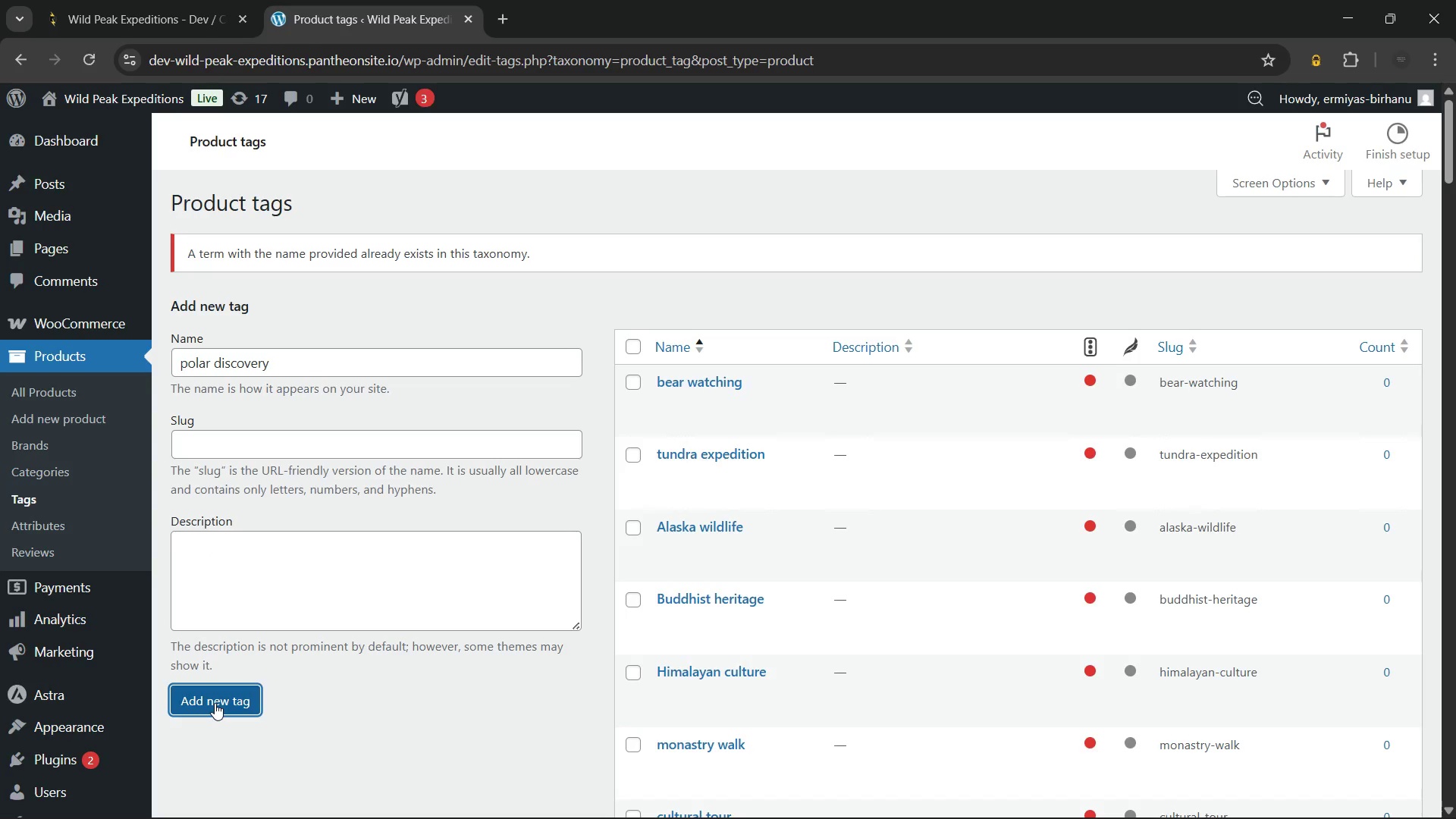 
left_click([303, 366])
 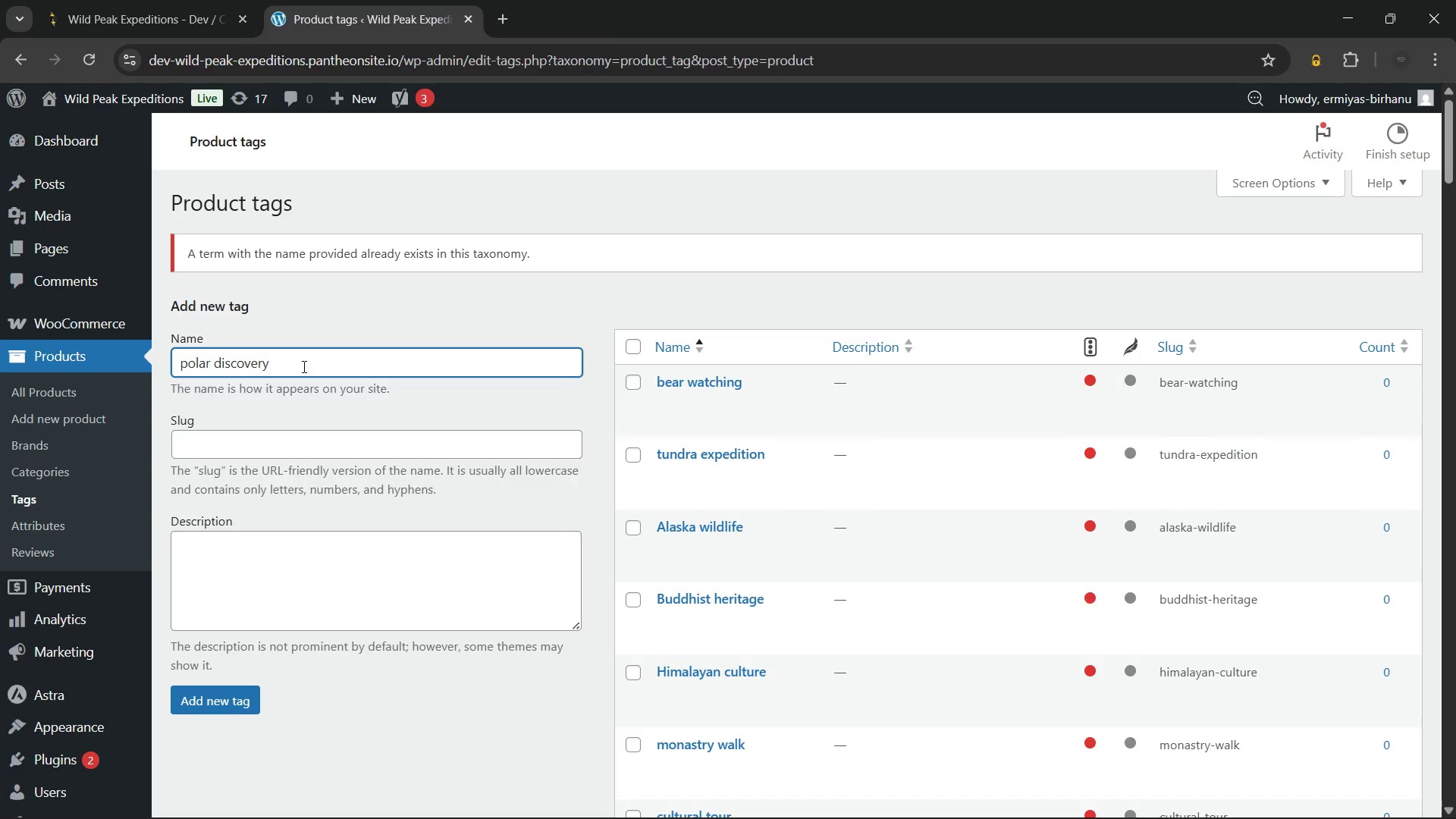 
wait(13.17)
 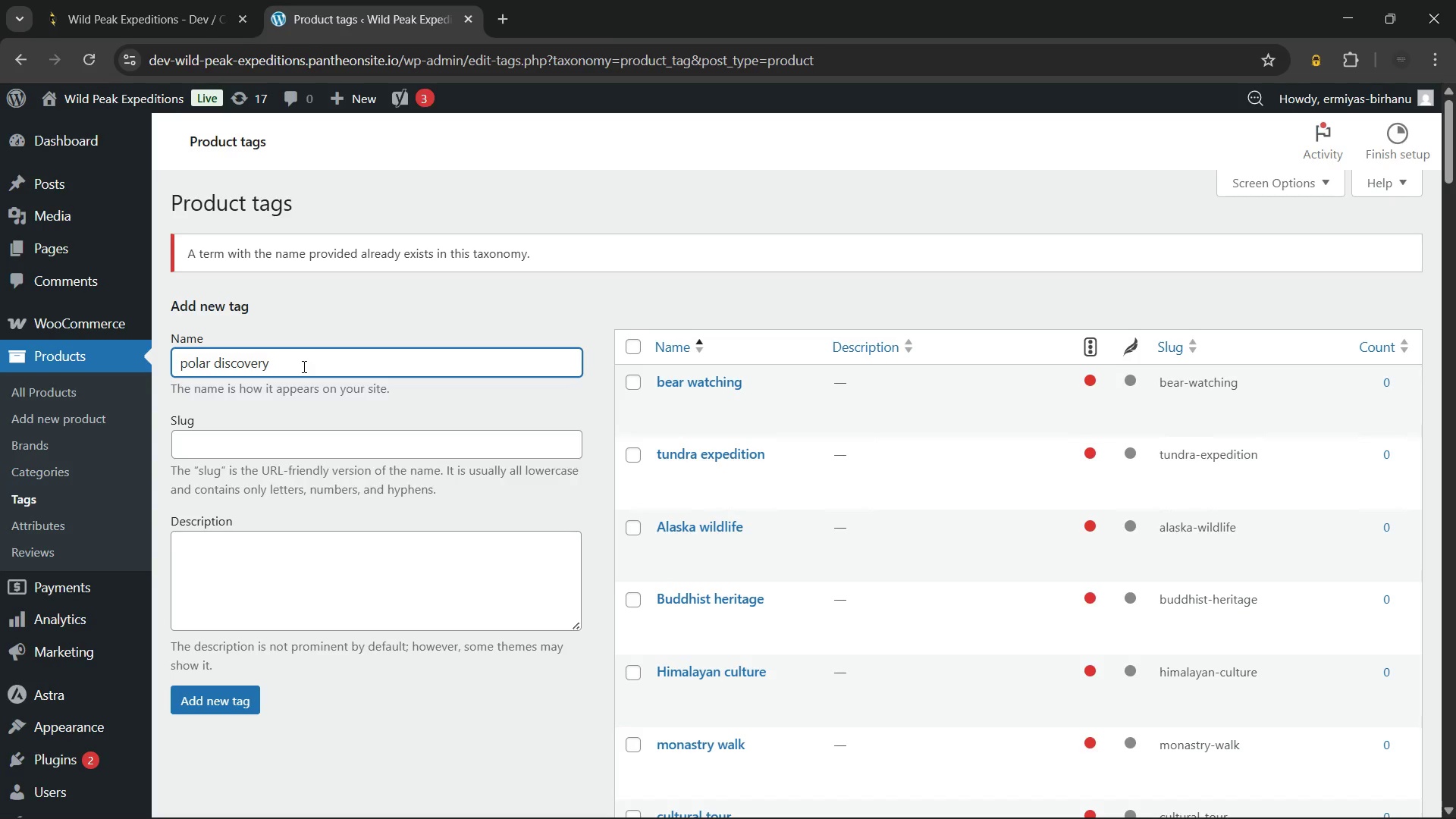 
key(Control+ControlLeft)
 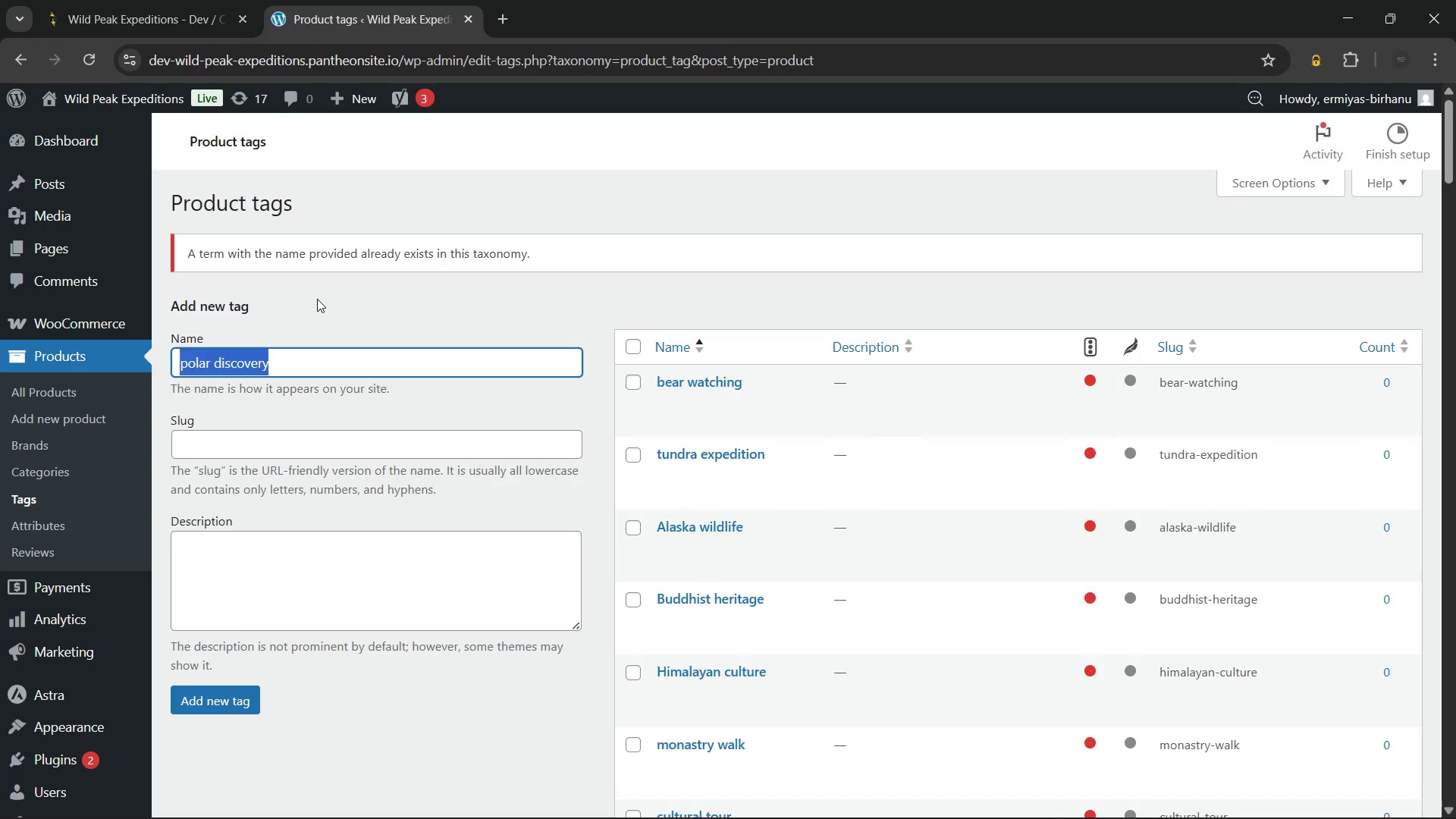 
key(Control+A)
 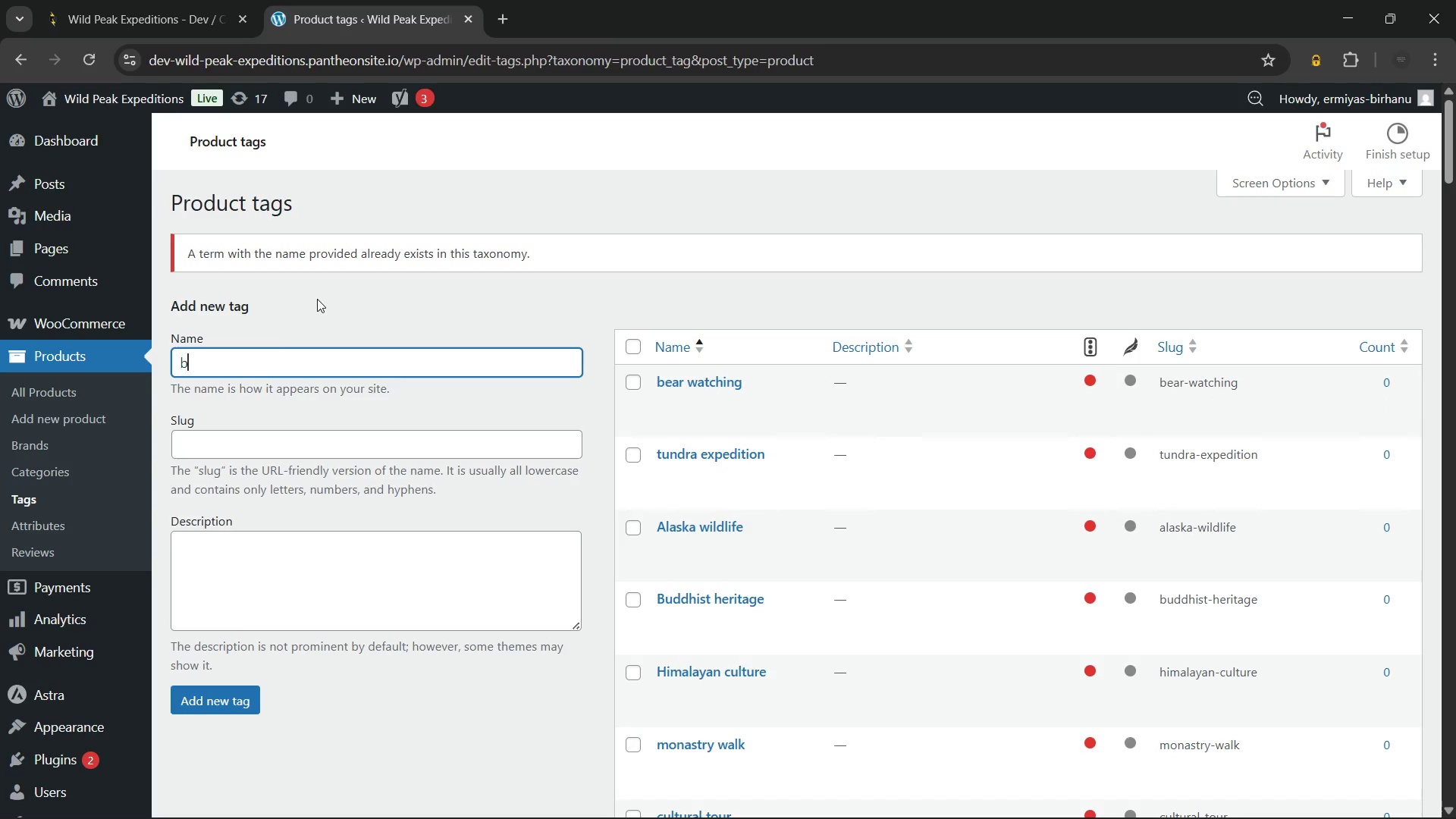 
type(bush plane adventure)
 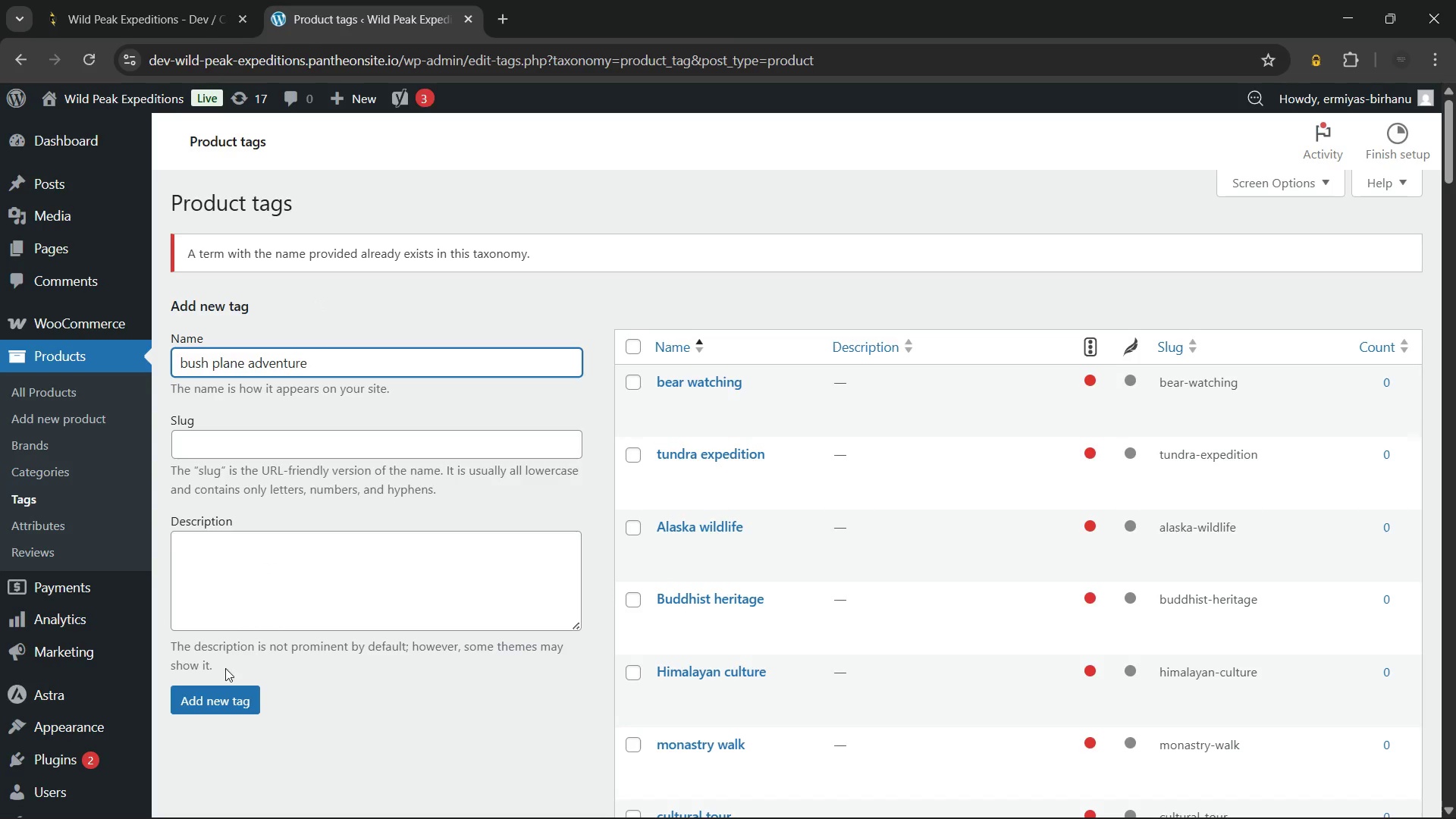 
left_click([218, 690])
 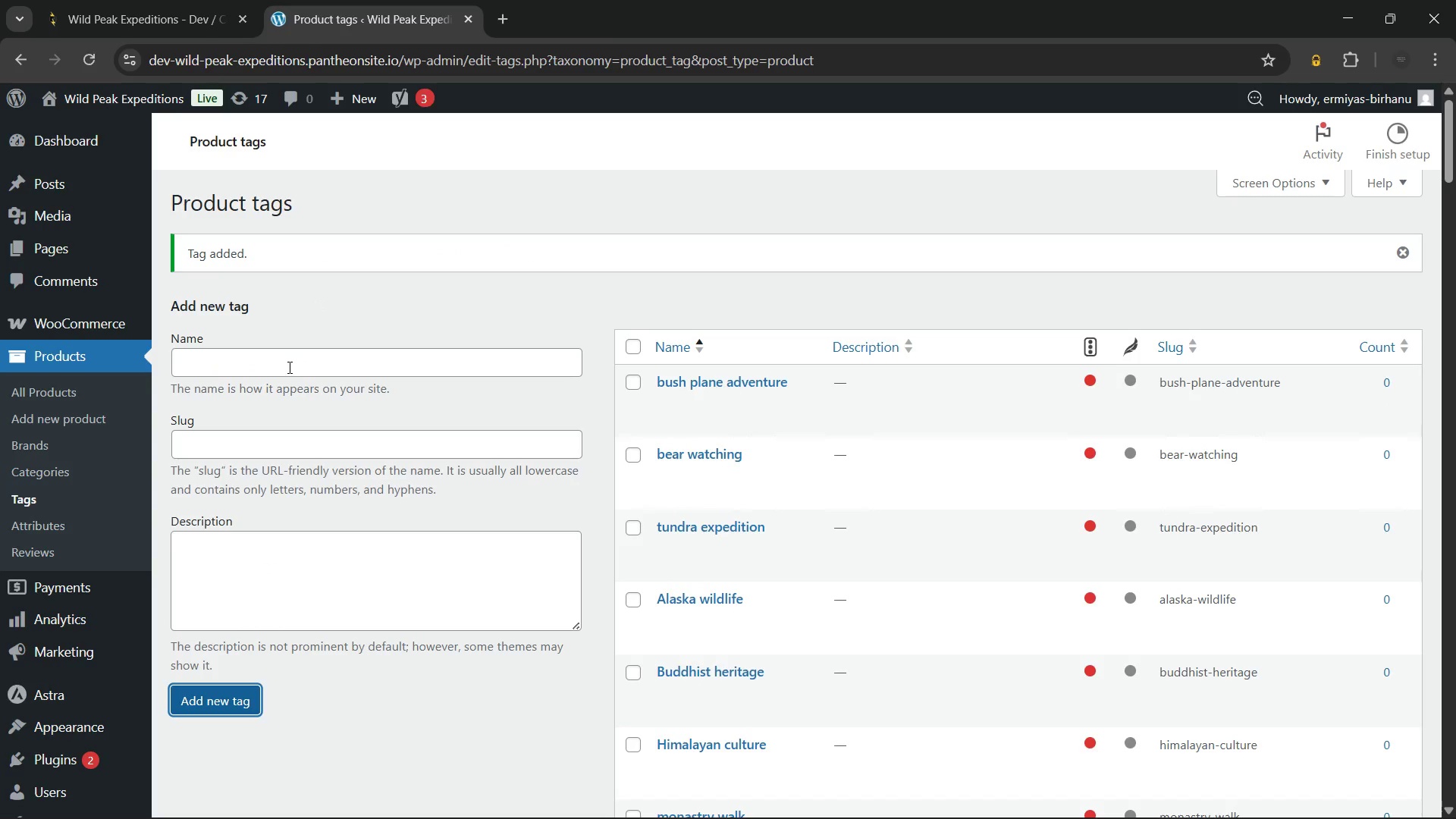 
left_click([288, 367])
 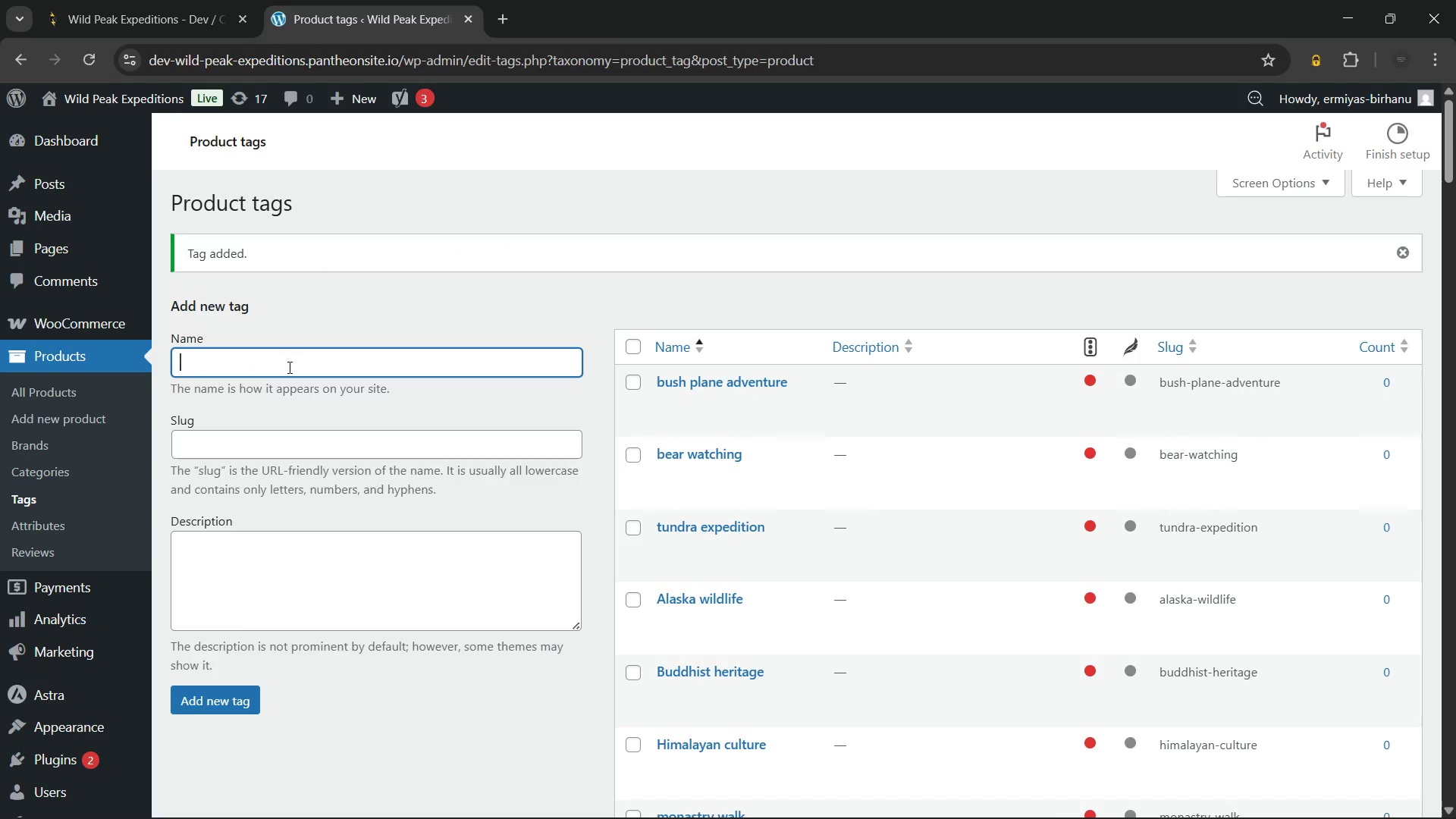 
wait(5.78)
 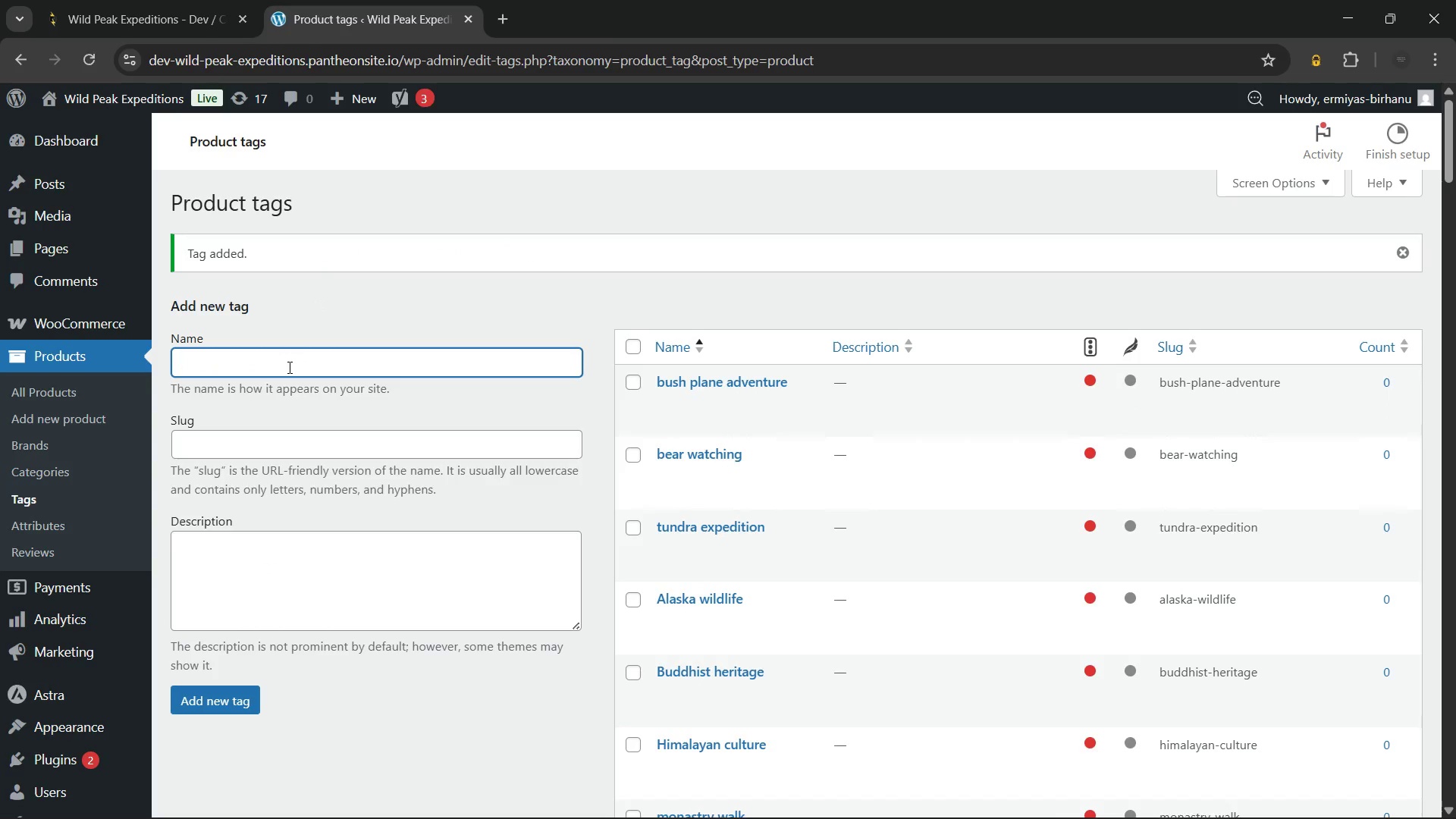 
type(Namib desert)
 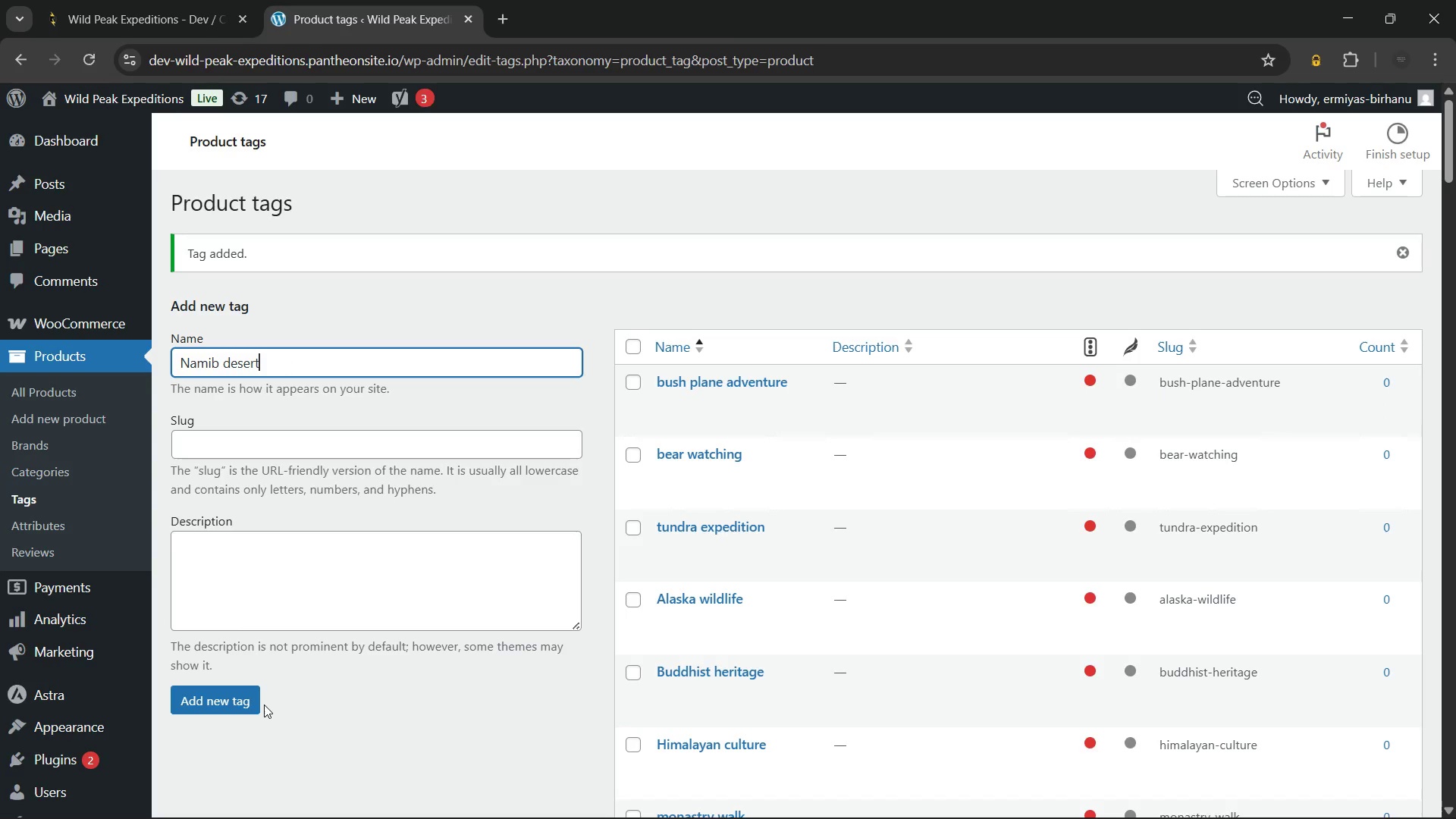 
wait(7.36)
 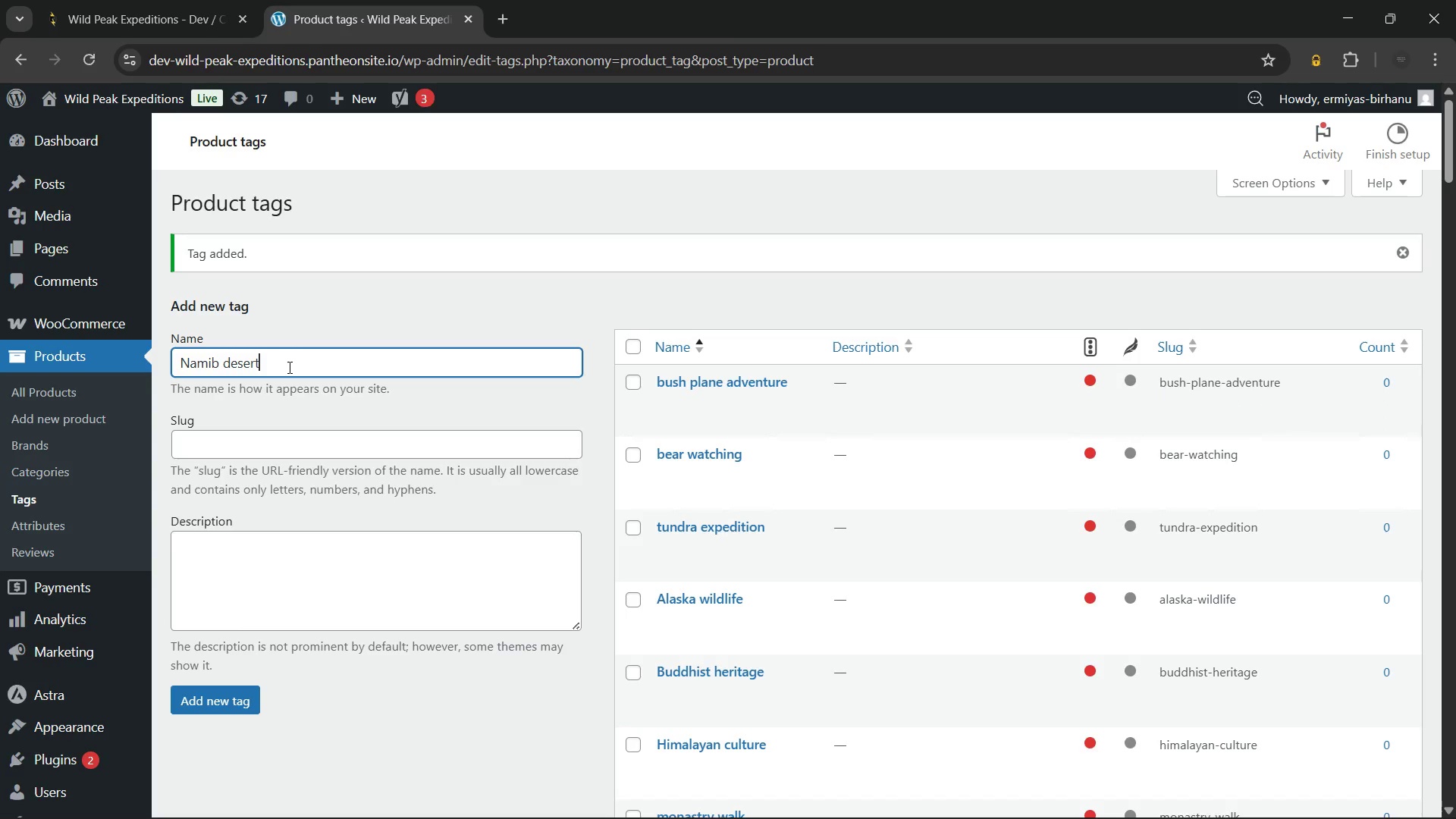 
left_click([218, 695])
 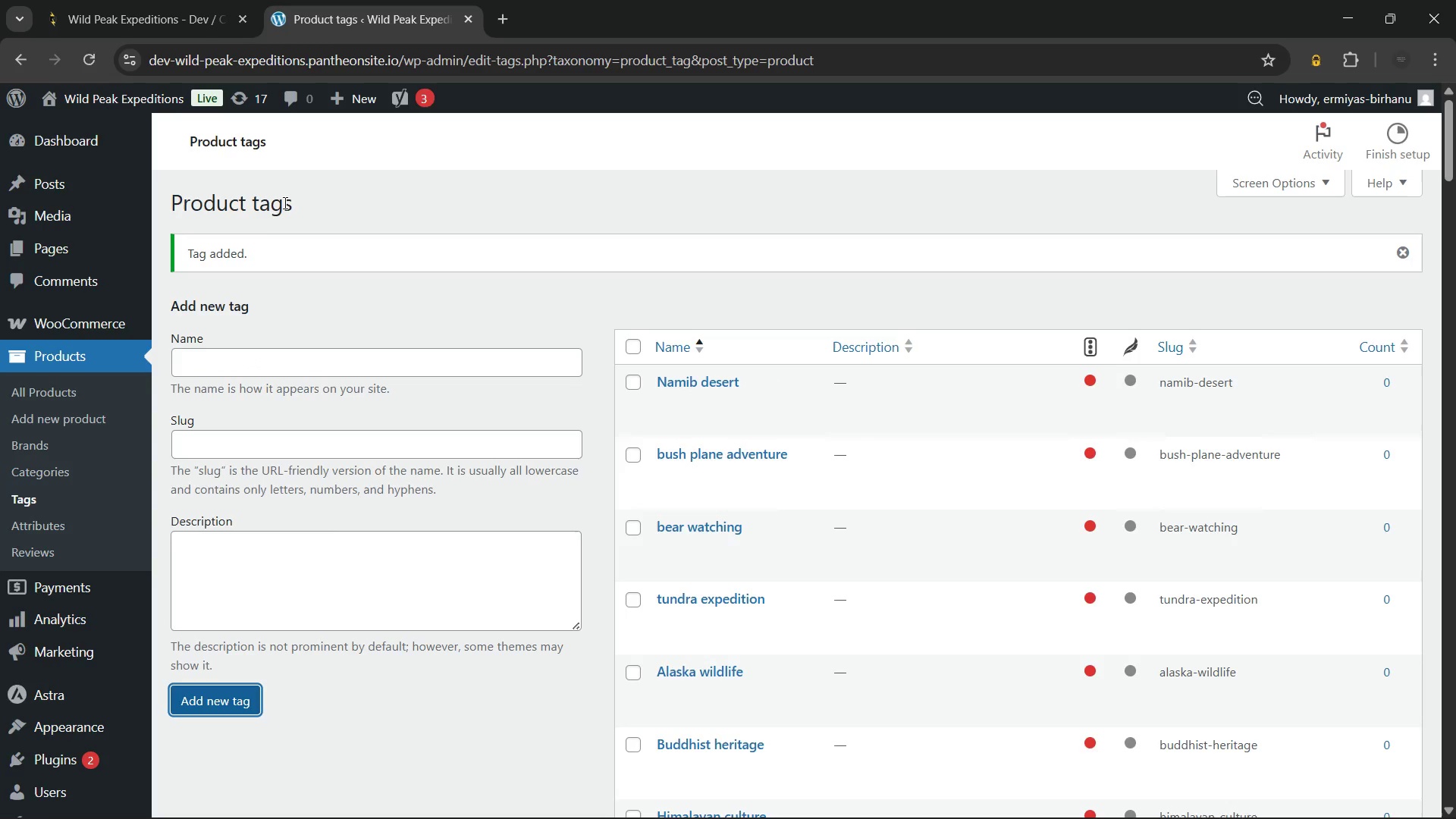 
left_click([249, 354])
 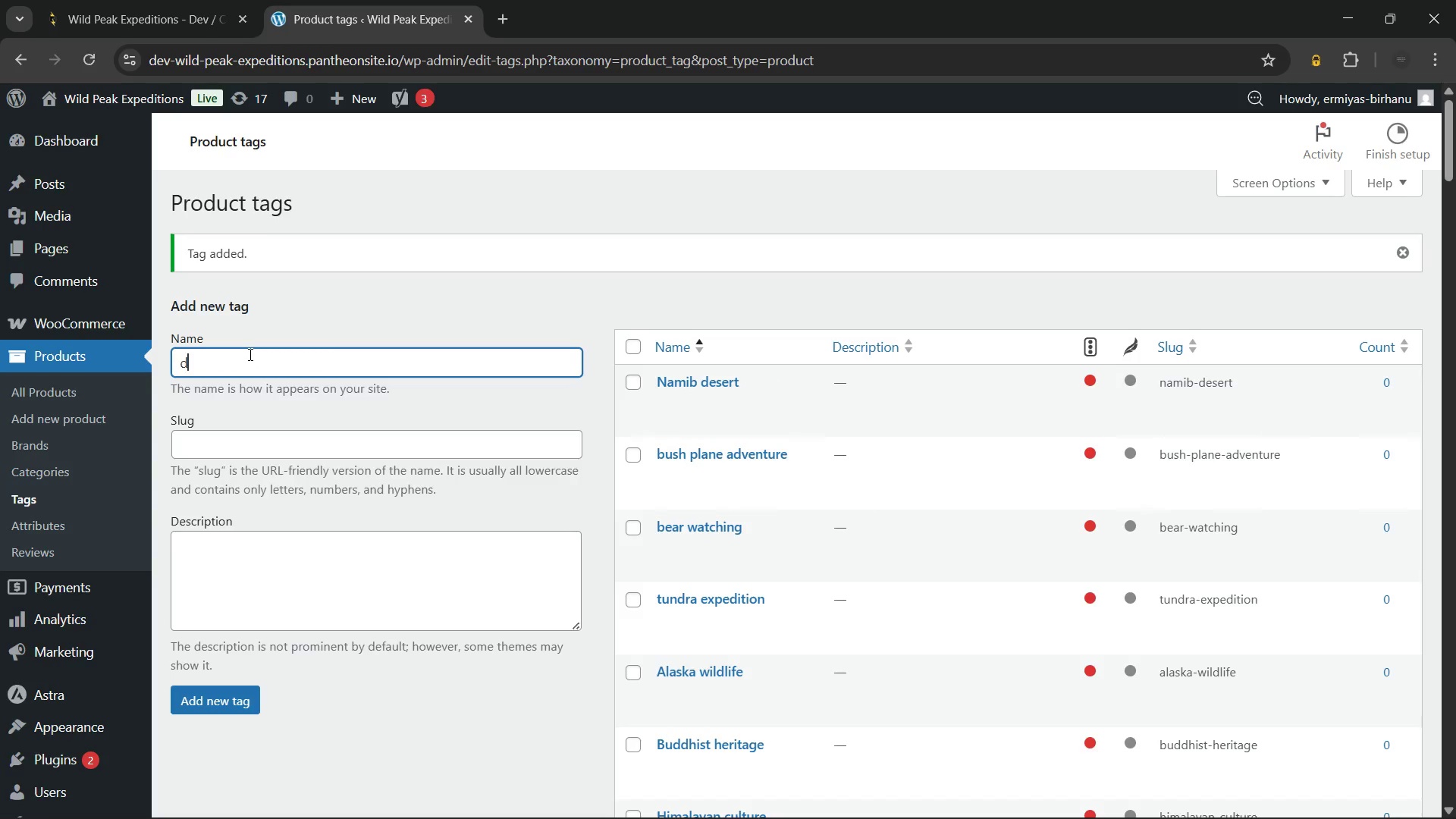 
type(desert odyssey)
 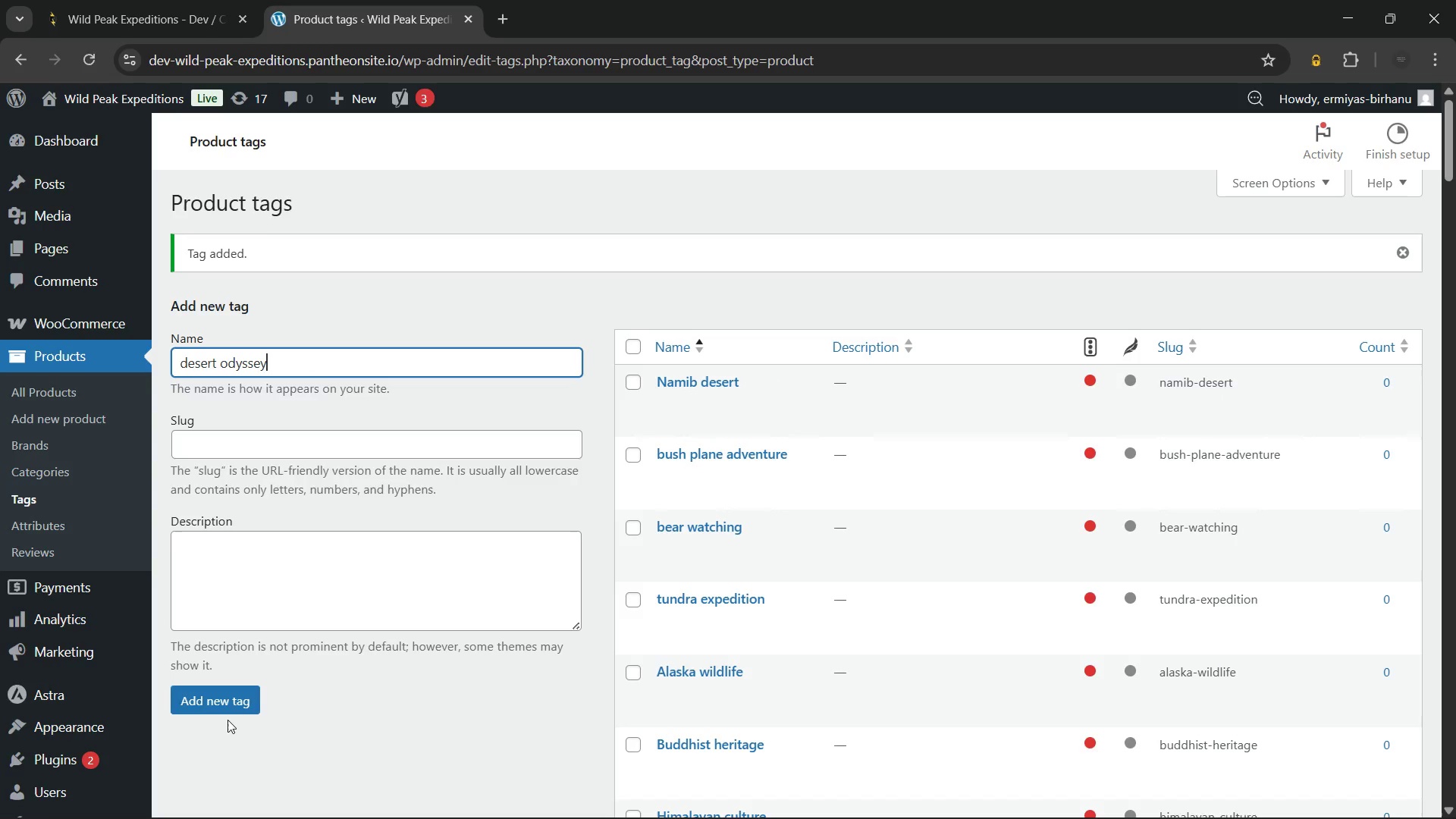 
left_click([221, 704])
 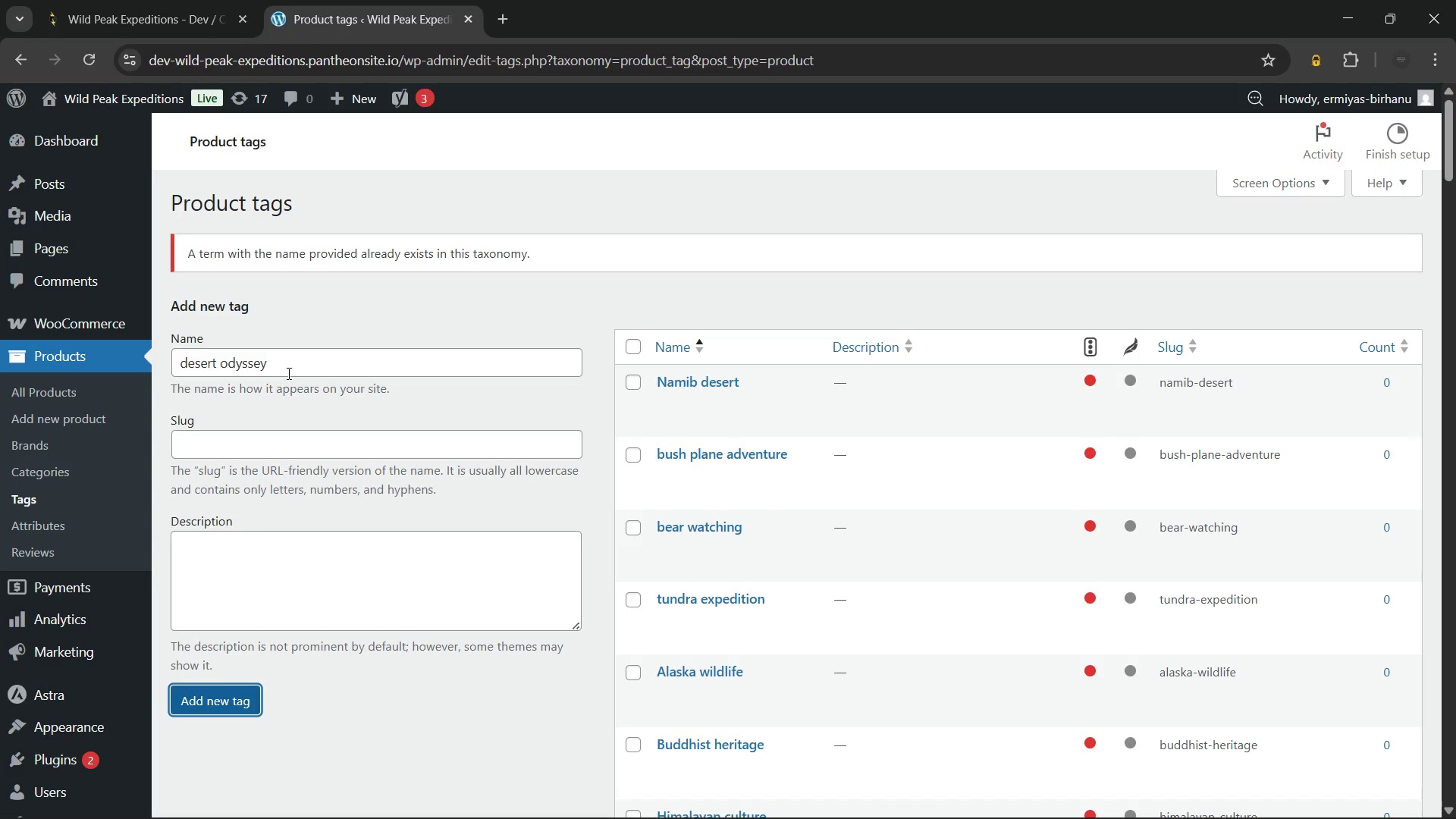 
wait(6.47)
 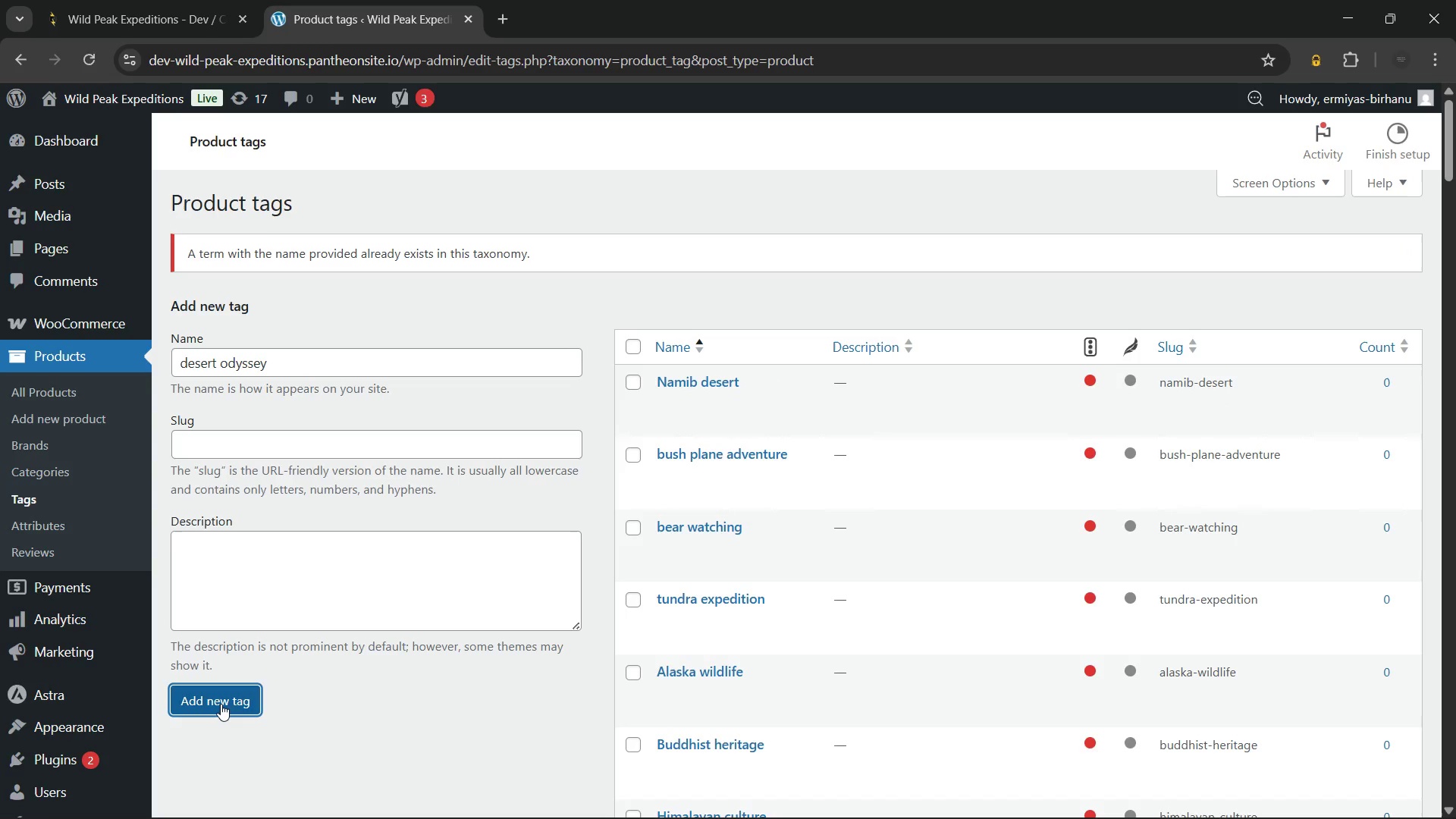 
left_click([300, 366])
 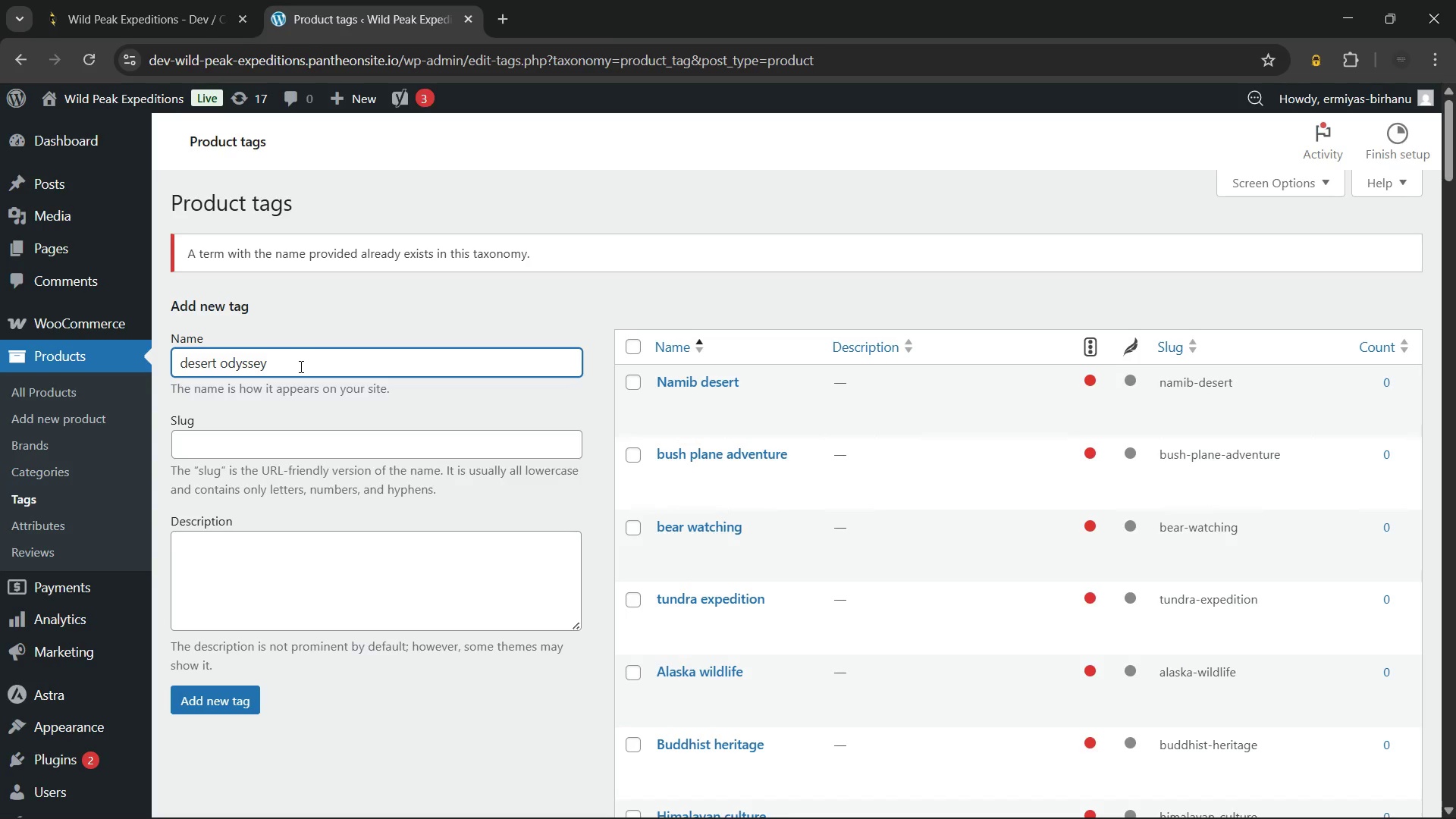 
key(Control+A)
 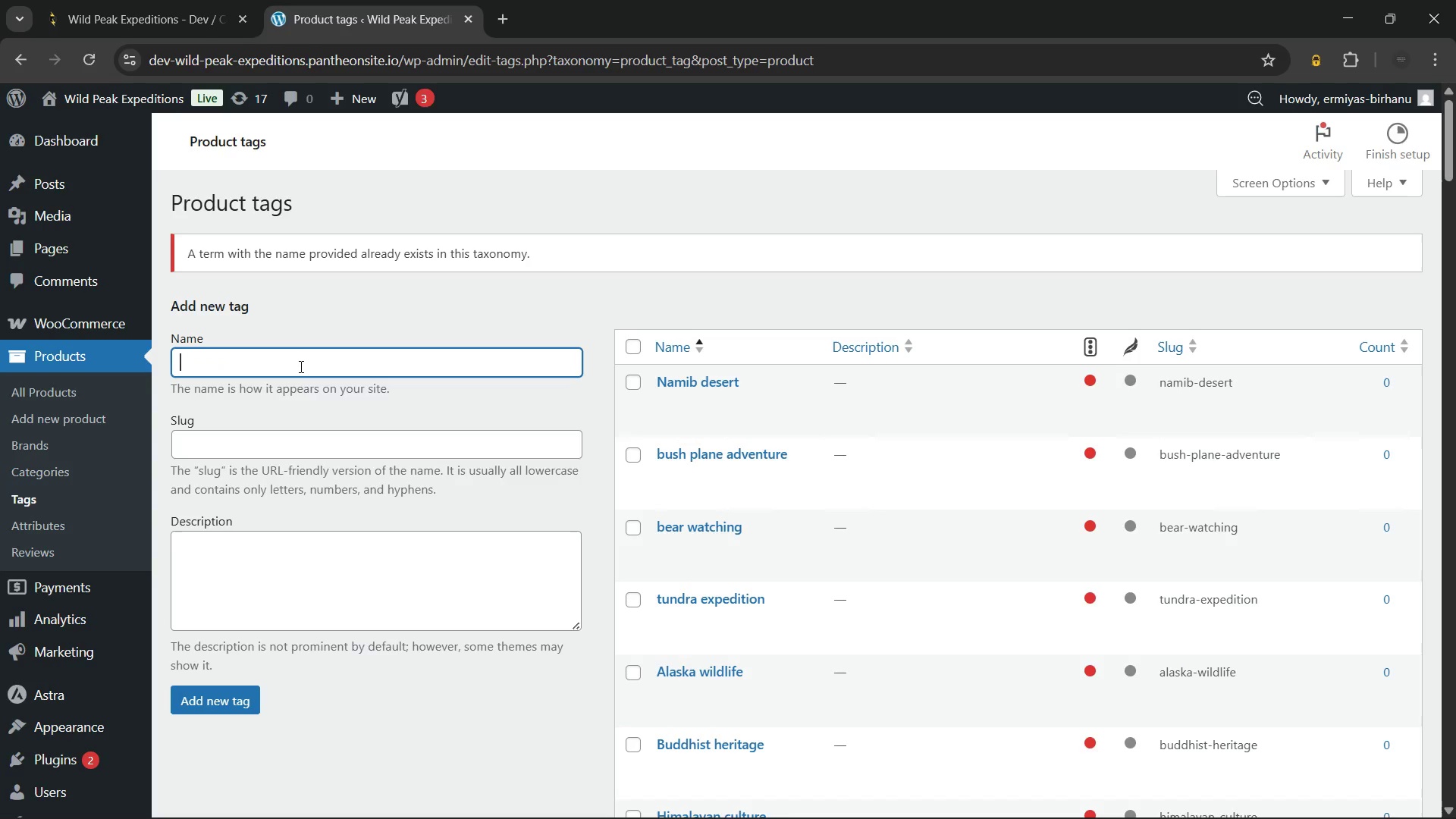 
key(Backspace)
type(Sossusvlei)
 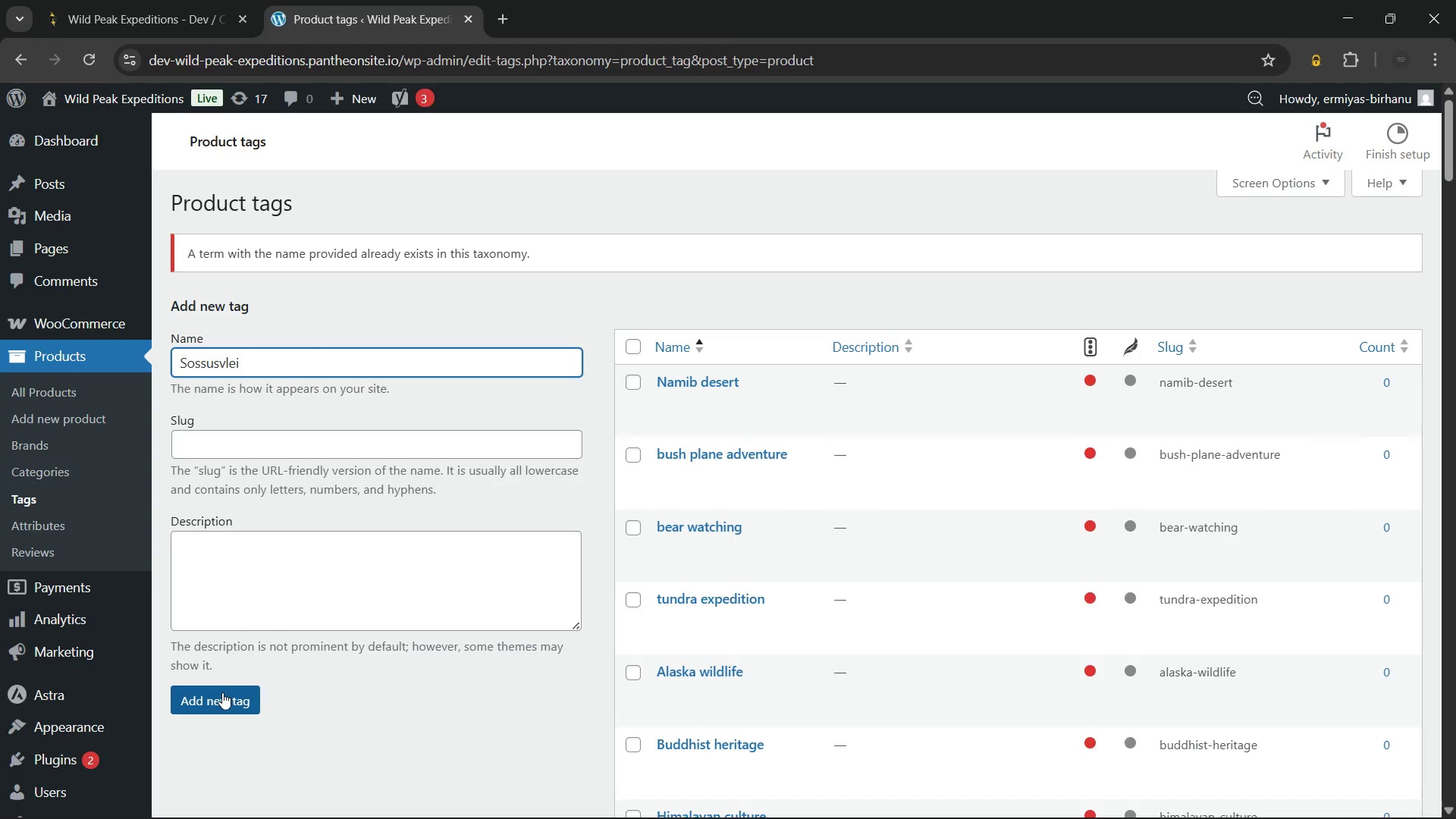 
left_click([222, 692])
 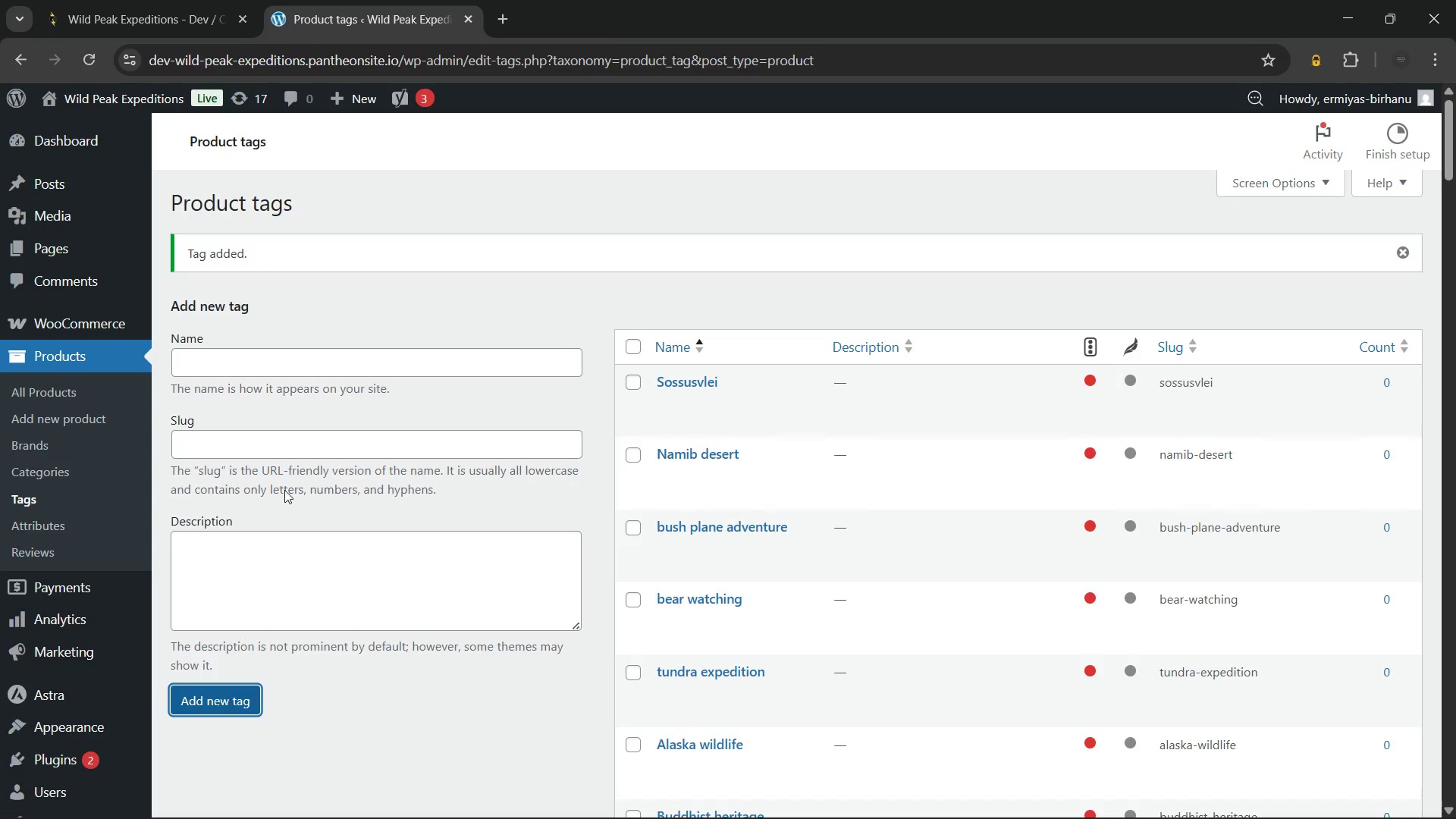 
left_click([337, 373])
 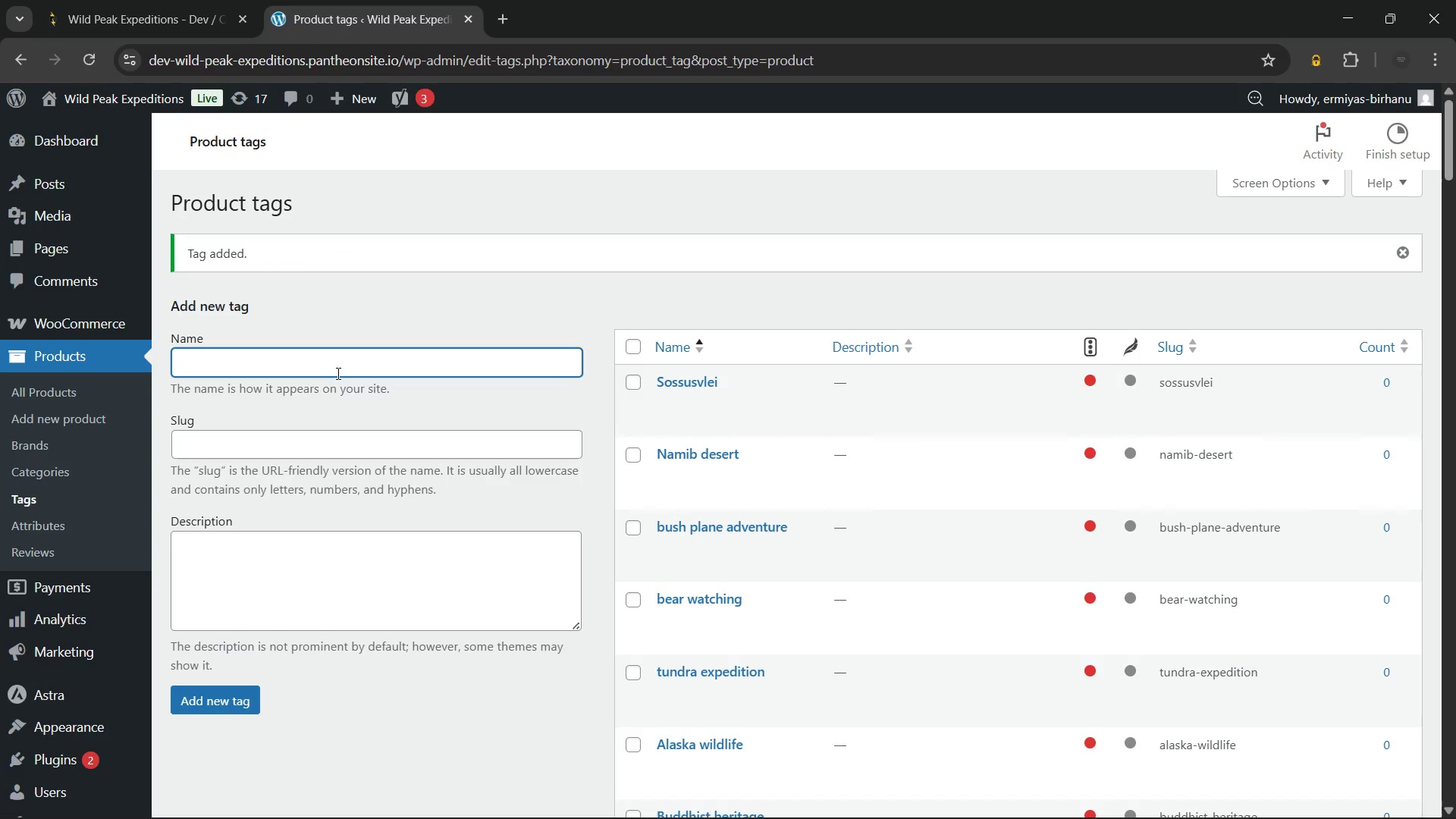 
type(landscape photography)
 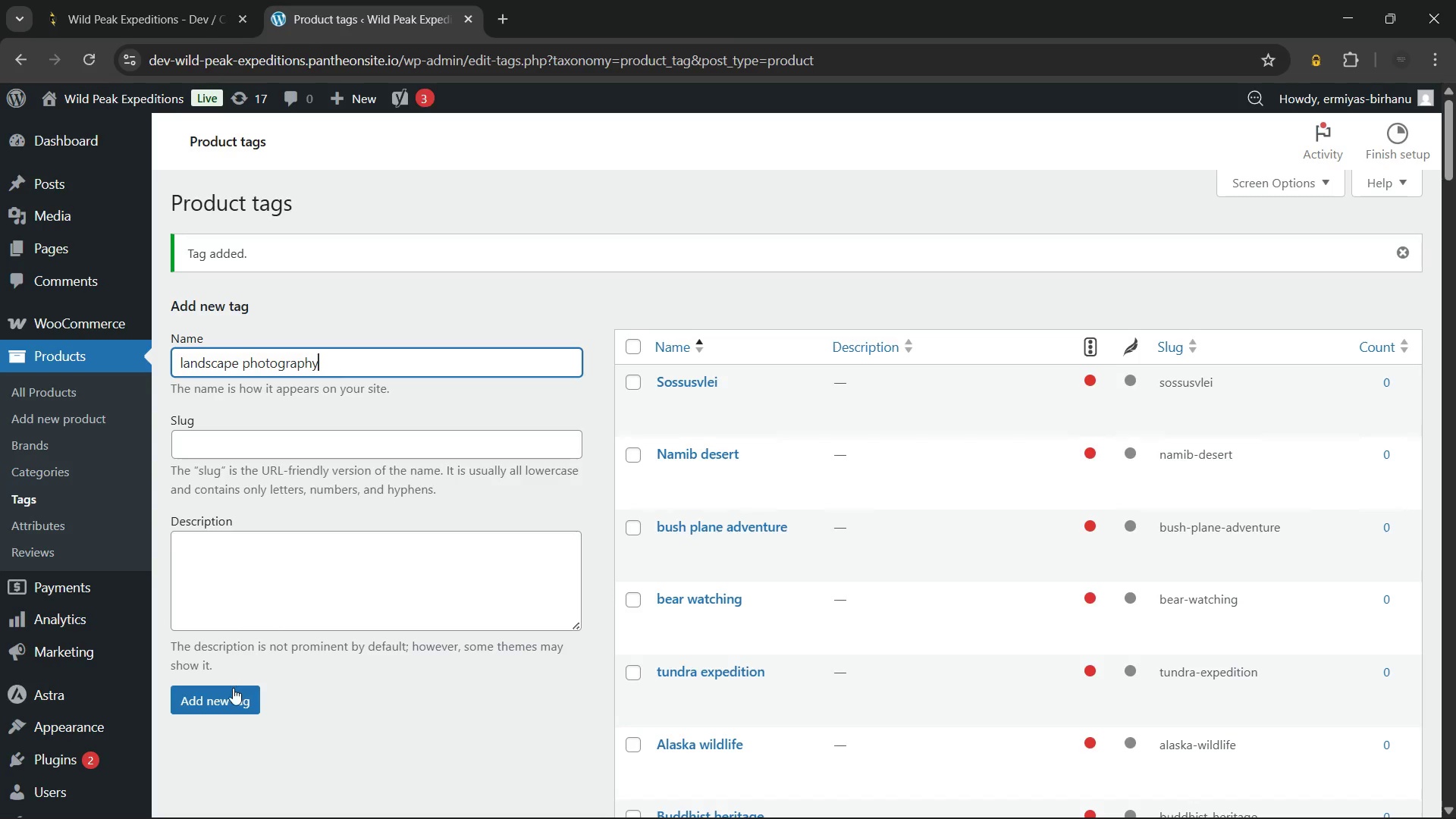 
left_click([223, 701])
 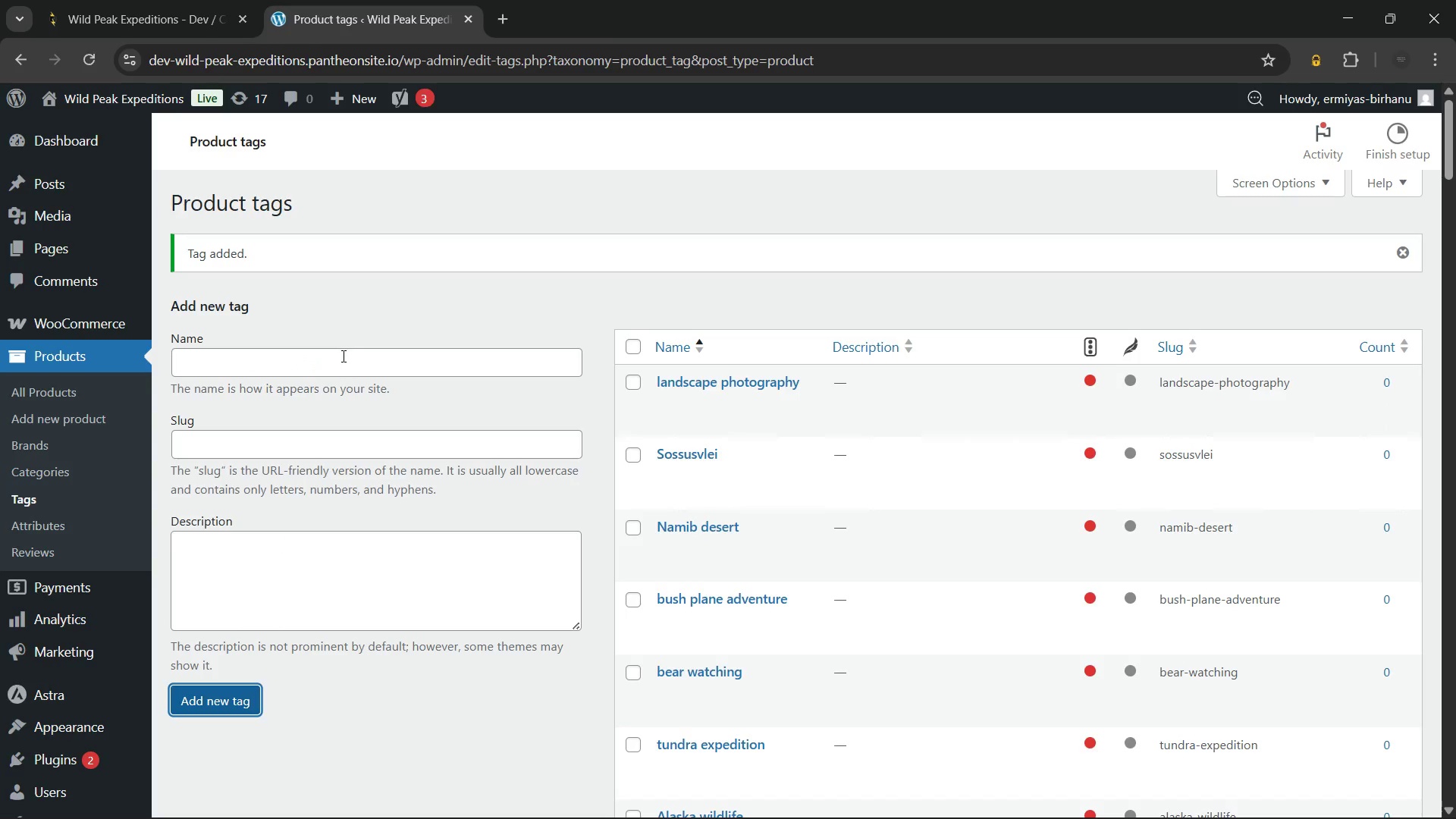 
left_click([341, 356])
 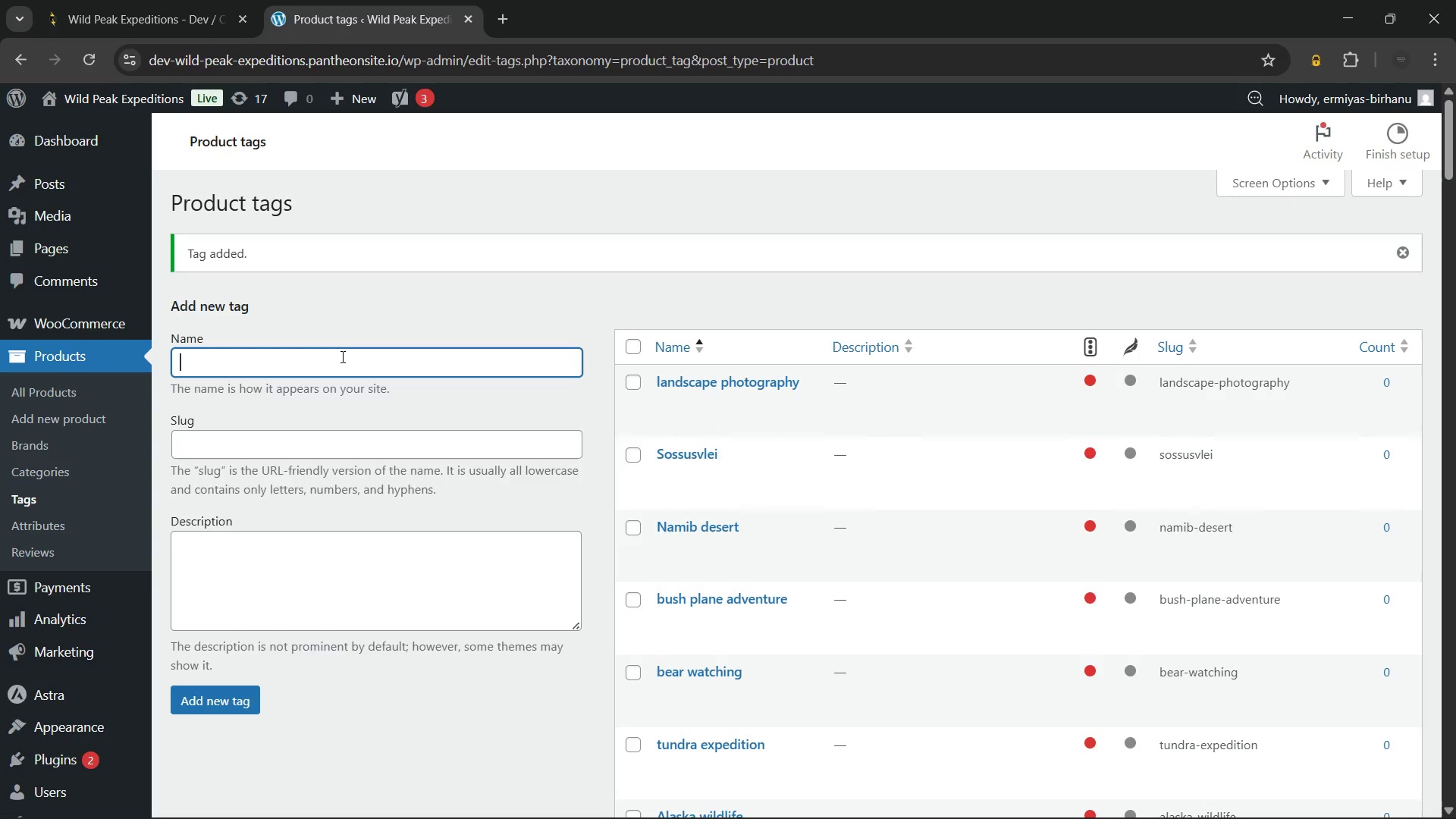 
type(Komodo Island)
 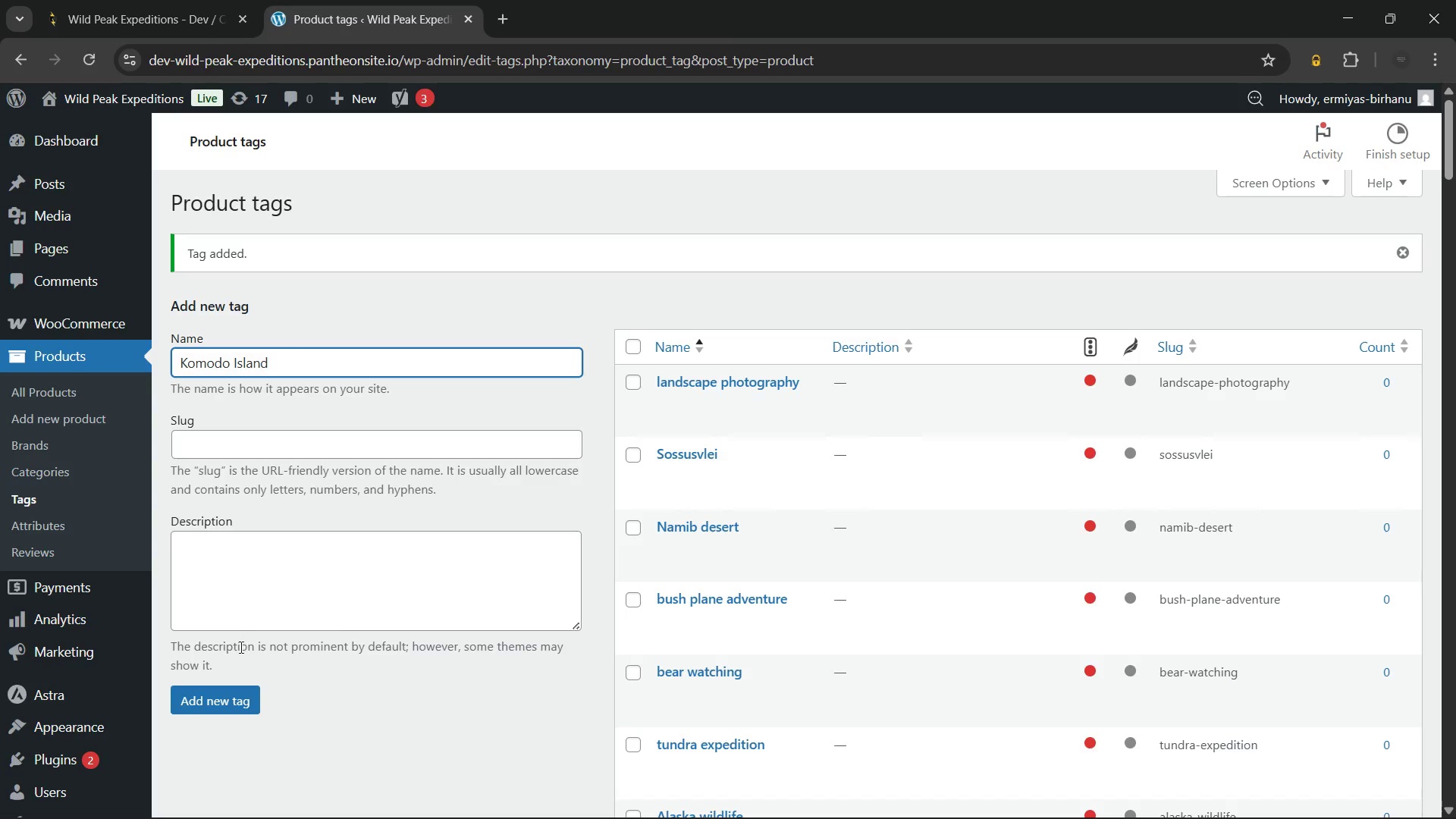 
left_click([222, 698])
 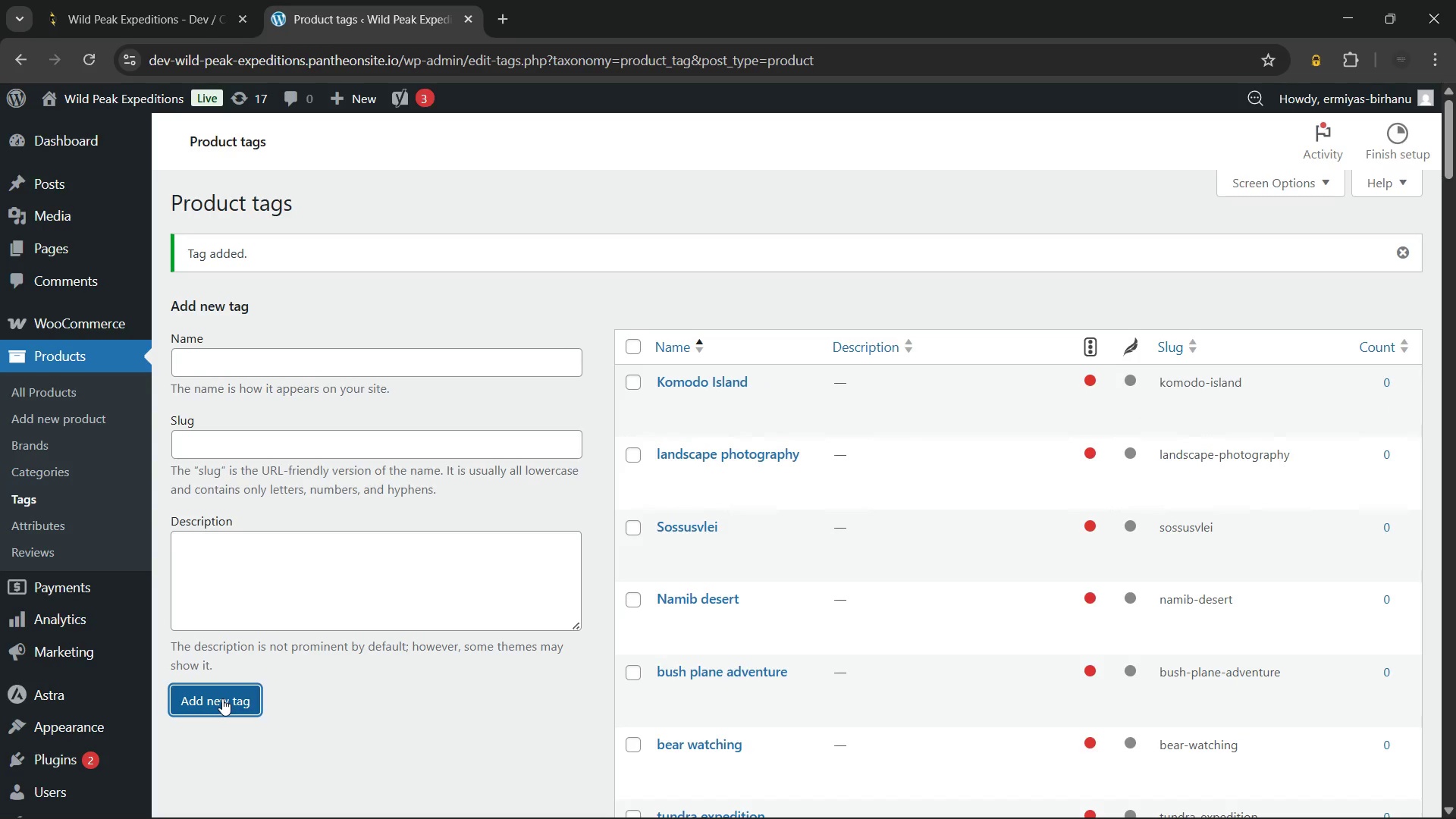 
wait(6.88)
 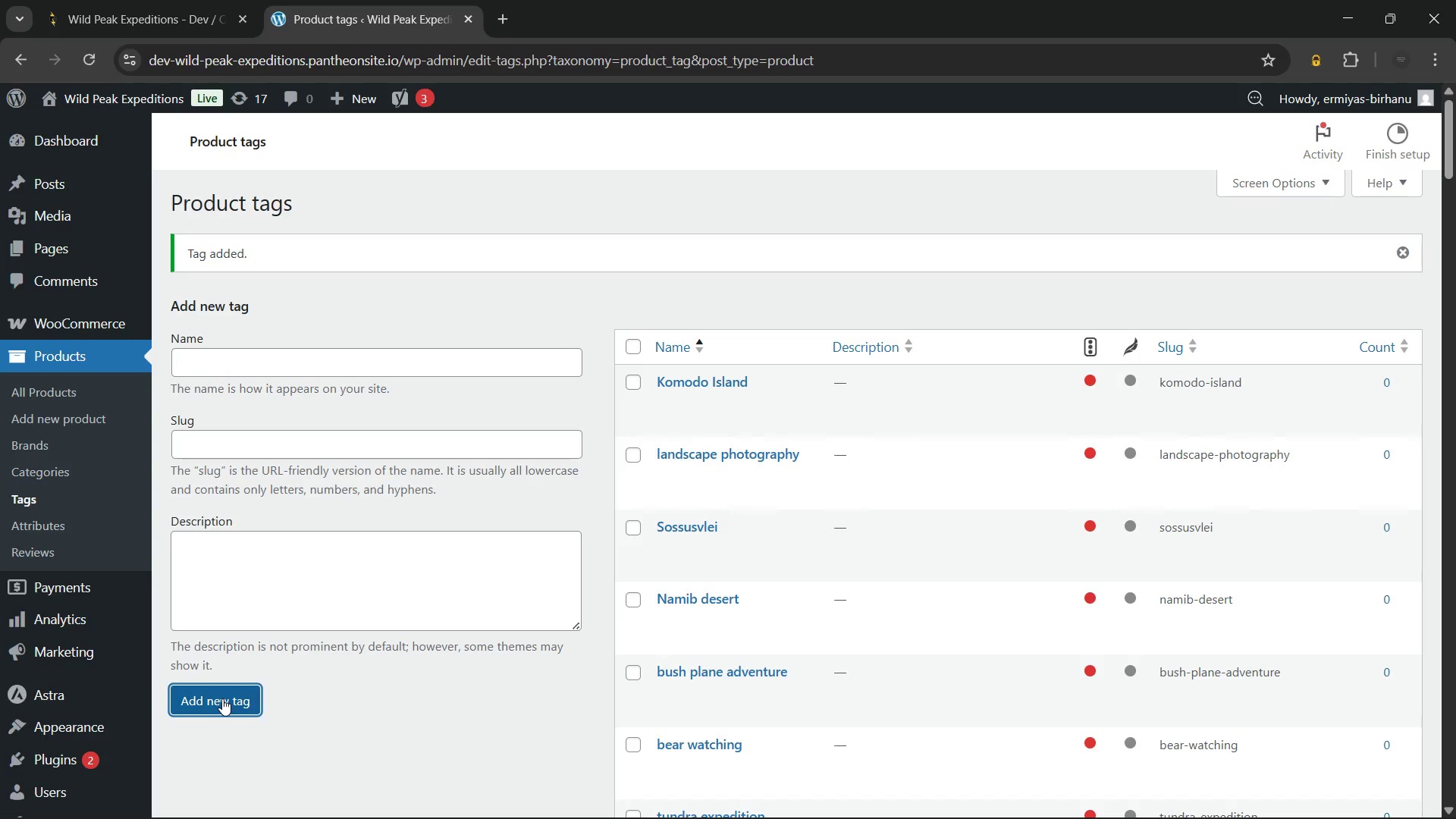 
left_click([307, 367])
 